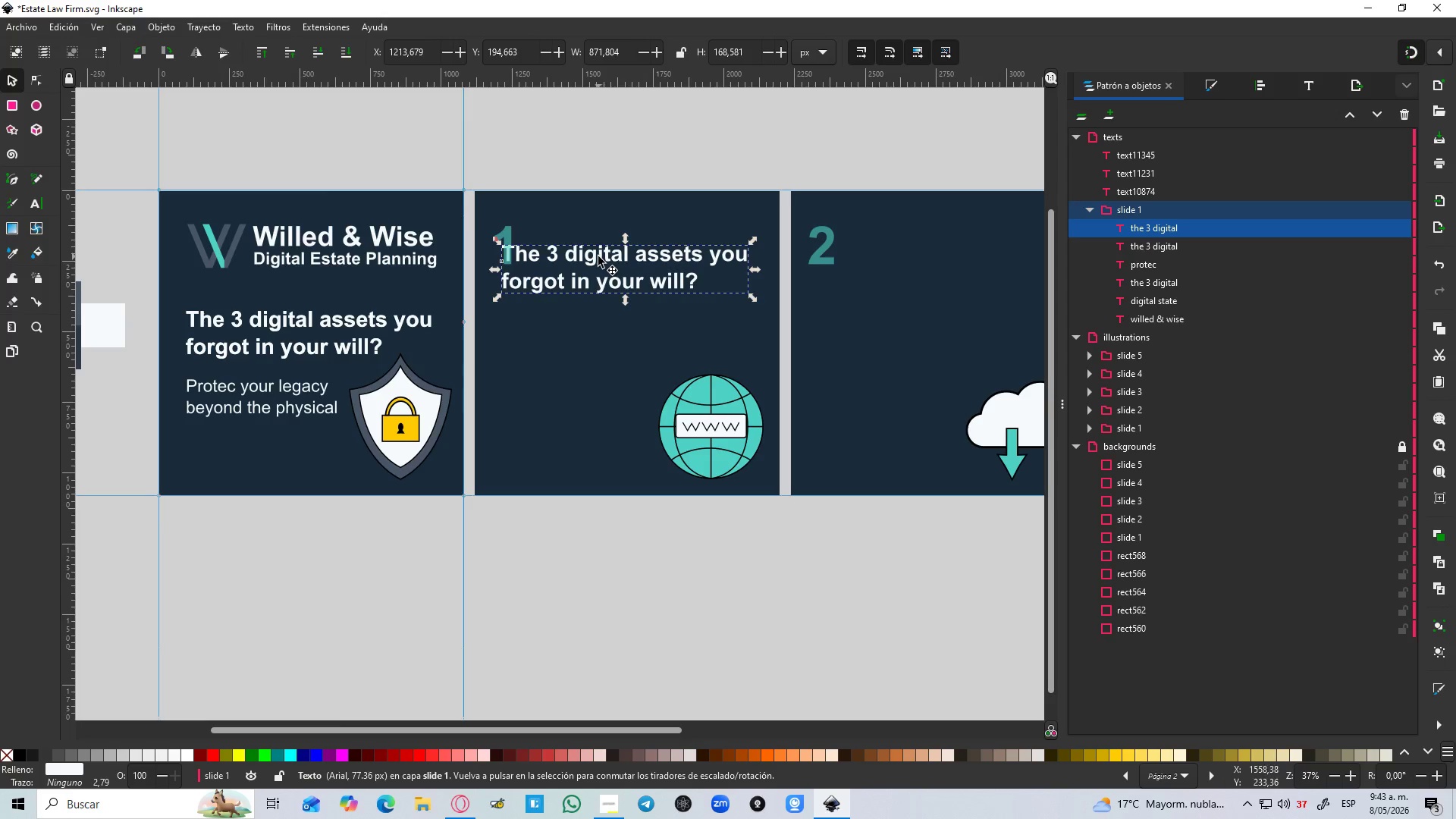 
left_click_drag(start_coordinate=[598, 256], to_coordinate=[588, 294])
 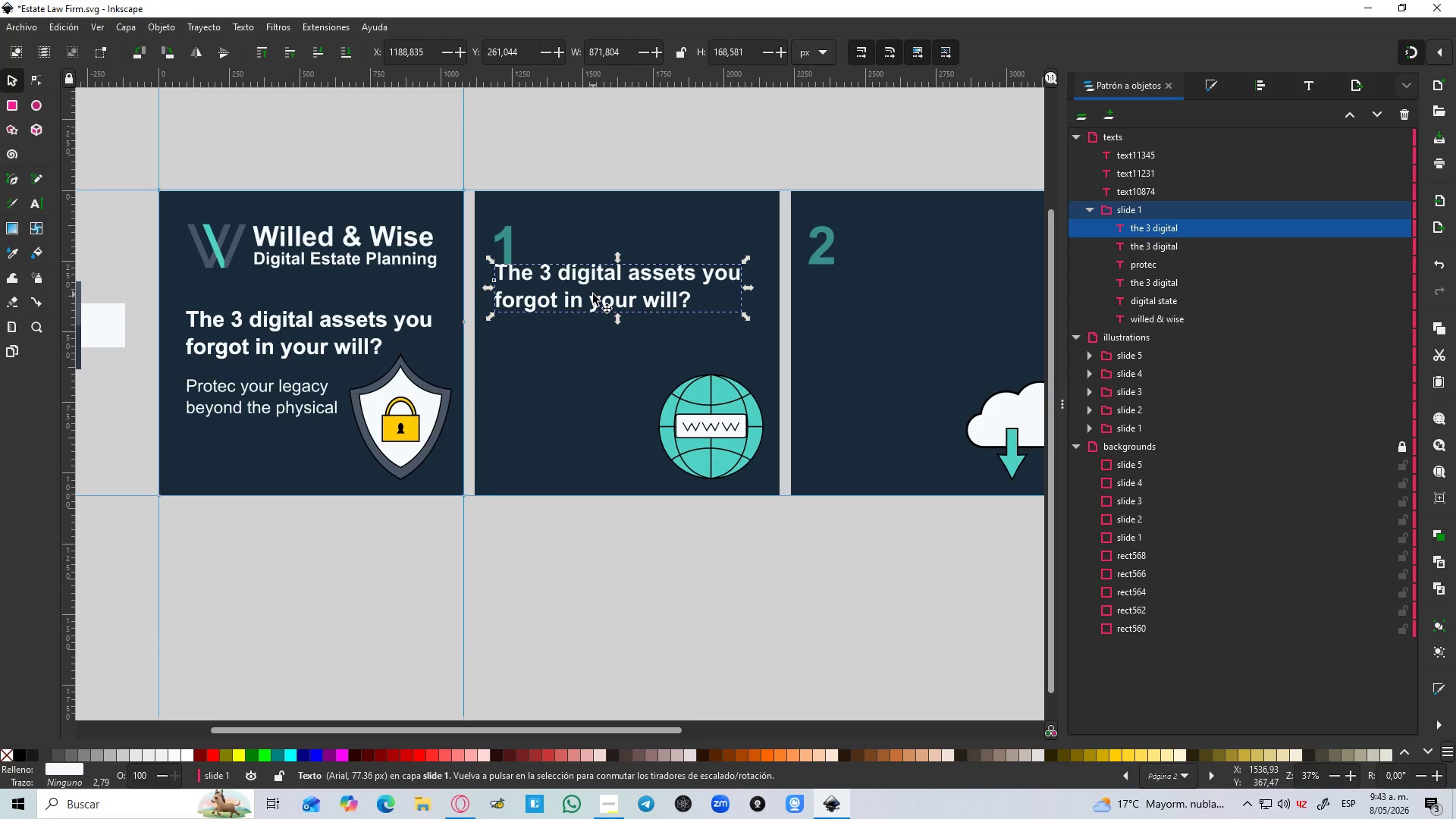 
key(Shift+5)
 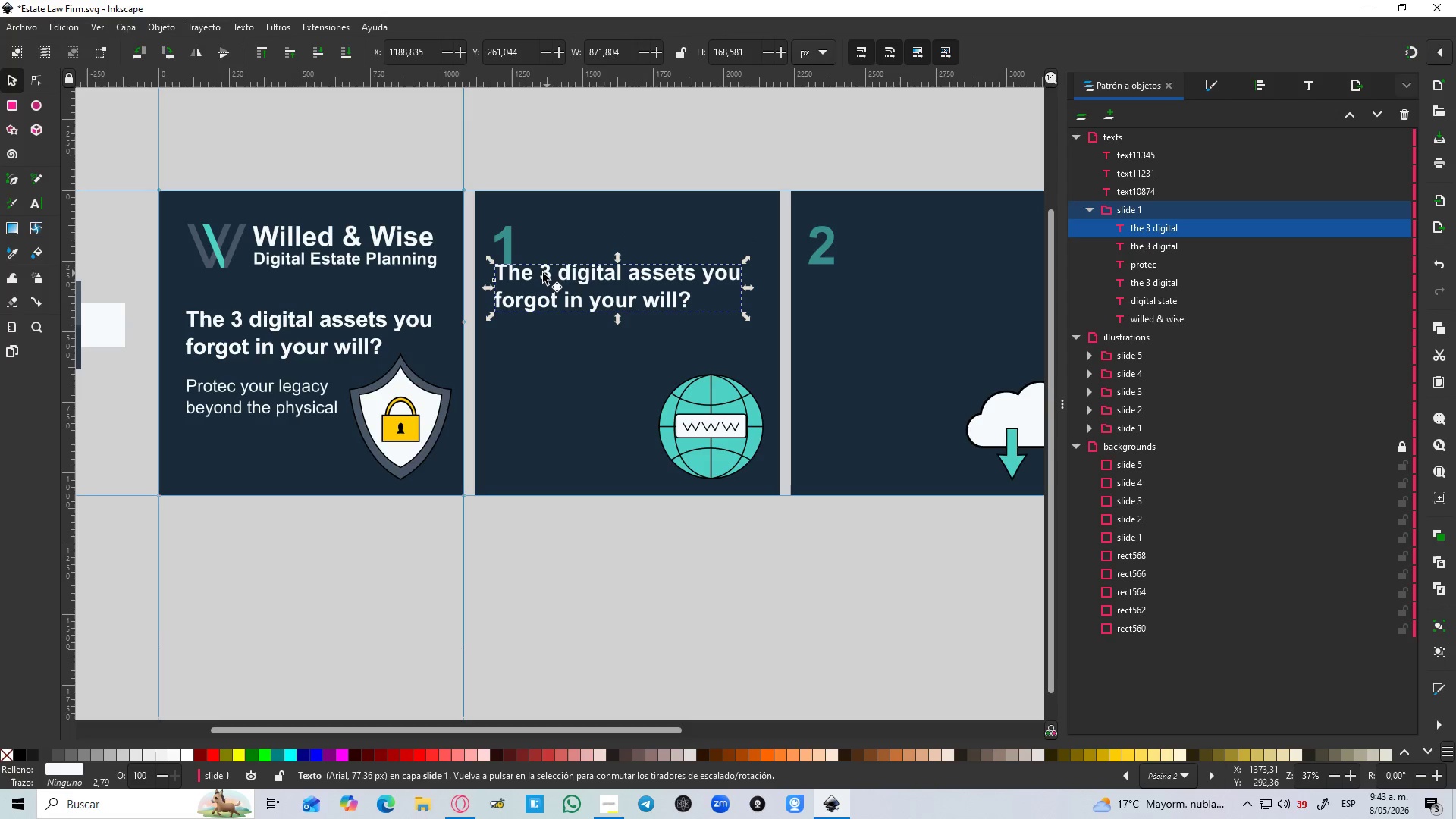 
hold_key(key=ControlLeft, duration=0.36)
 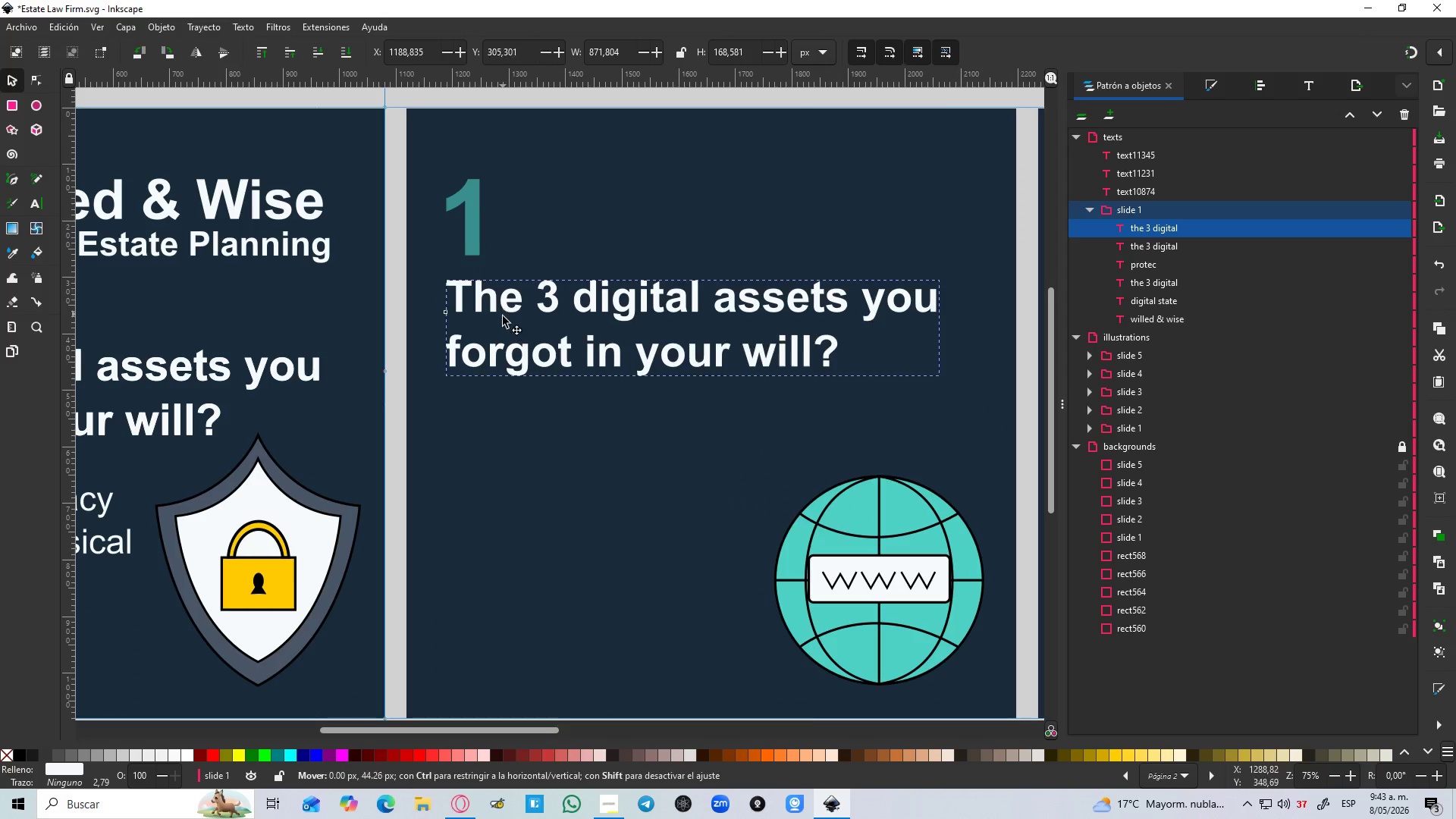 
left_click_drag(start_coordinate=[504, 277], to_coordinate=[502, 299])
 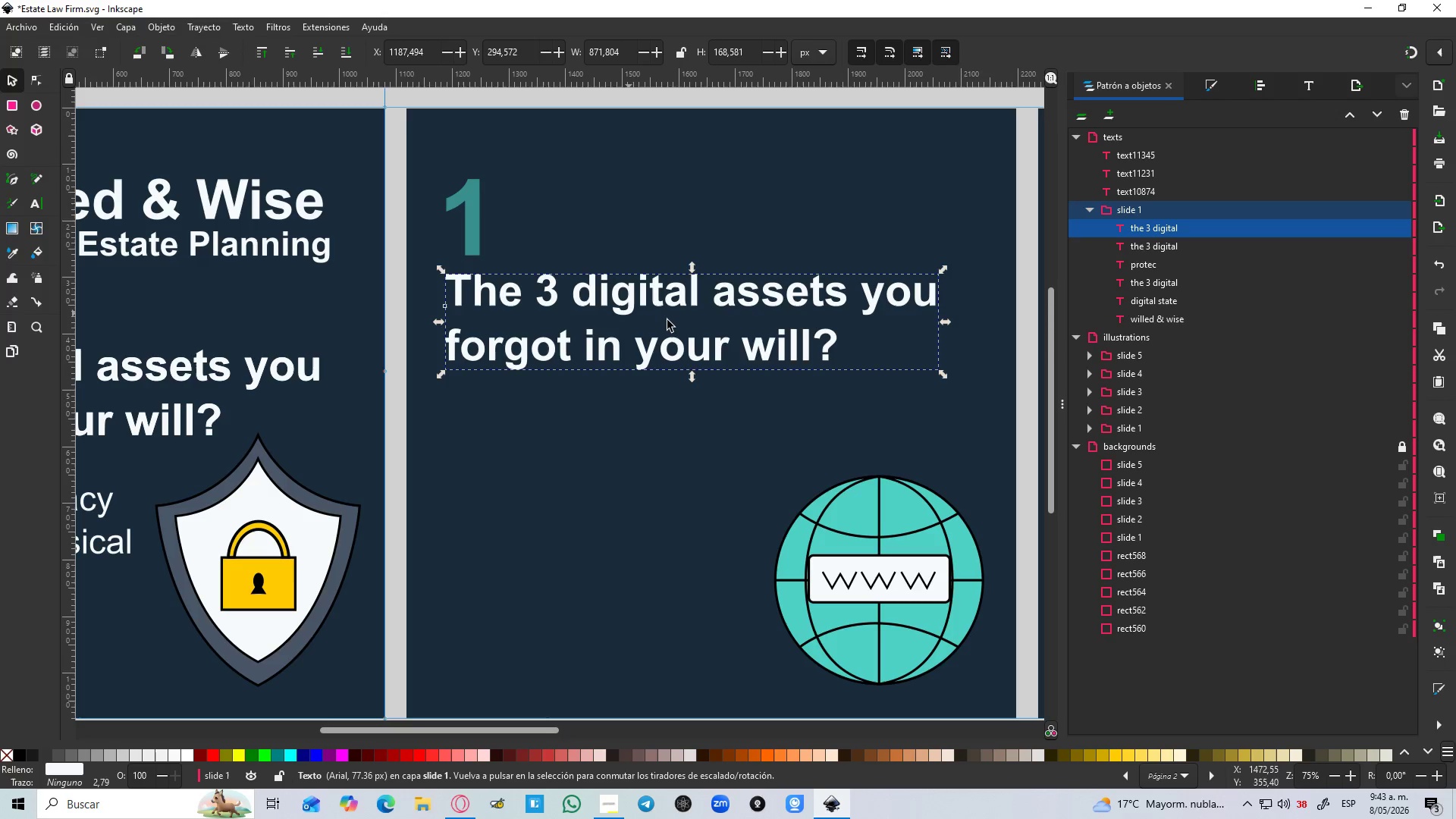 
scroll: coordinate [542, 273], scroll_direction: up, amount: 2.0
 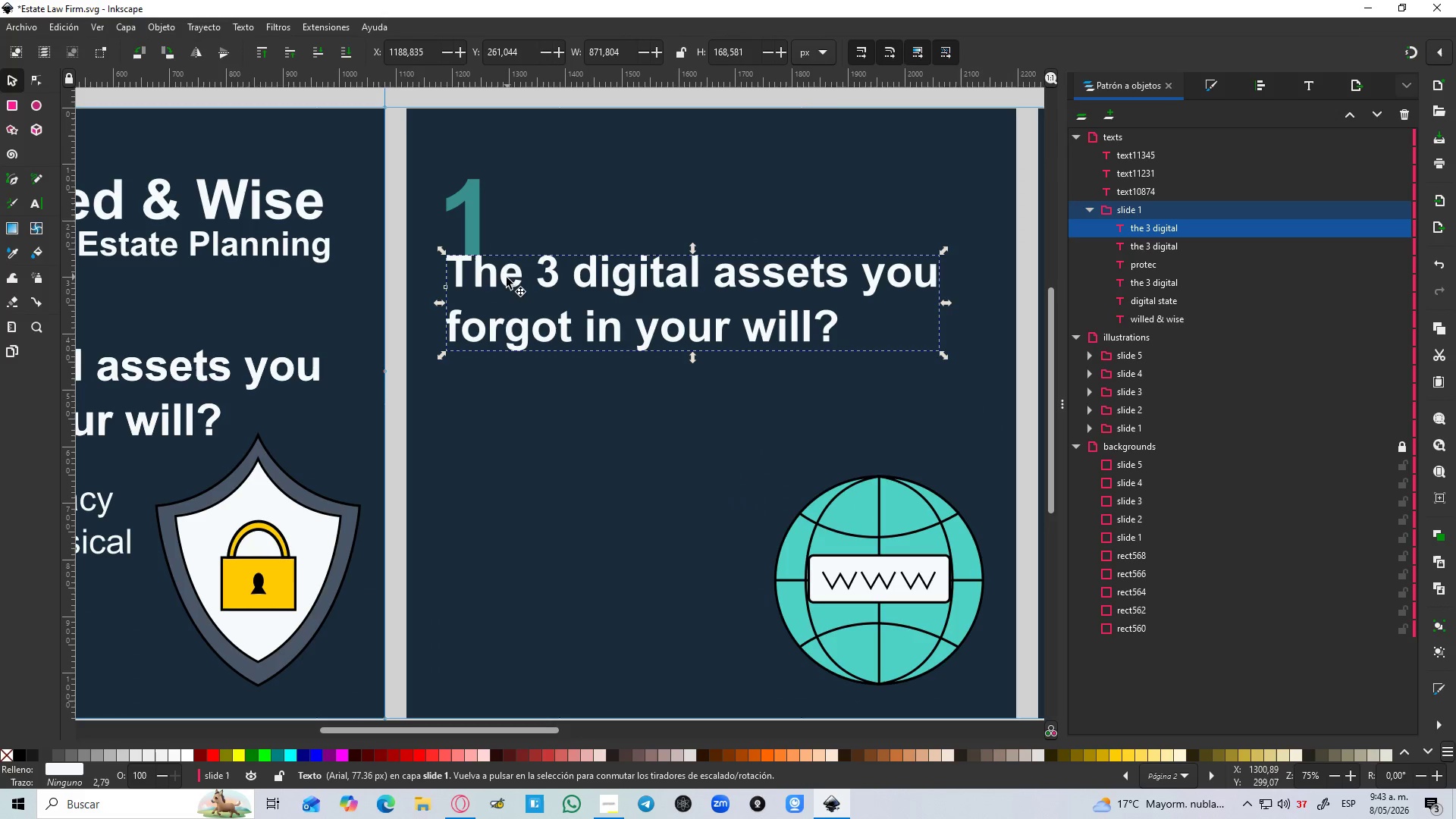 
hold_key(key=ControlLeft, duration=1.5)
 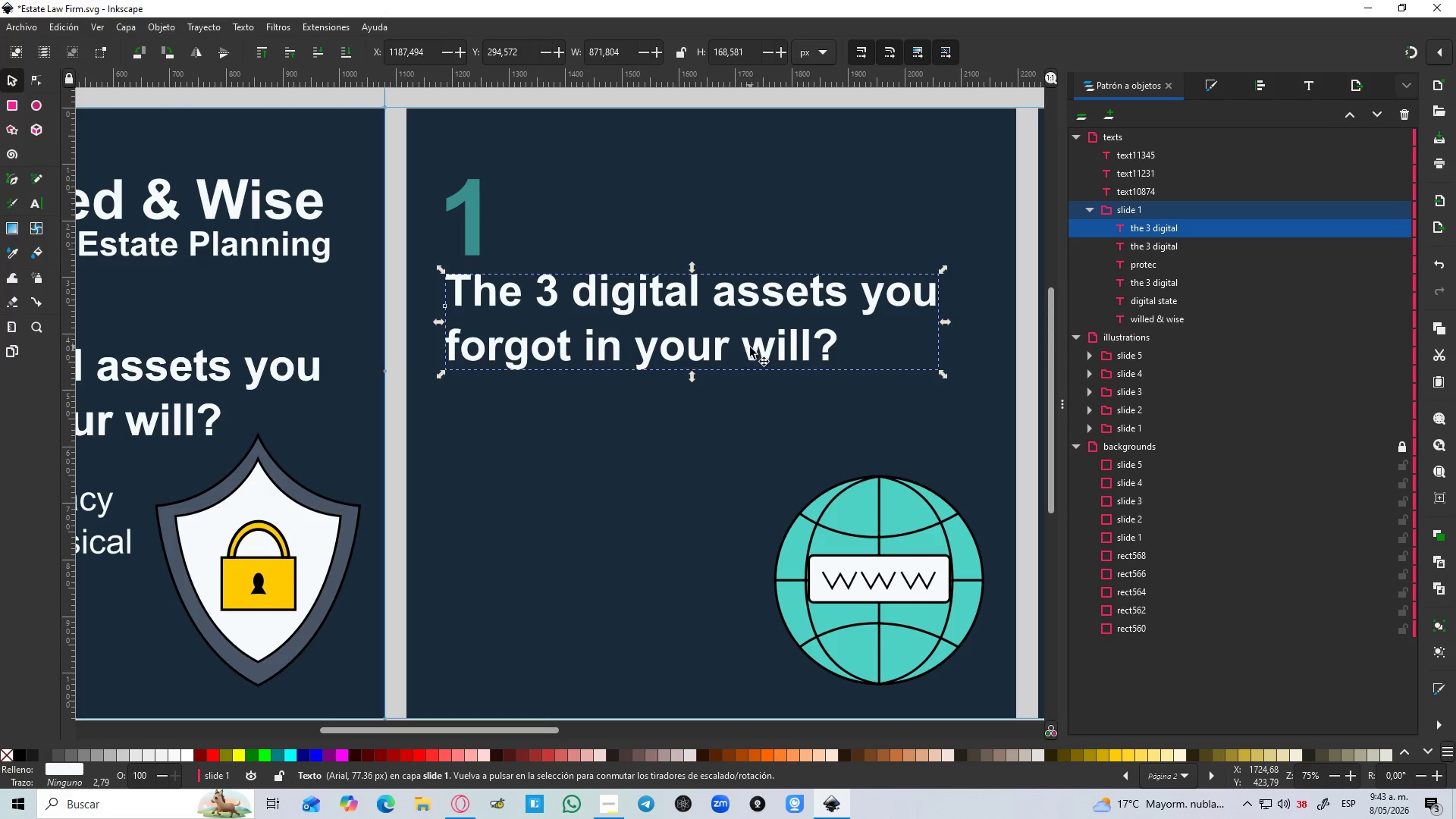 
double_click([750, 347])
 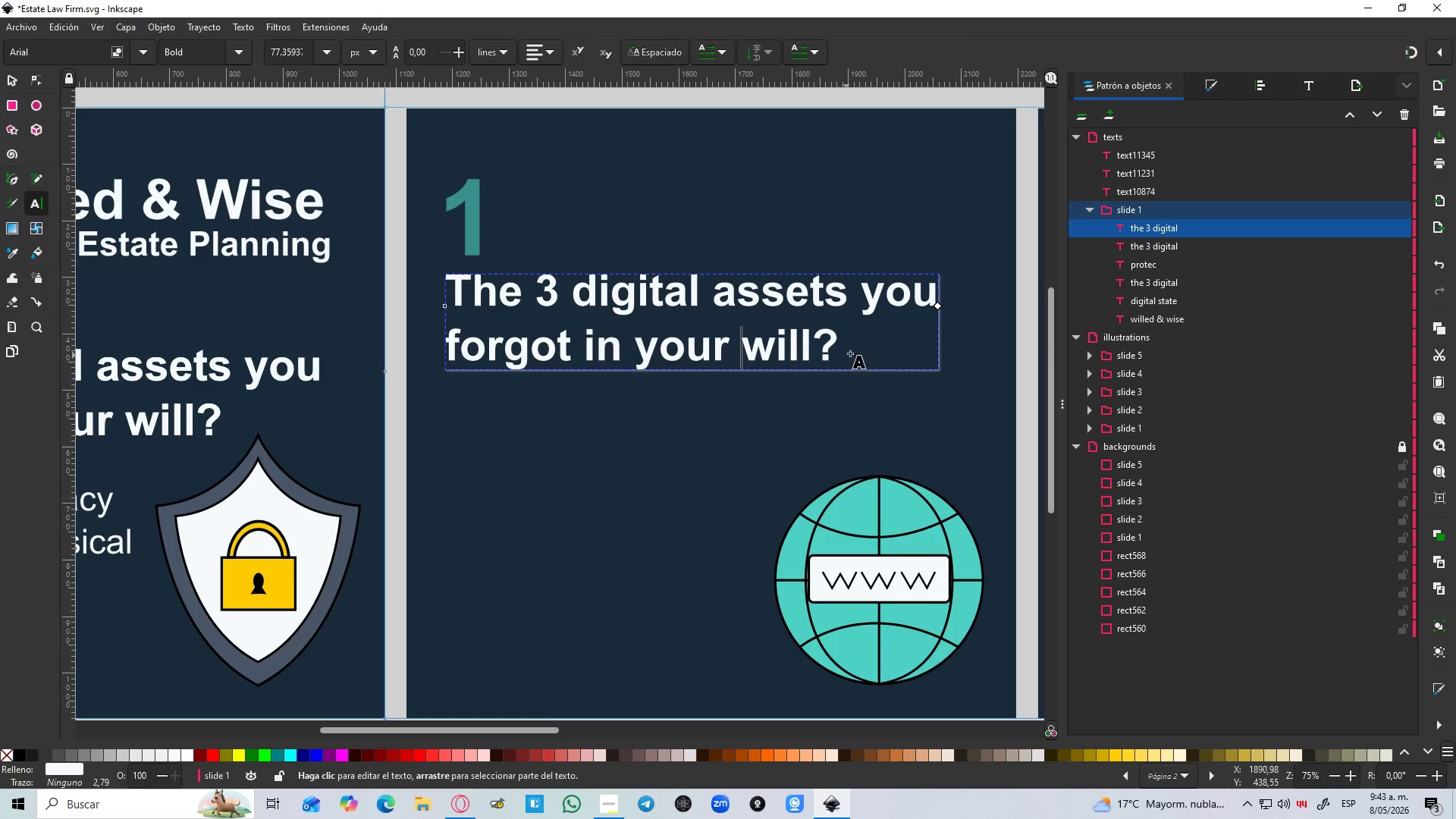 
left_click_drag(start_coordinate=[854, 352], to_coordinate=[808, 356])
 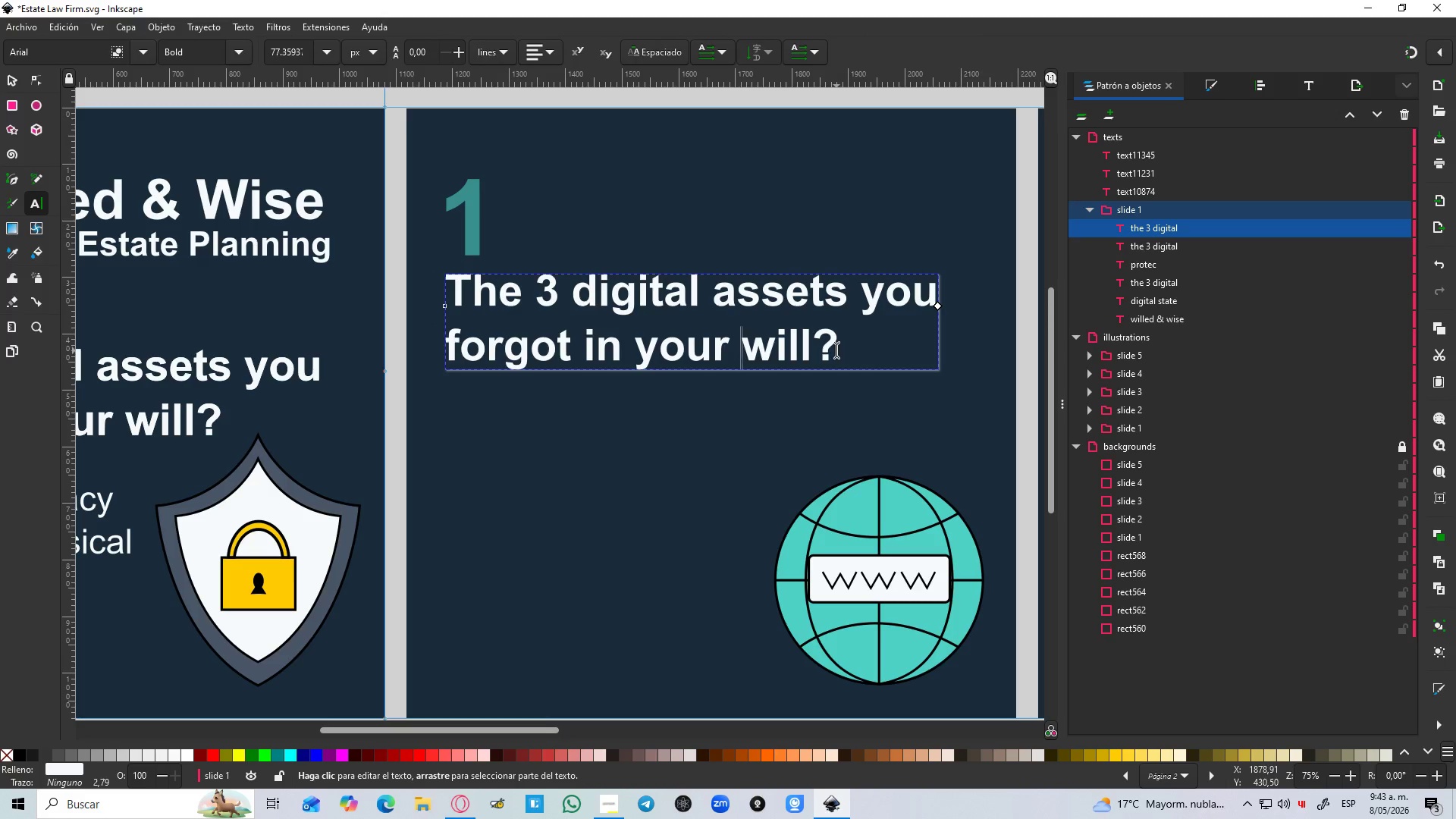 
left_click_drag(start_coordinate=[836, 350], to_coordinate=[437, 313])
 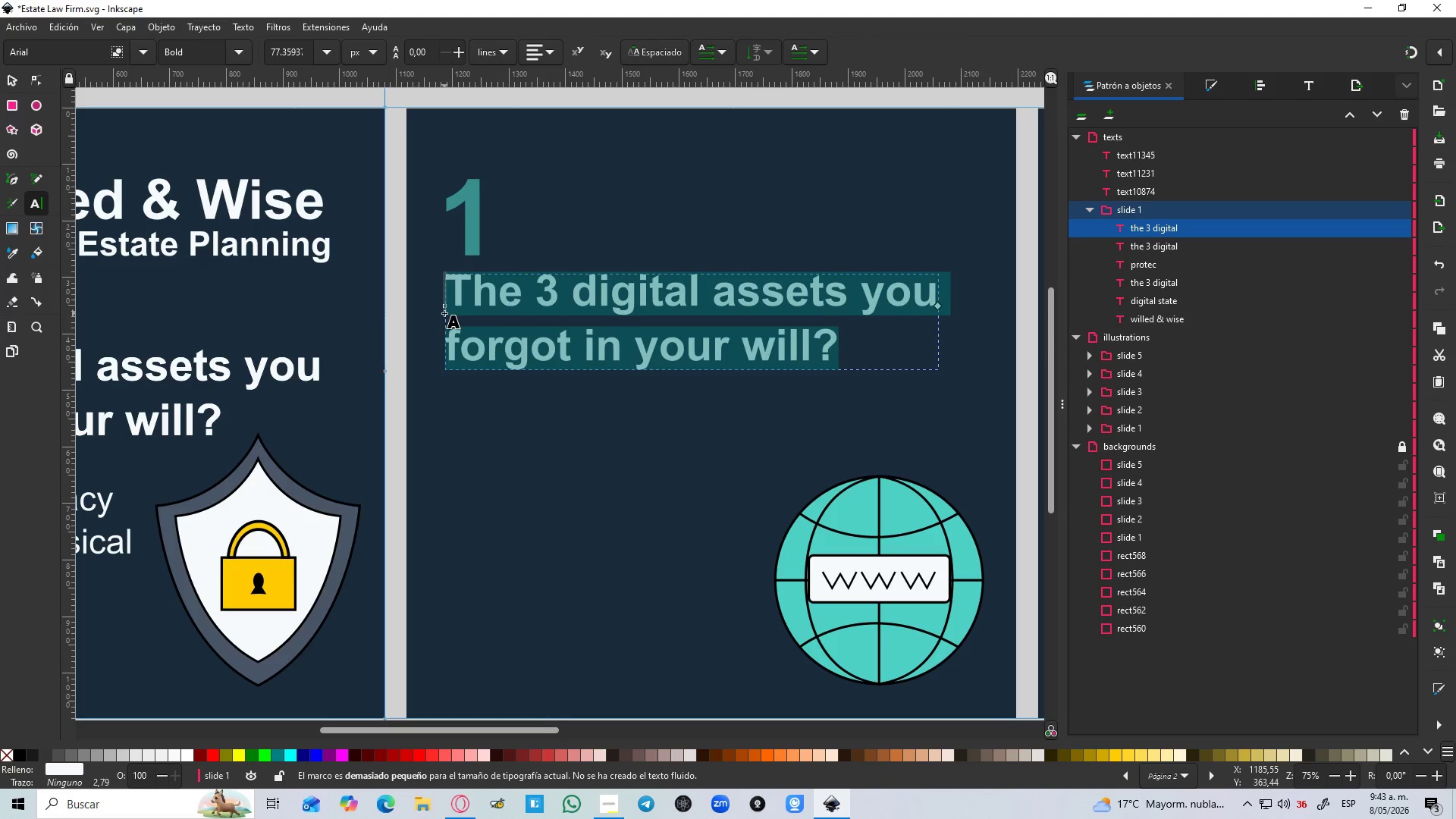 
wait(6.3)
 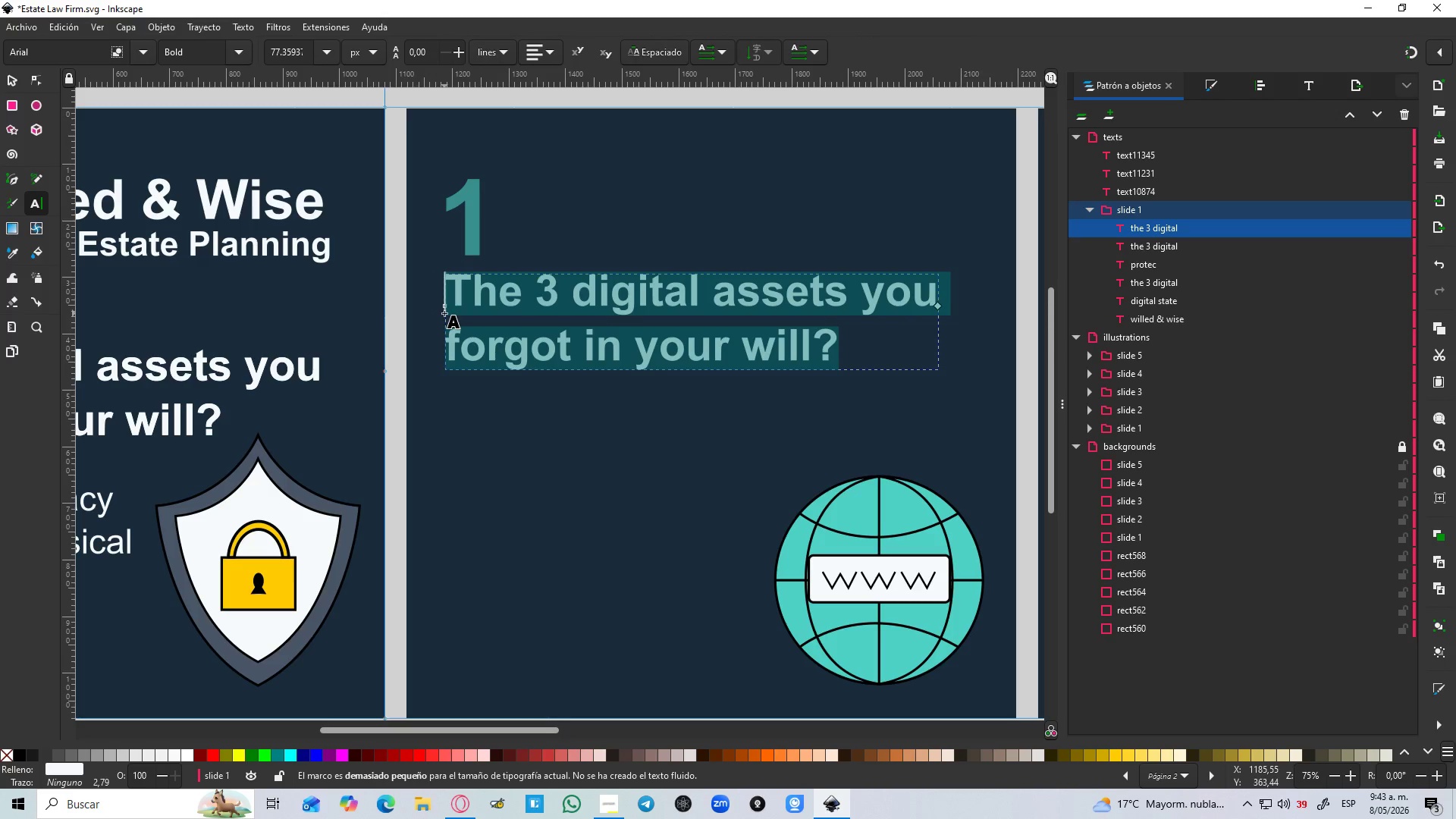 
type(c)
key(Backspace)
type(Creative Intellectual)
 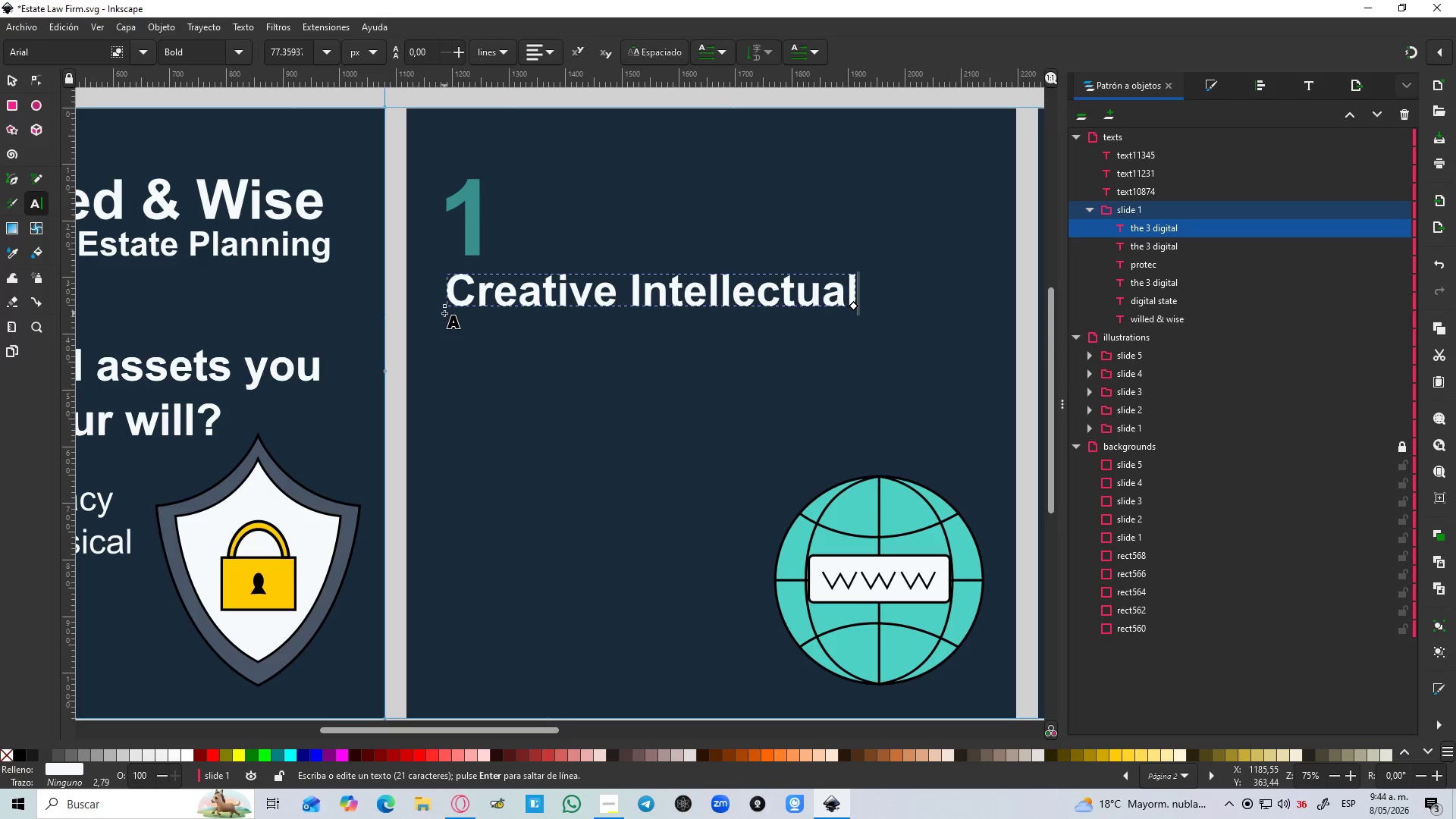 
key(Enter)
 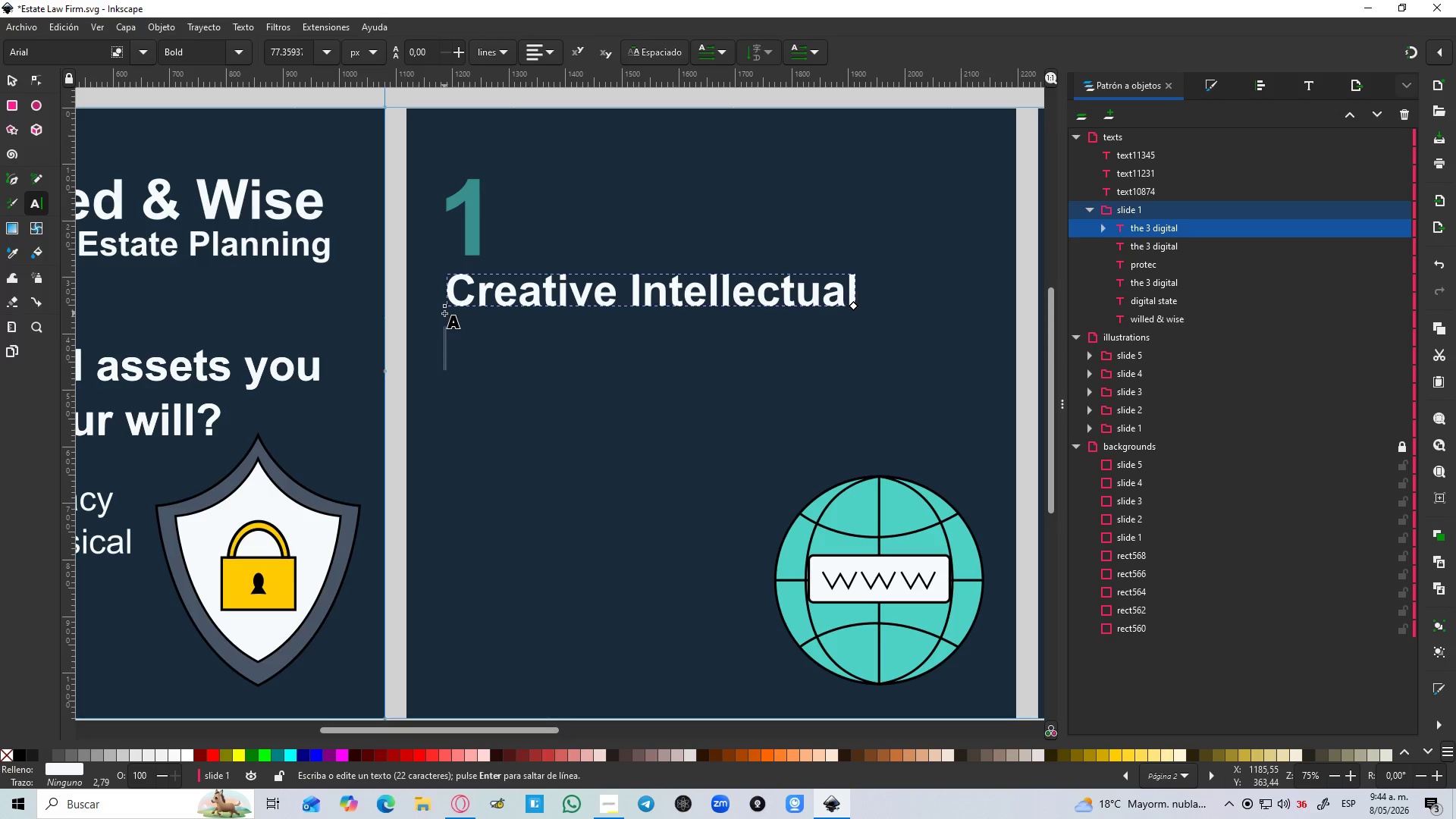 
type(Property.)
 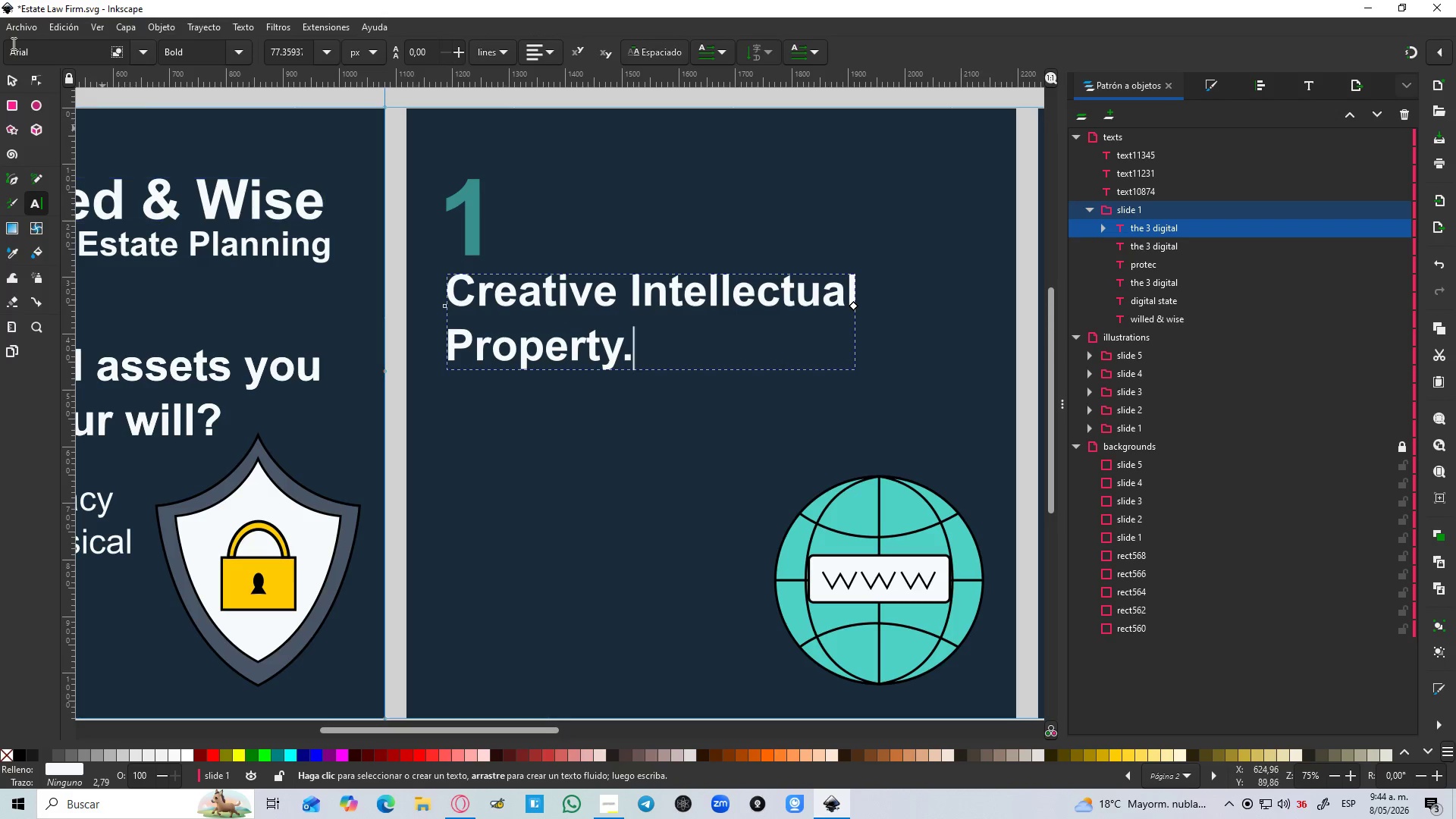 
left_click([11, 80])
 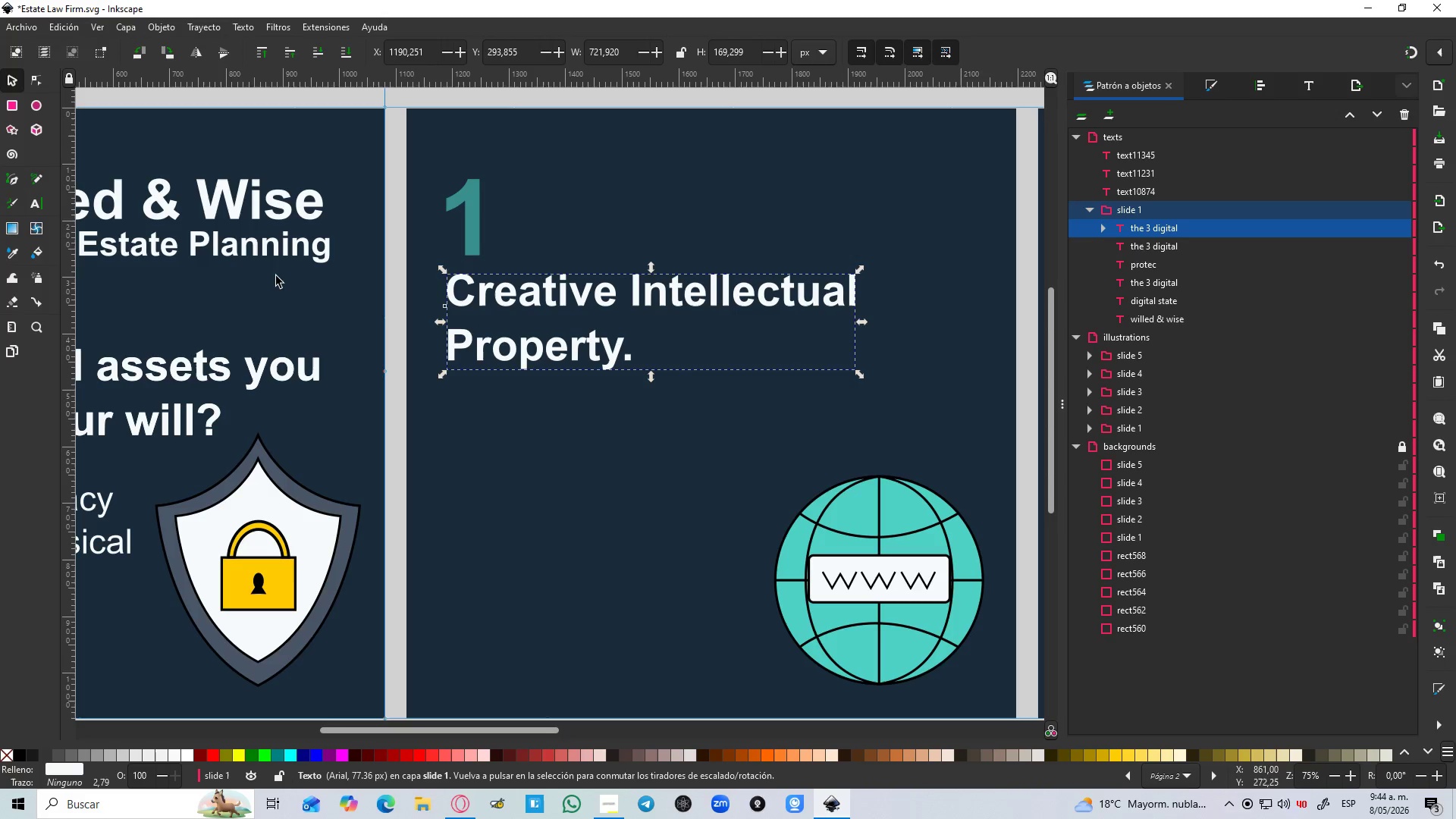 
hold_key(key=ControlLeft, duration=1.53)
scroll: coordinate [278, 278], scroll_direction: down, amount: 2.0
 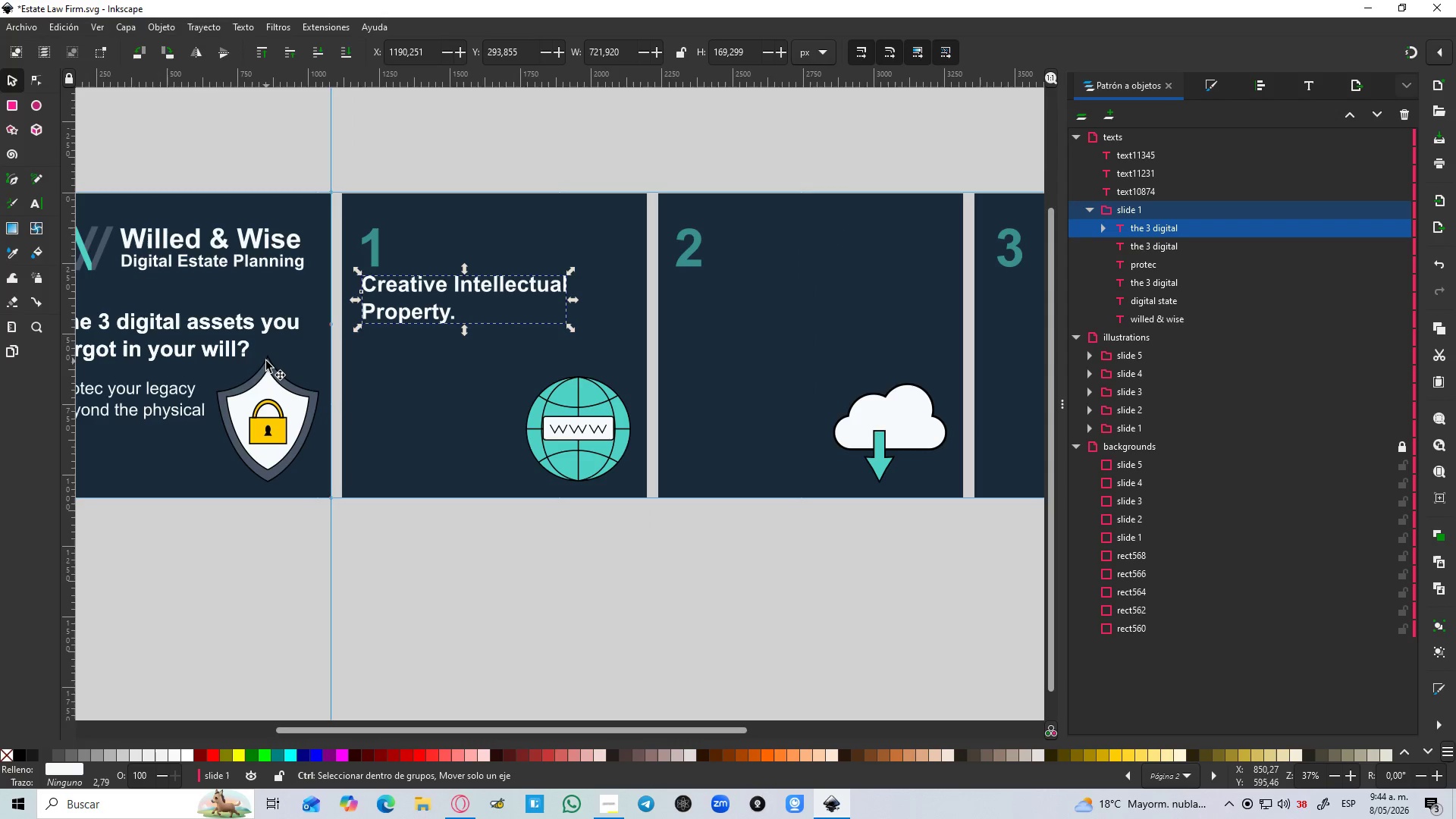 
hold_key(key=ControlLeft, duration=0.39)
 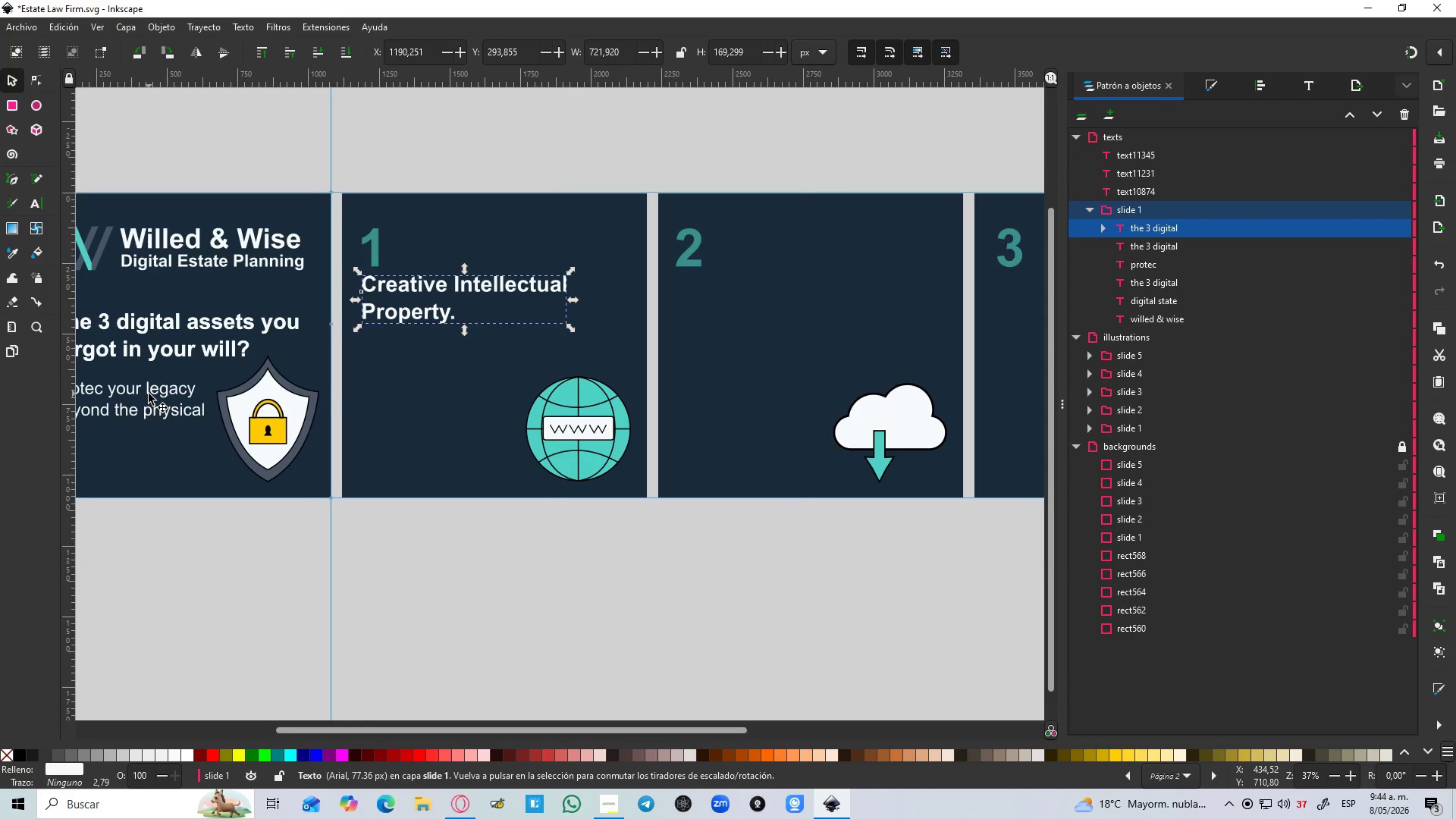 
left_click([149, 394])
 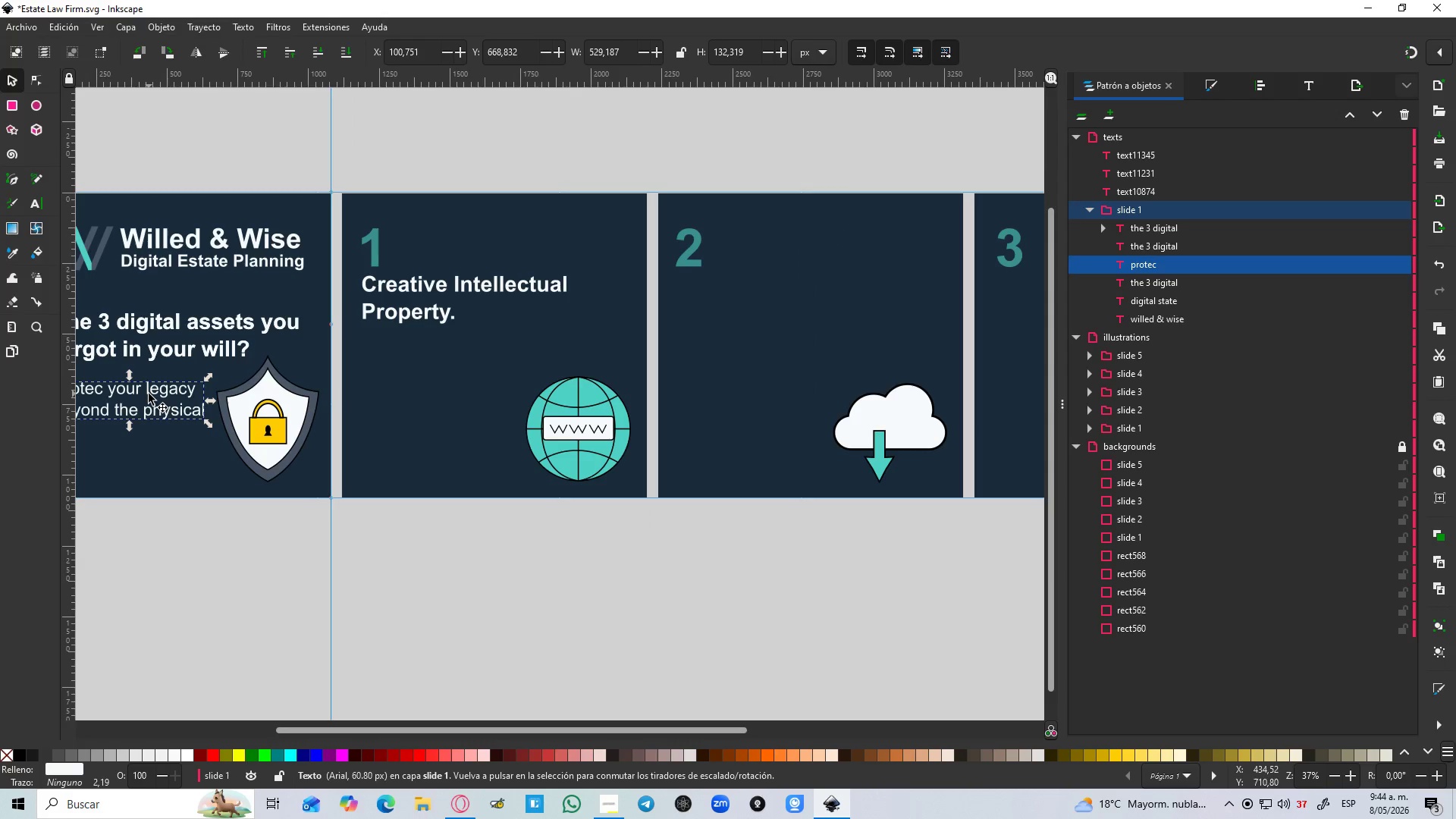 
key(Control+C)
 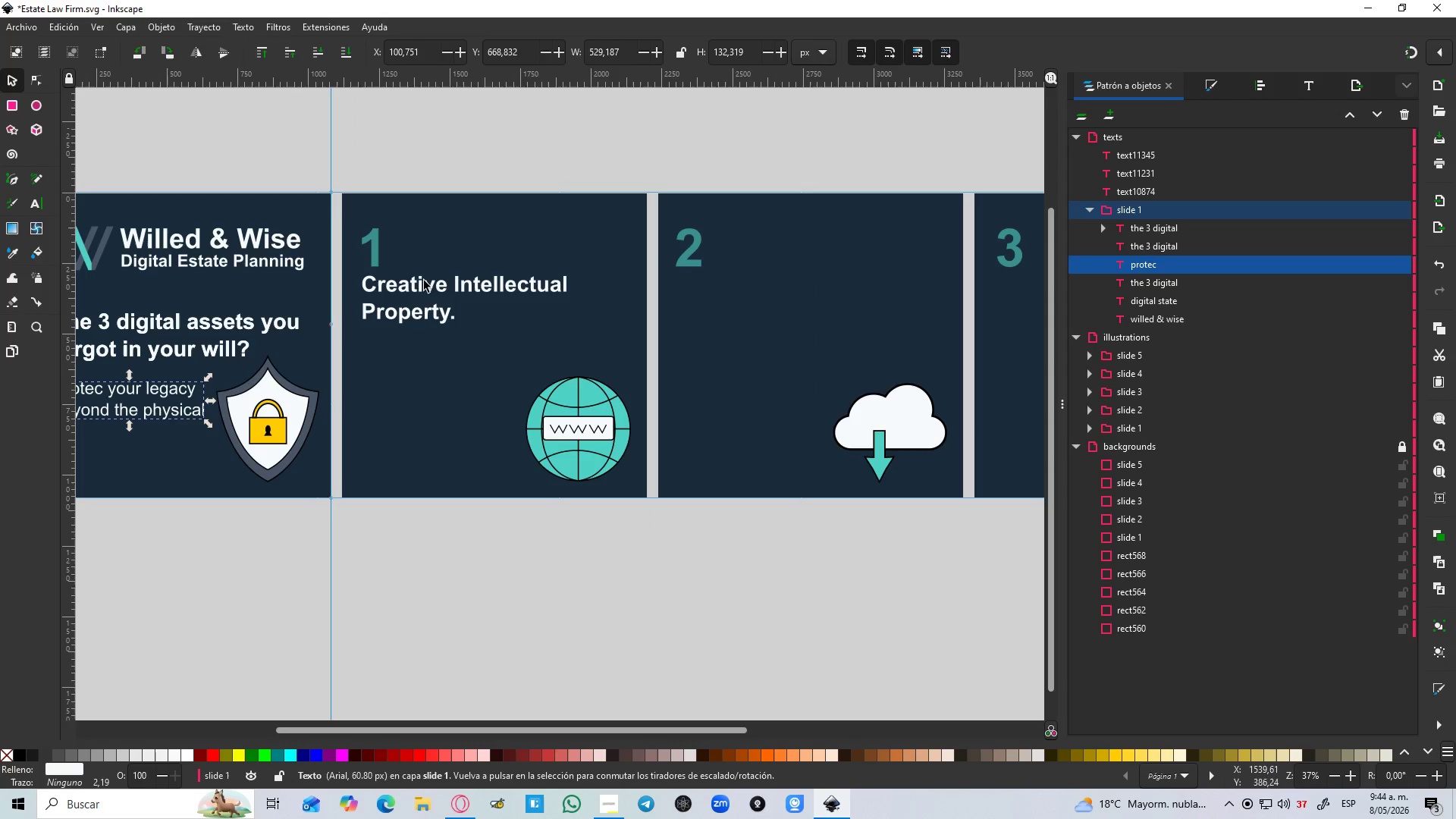 
left_click([420, 278])
 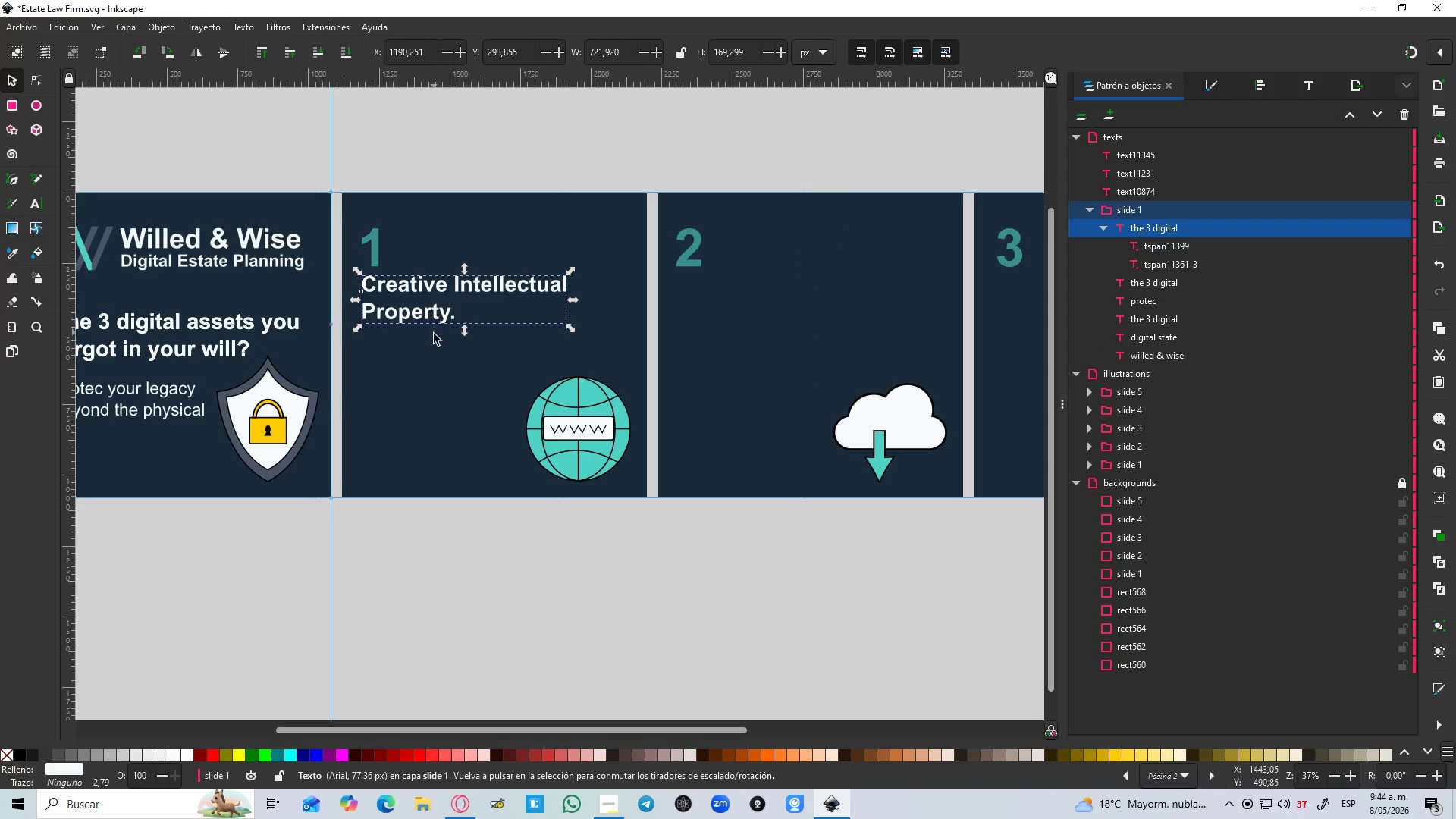 
key(Control+V)
 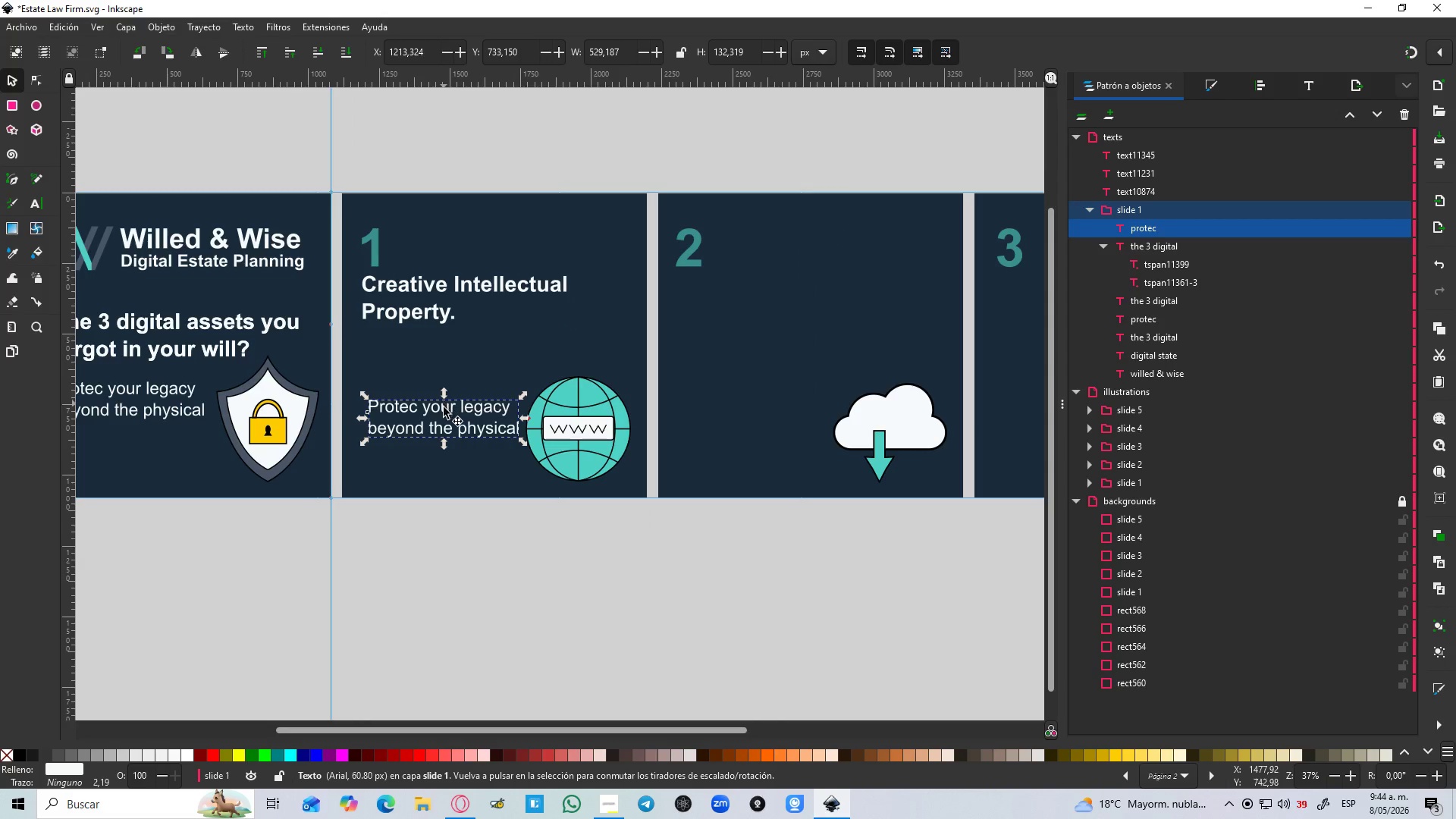 
left_click_drag(start_coordinate=[442, 410], to_coordinate=[439, 334])
 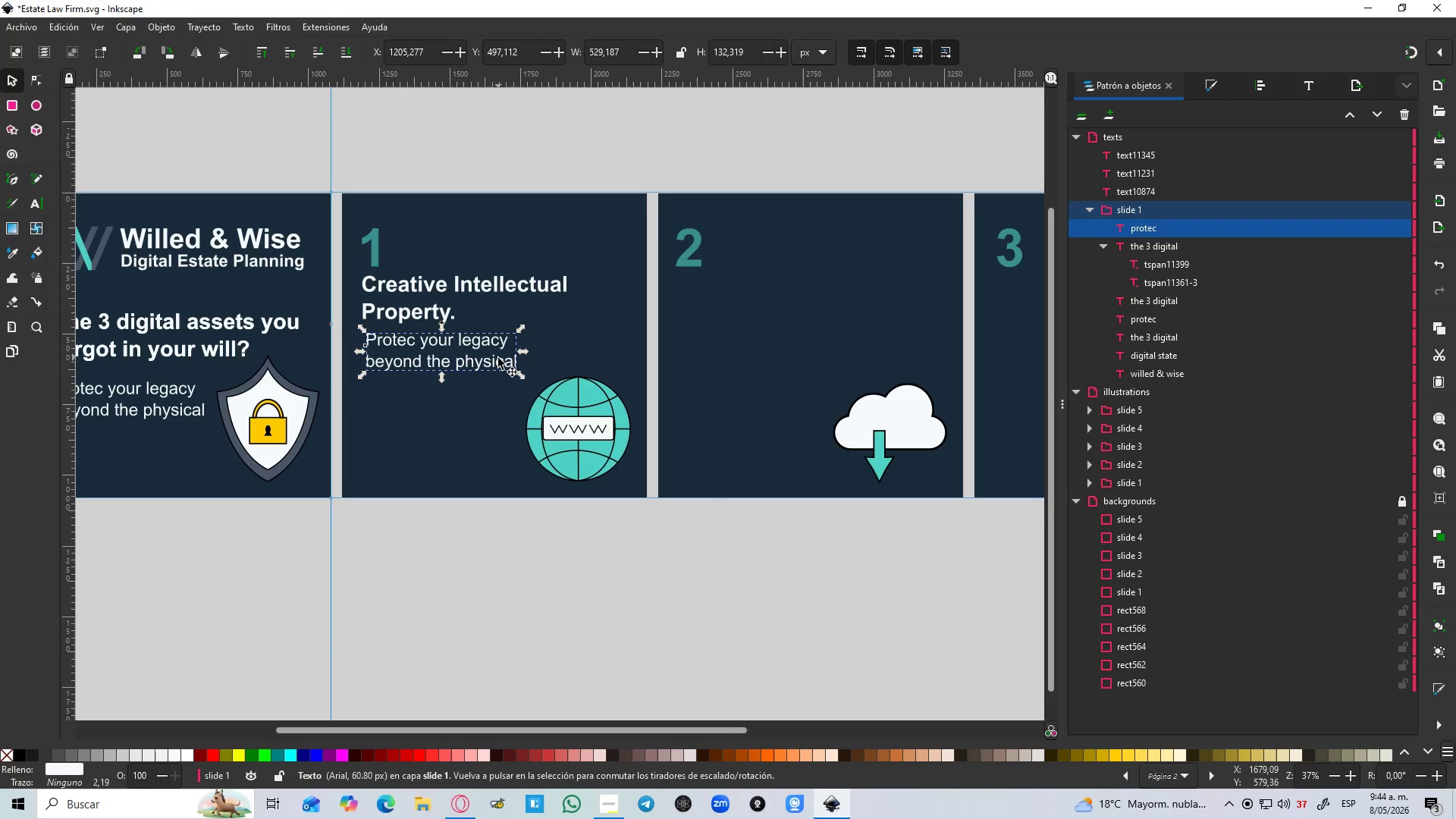 
left_click_drag(start_coordinate=[520, 353], to_coordinate=[562, 350])
 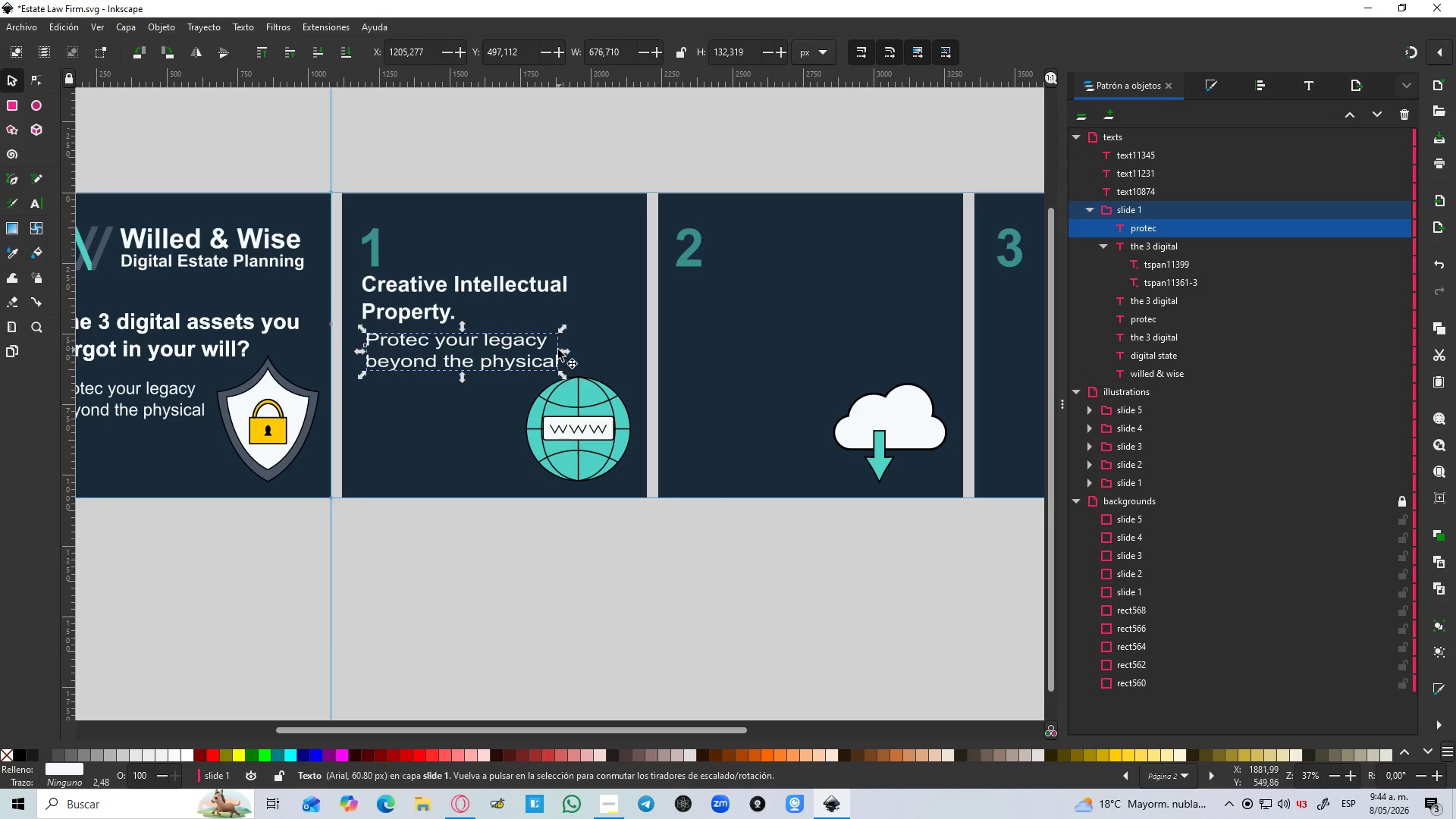 
key(Control+Z)
 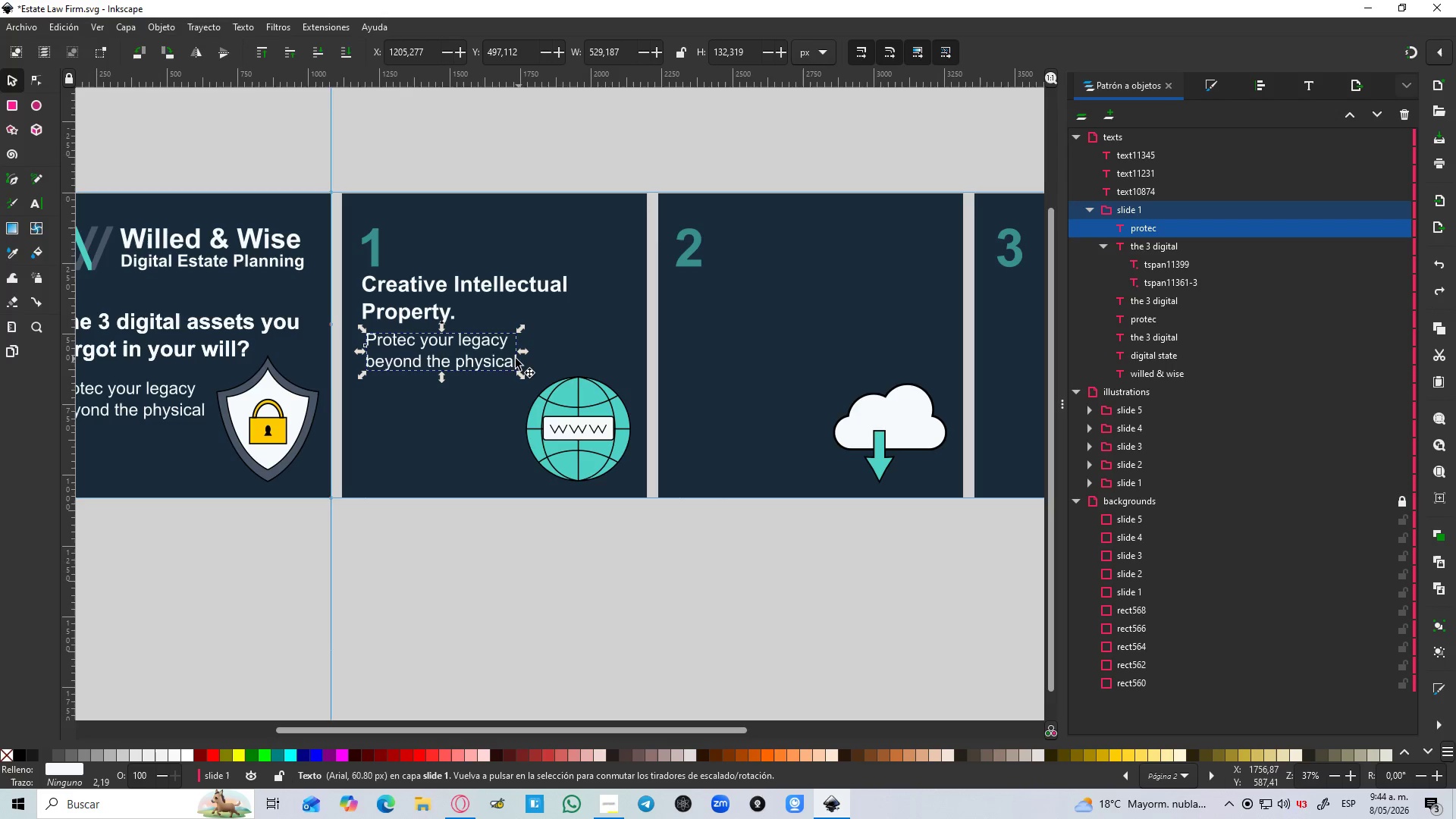 
left_click([515, 359])
 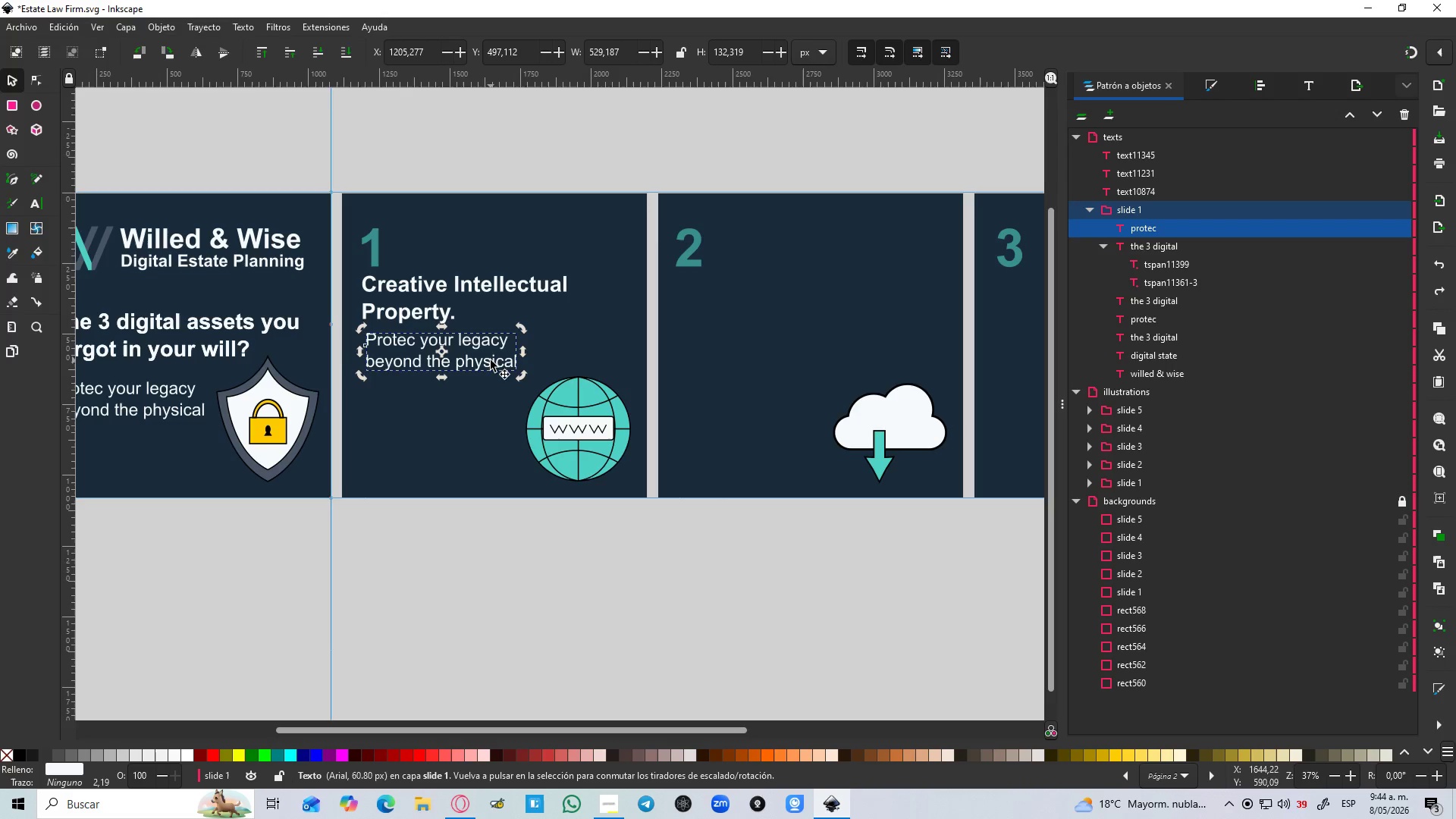 
double_click([491, 360])
 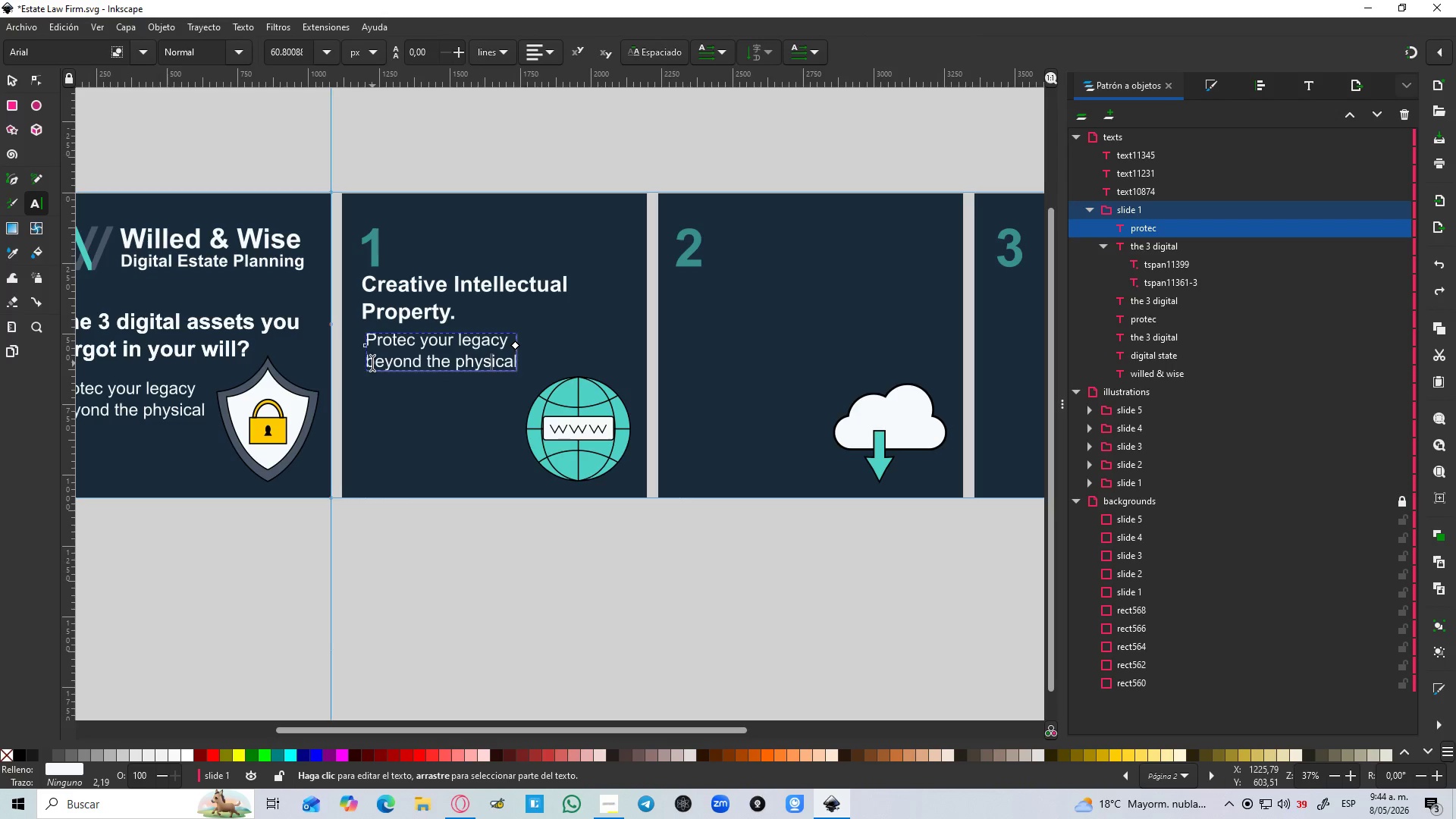 
left_click([370, 362])
 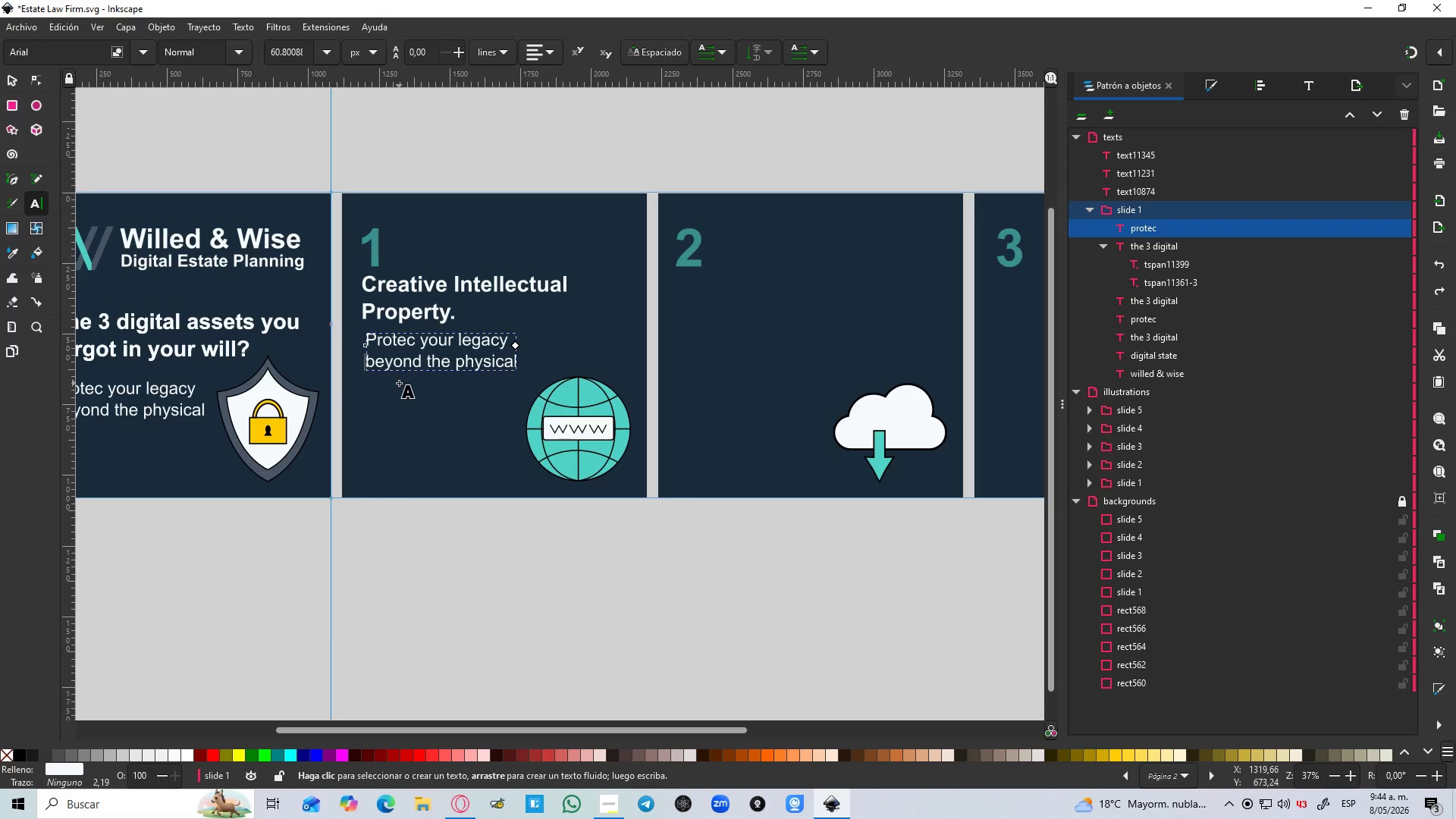 
key(Backspace)
 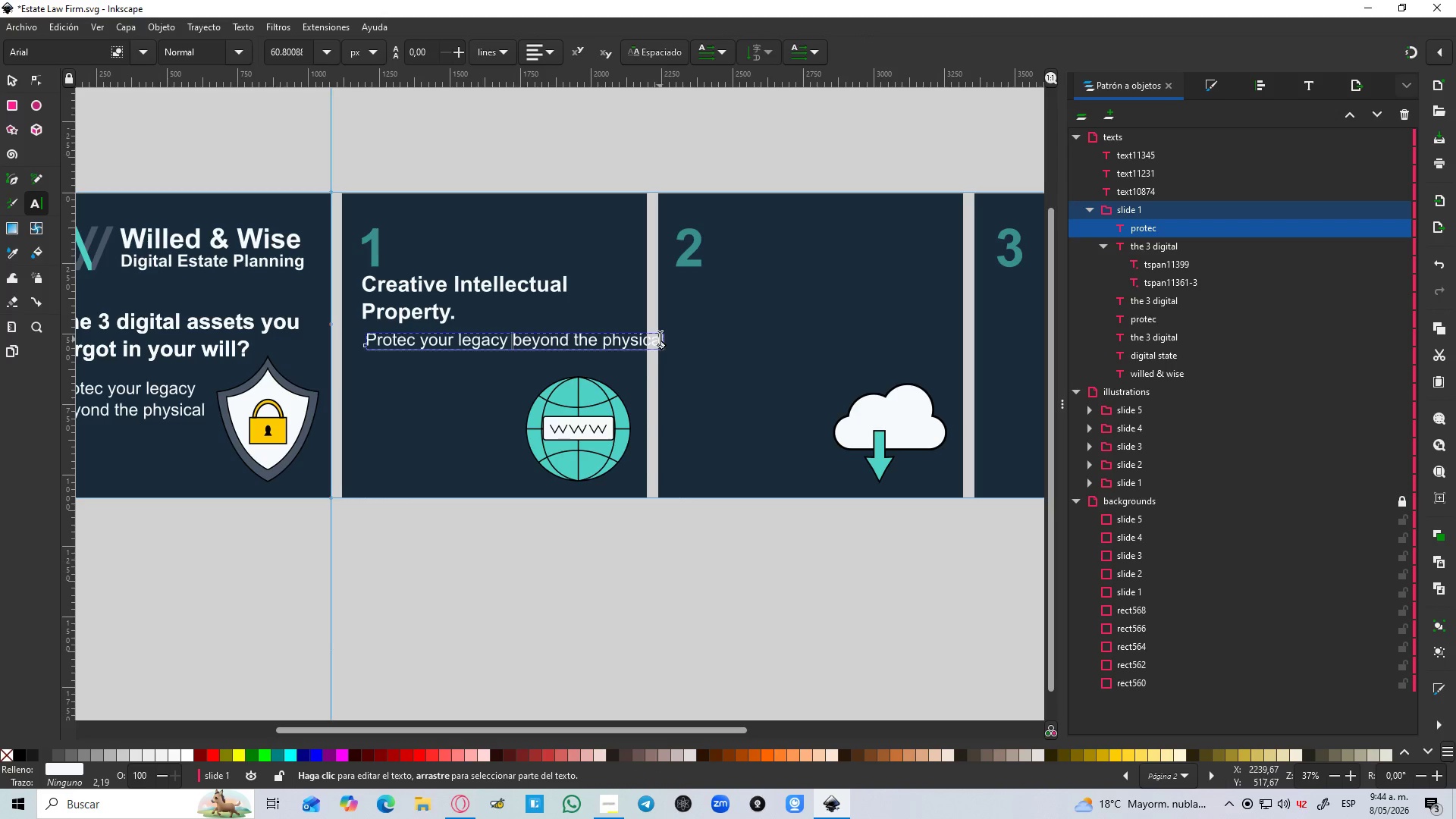 
left_click_drag(start_coordinate=[665, 341], to_coordinate=[695, 350])
 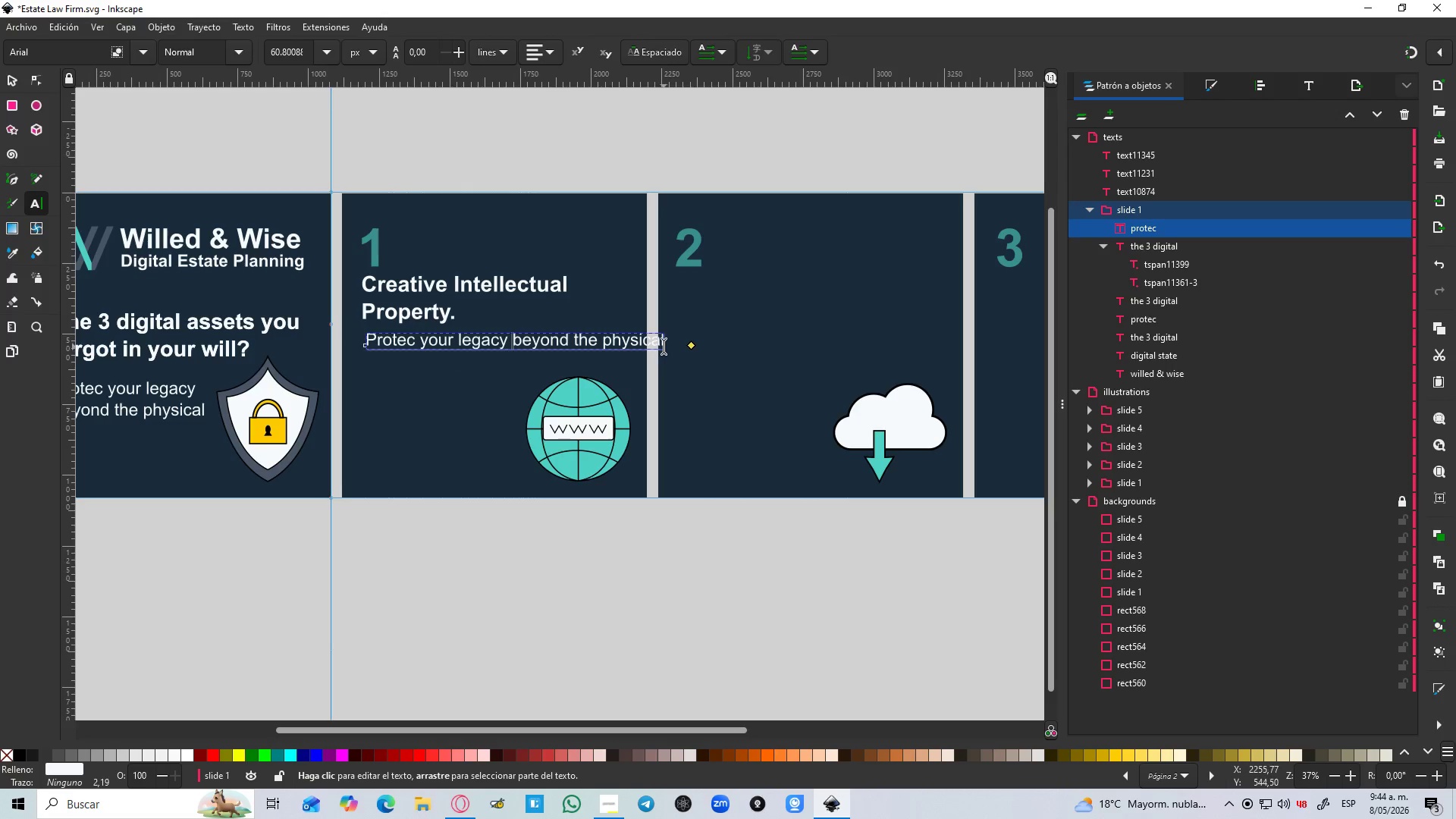 
left_click_drag(start_coordinate=[663, 347], to_coordinate=[354, 353])
 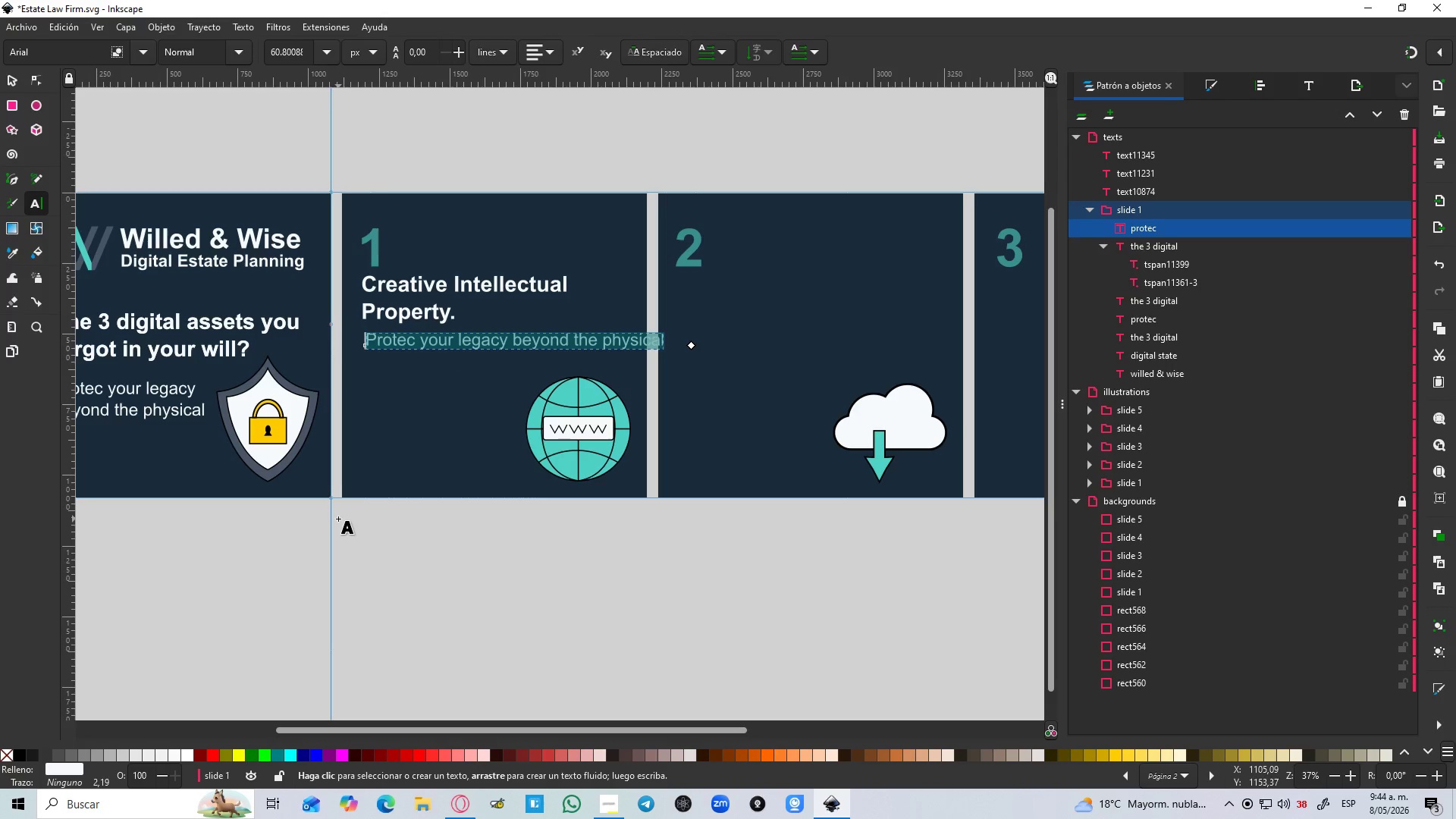 
type(do)
key(Backspace)
key(Backspace)
type(Domain names and websites)
 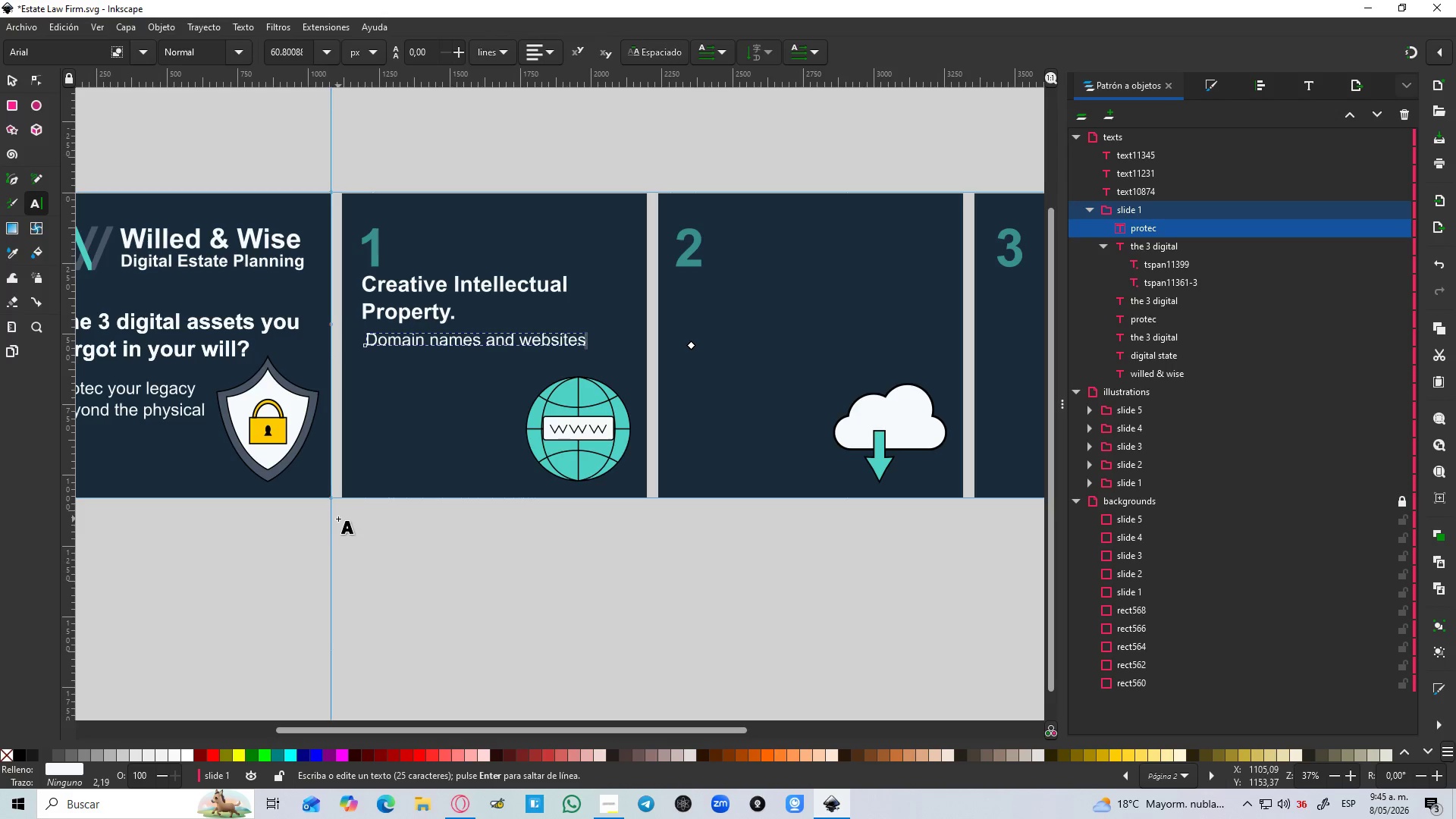 
left_click([13, 84])
 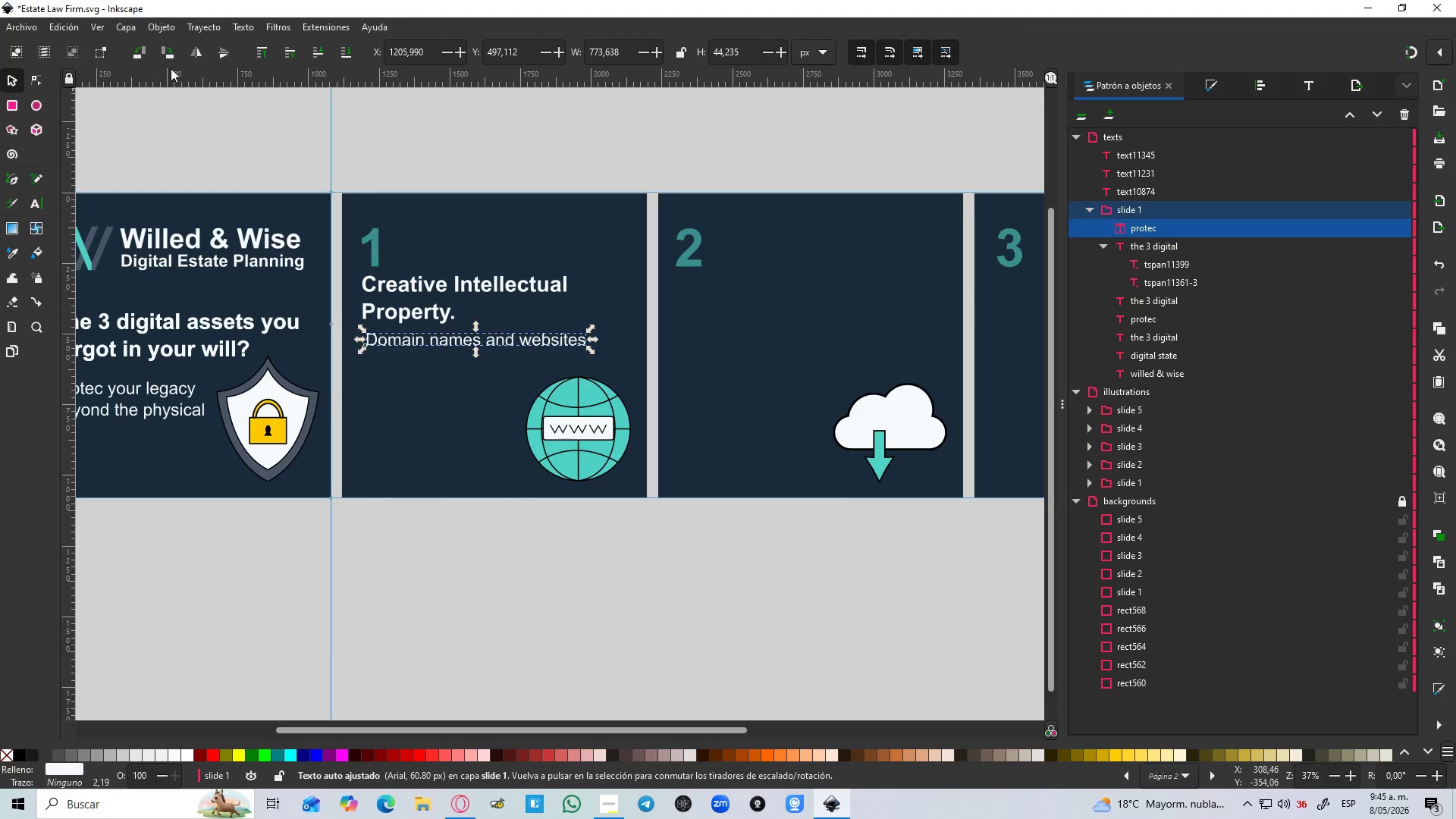 
hold_key(key=ControlLeft, duration=1.5)
scroll: coordinate [490, 297], scroll_direction: up, amount: 1.0
 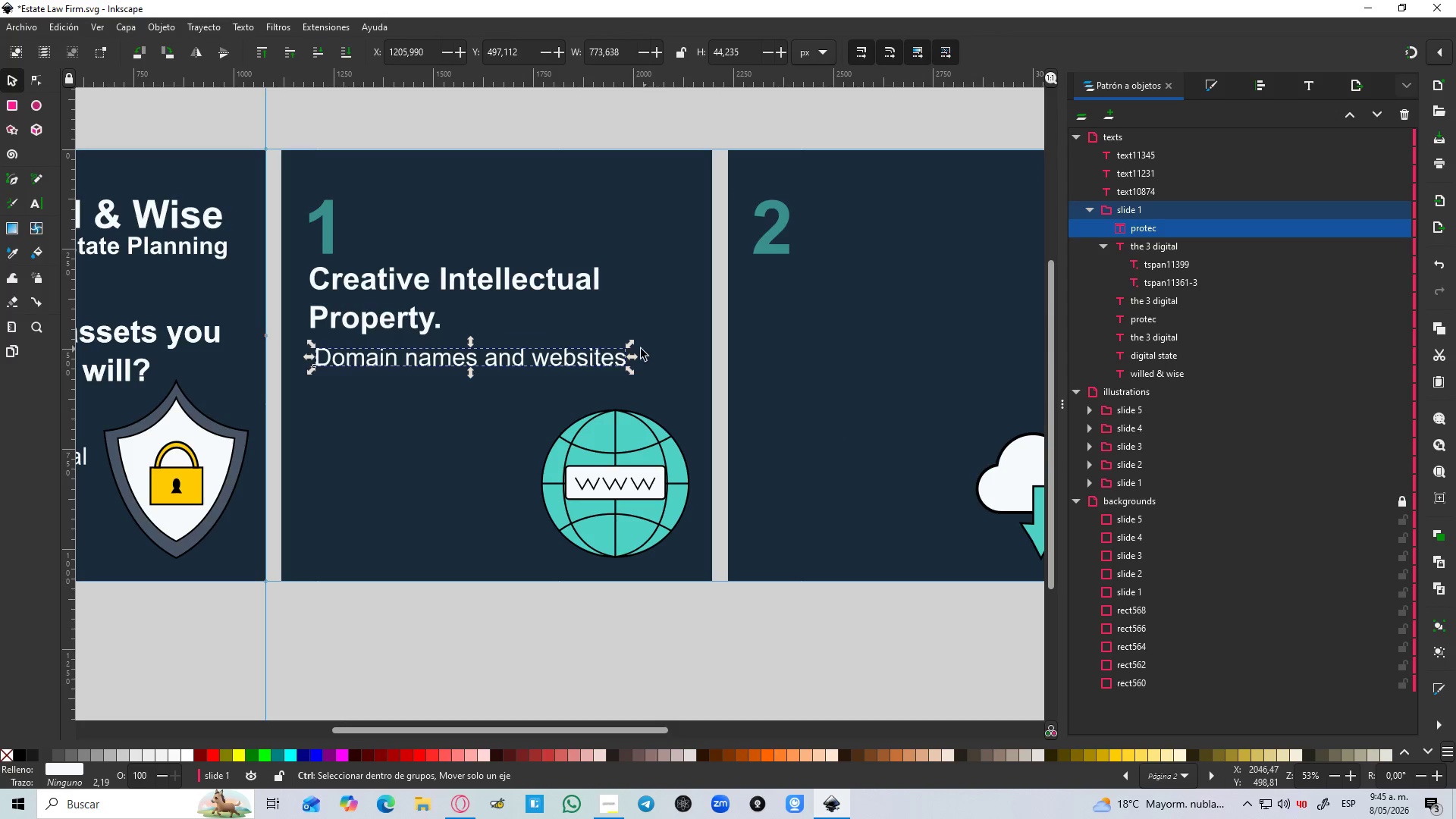 
hold_key(key=ControlLeft, duration=1.5)
left_click_drag(start_coordinate=[633, 344], to_coordinate=[618, 348])
 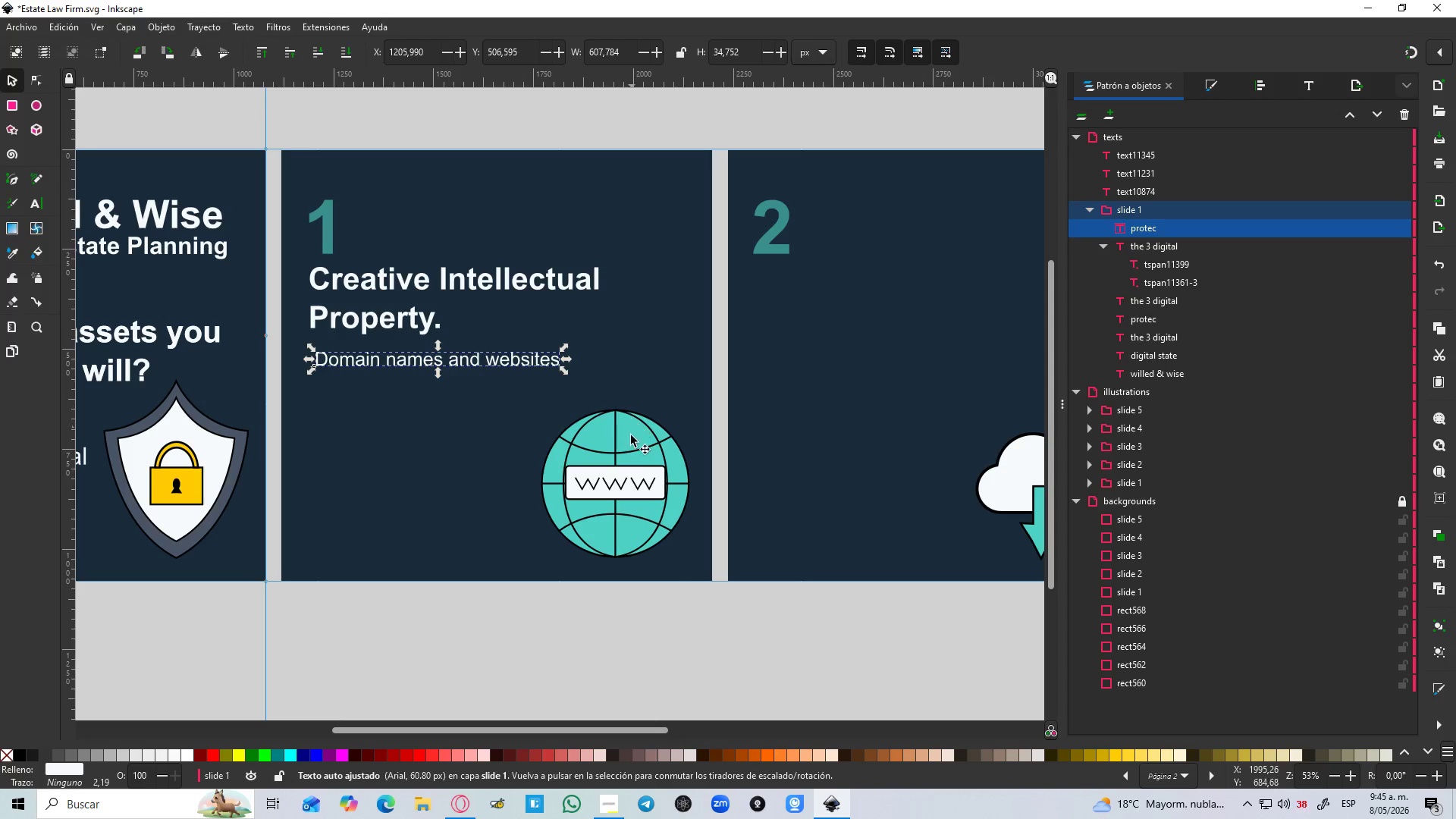 
hold_key(key=ControlLeft, duration=1.5)
 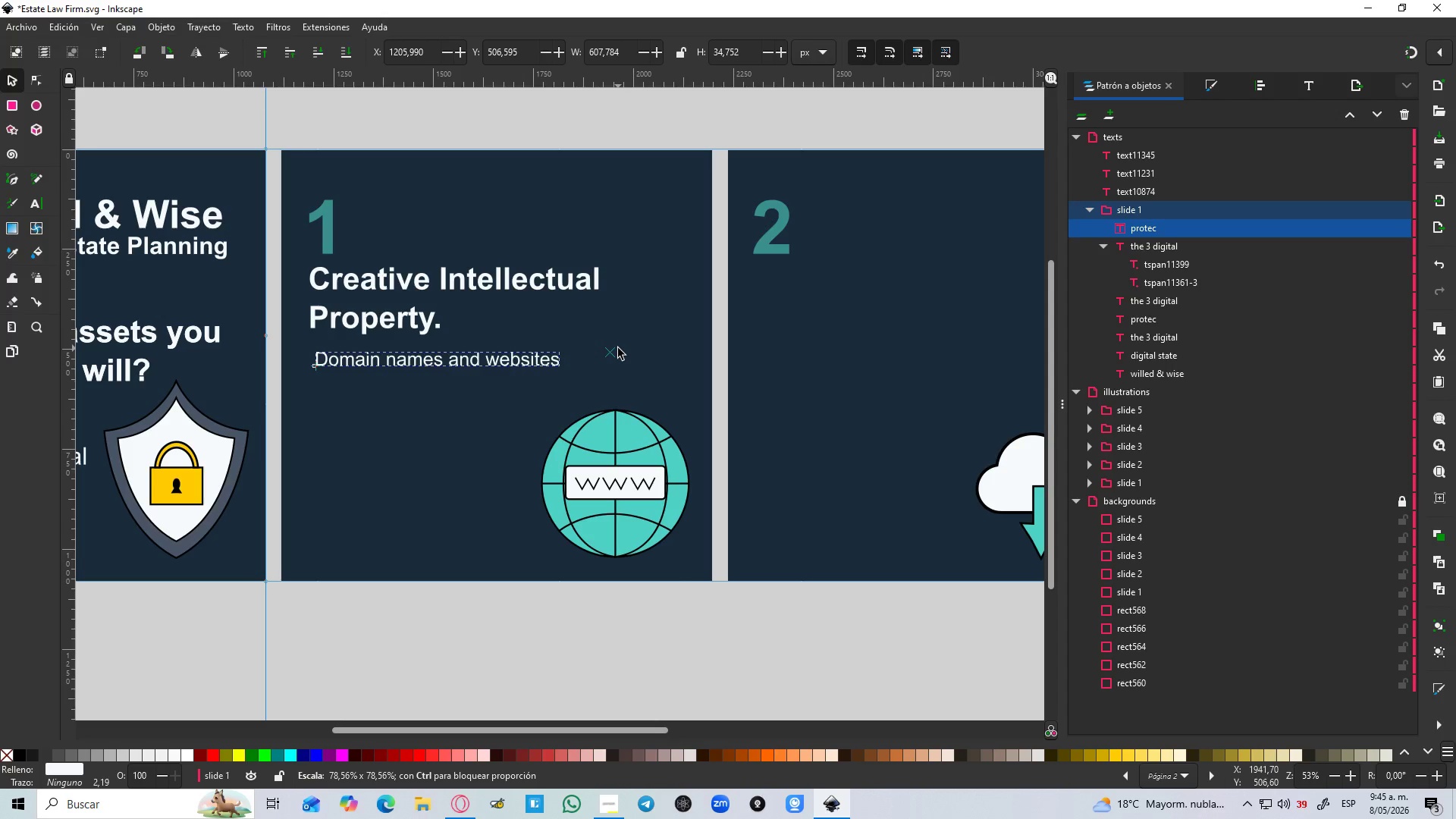 
hold_key(key=ControlLeft, duration=1.5)
 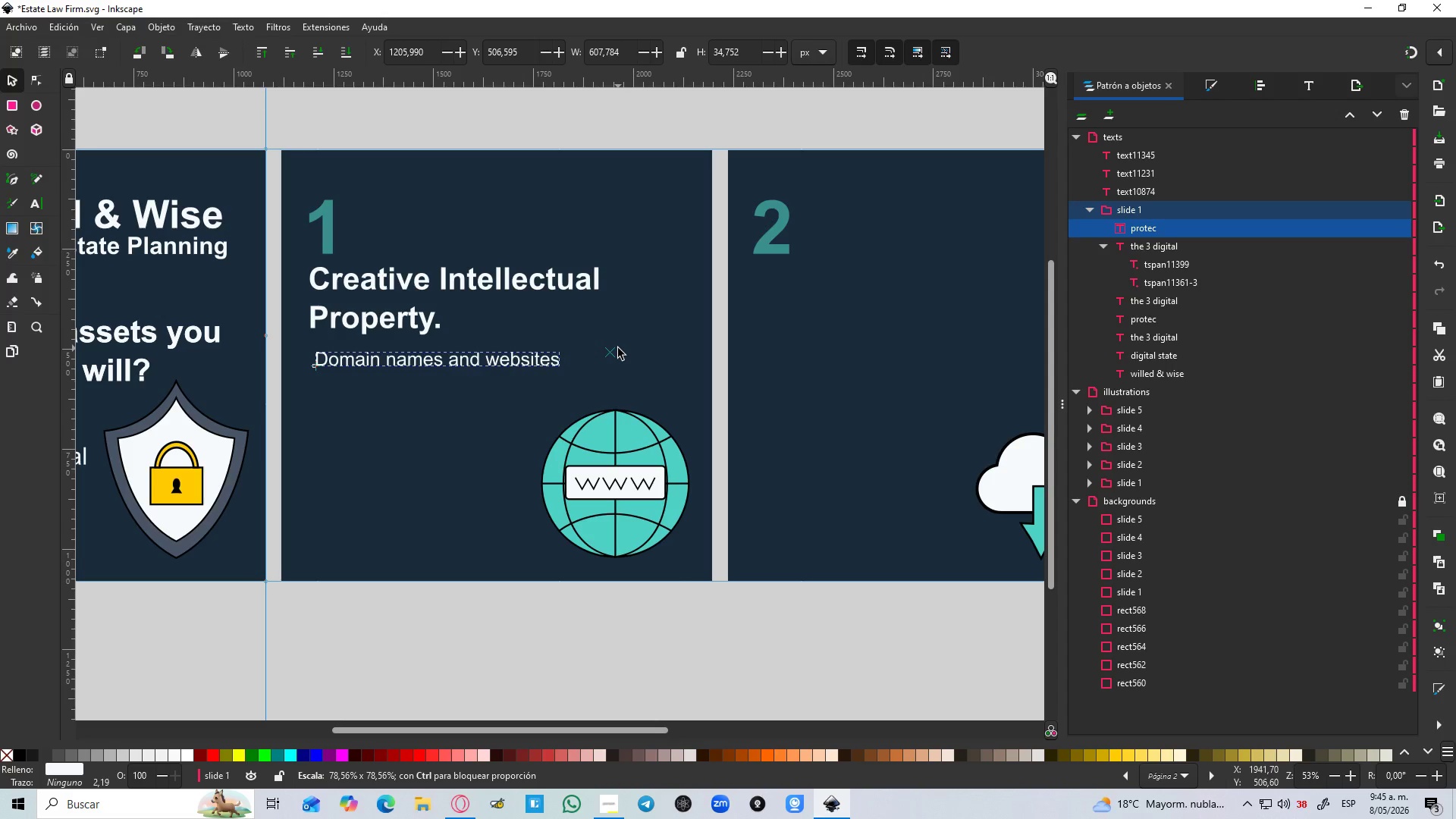 
hold_key(key=ControlLeft, duration=1.5)
 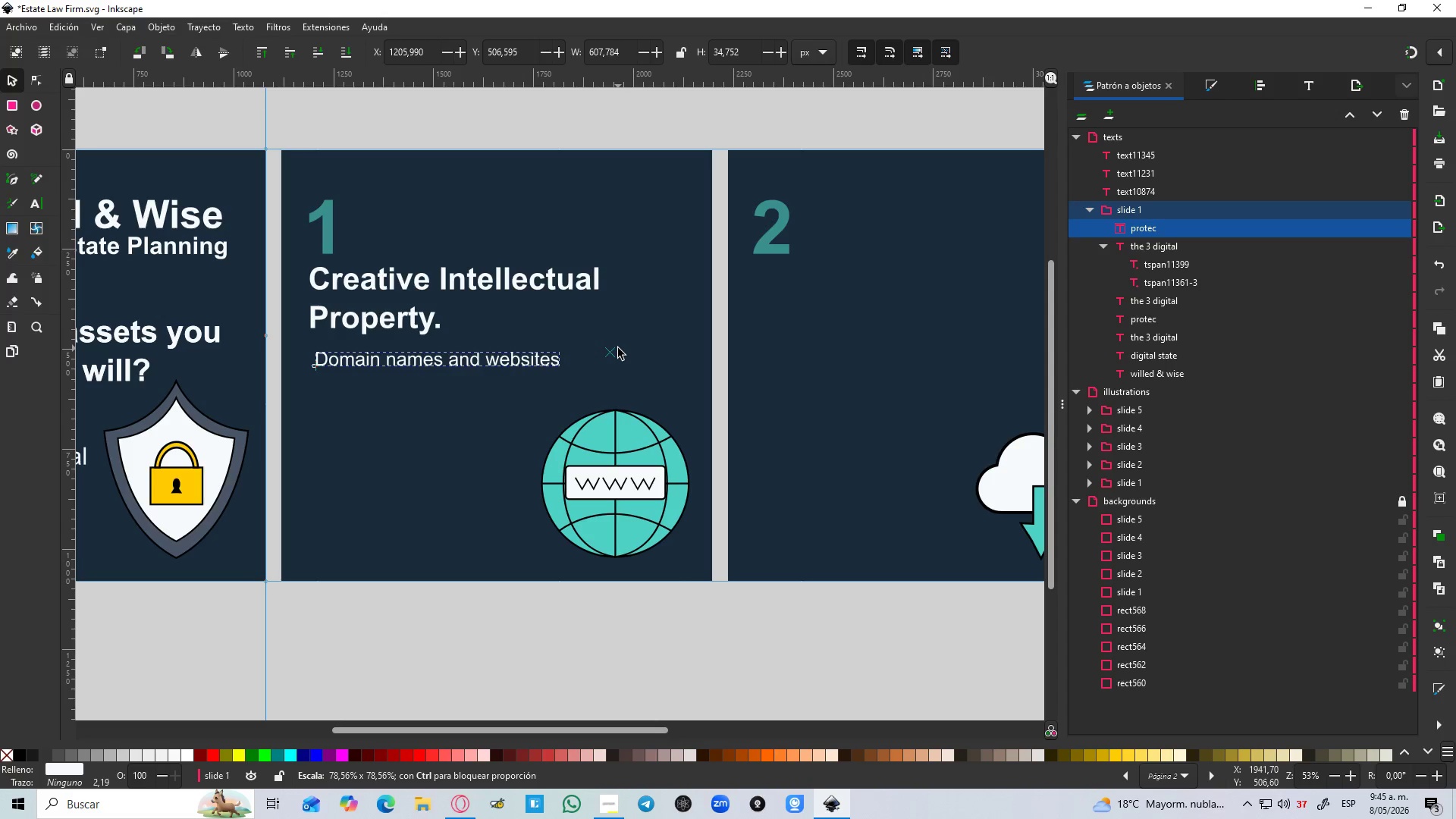 
hold_key(key=ControlLeft, duration=0.89)
 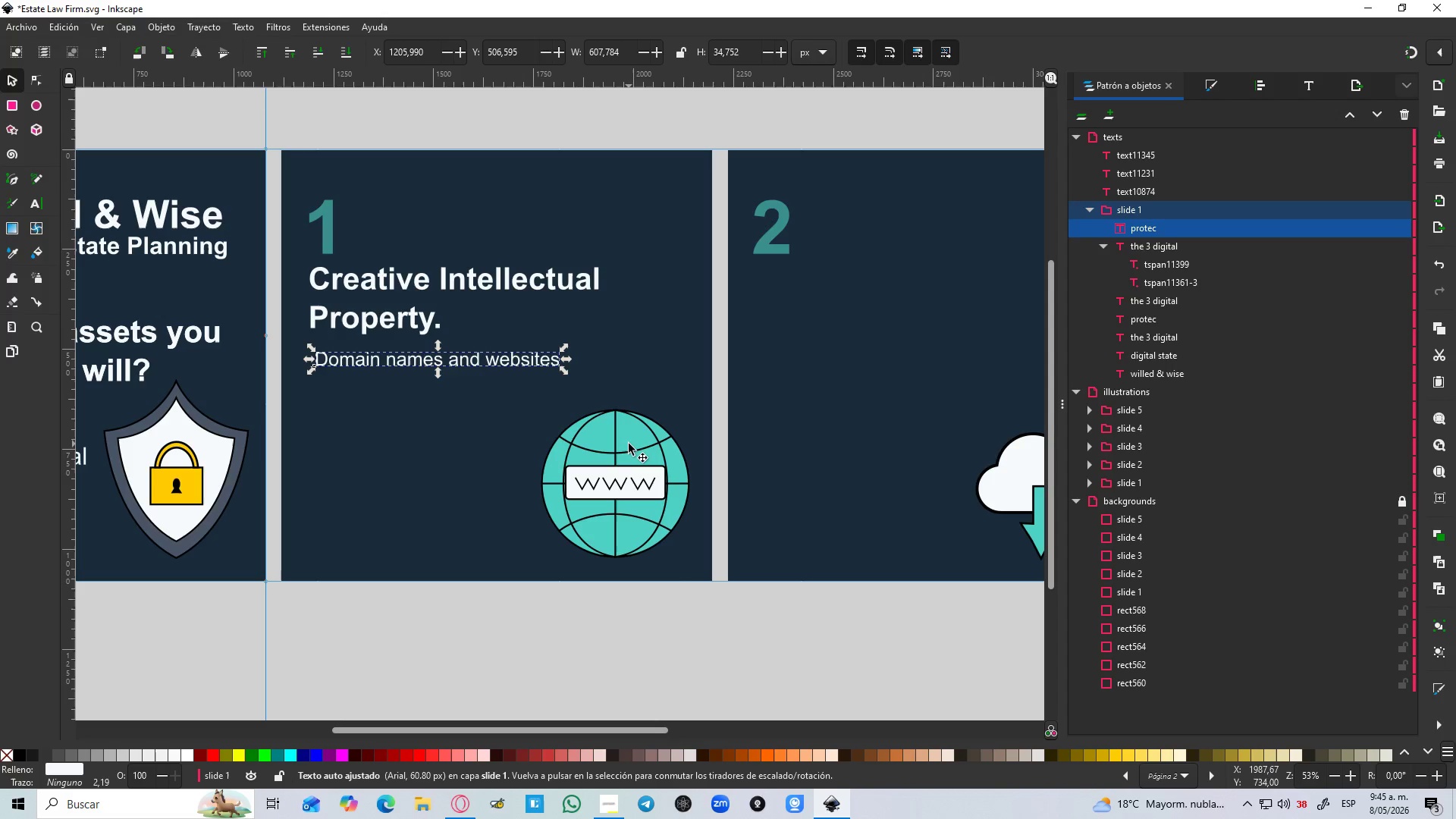 
left_click([629, 444])
 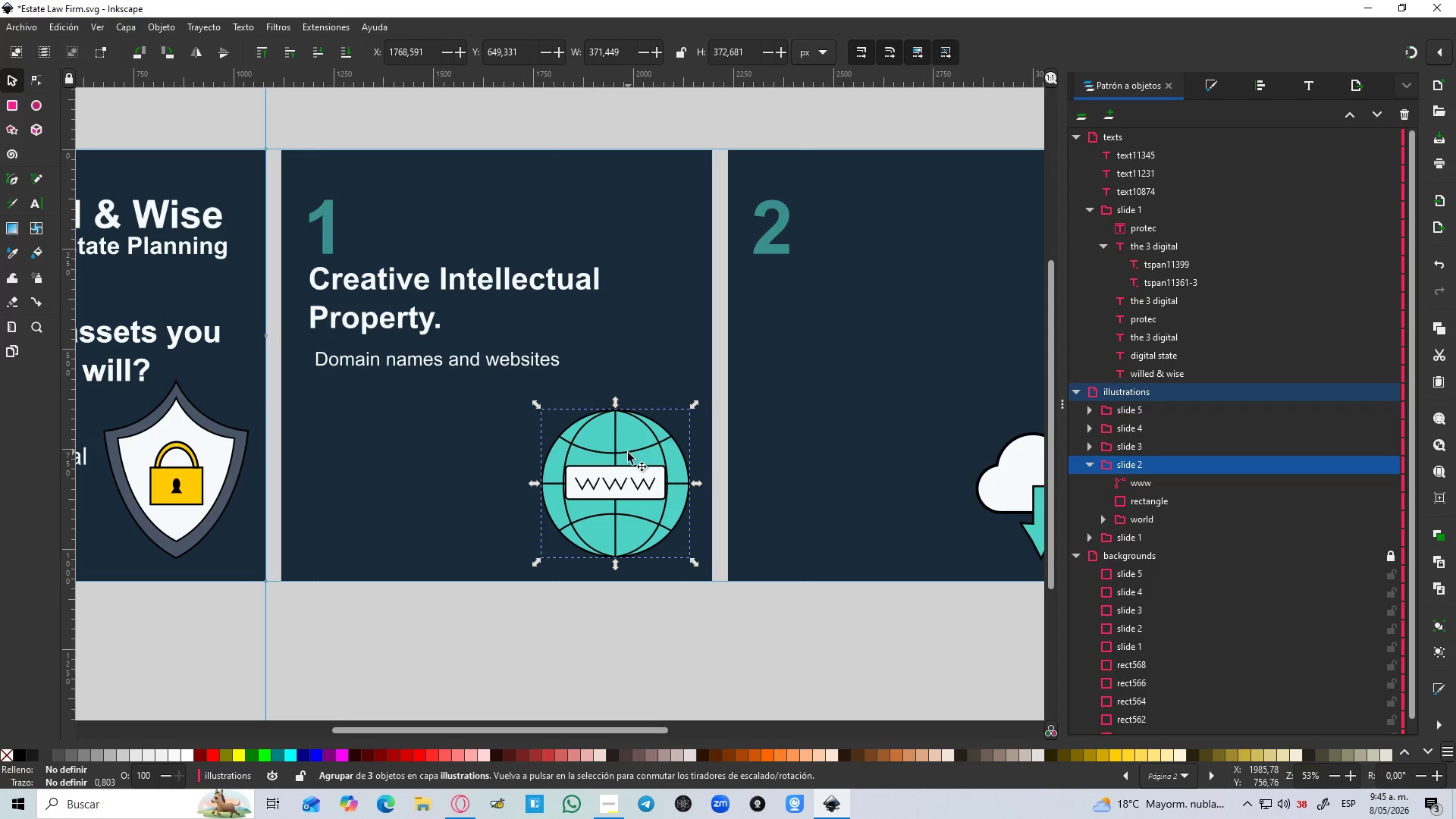 
hold_key(key=ControlLeft, duration=1.5)
left_click_drag(start_coordinate=[695, 403], to_coordinate=[677, 417])
 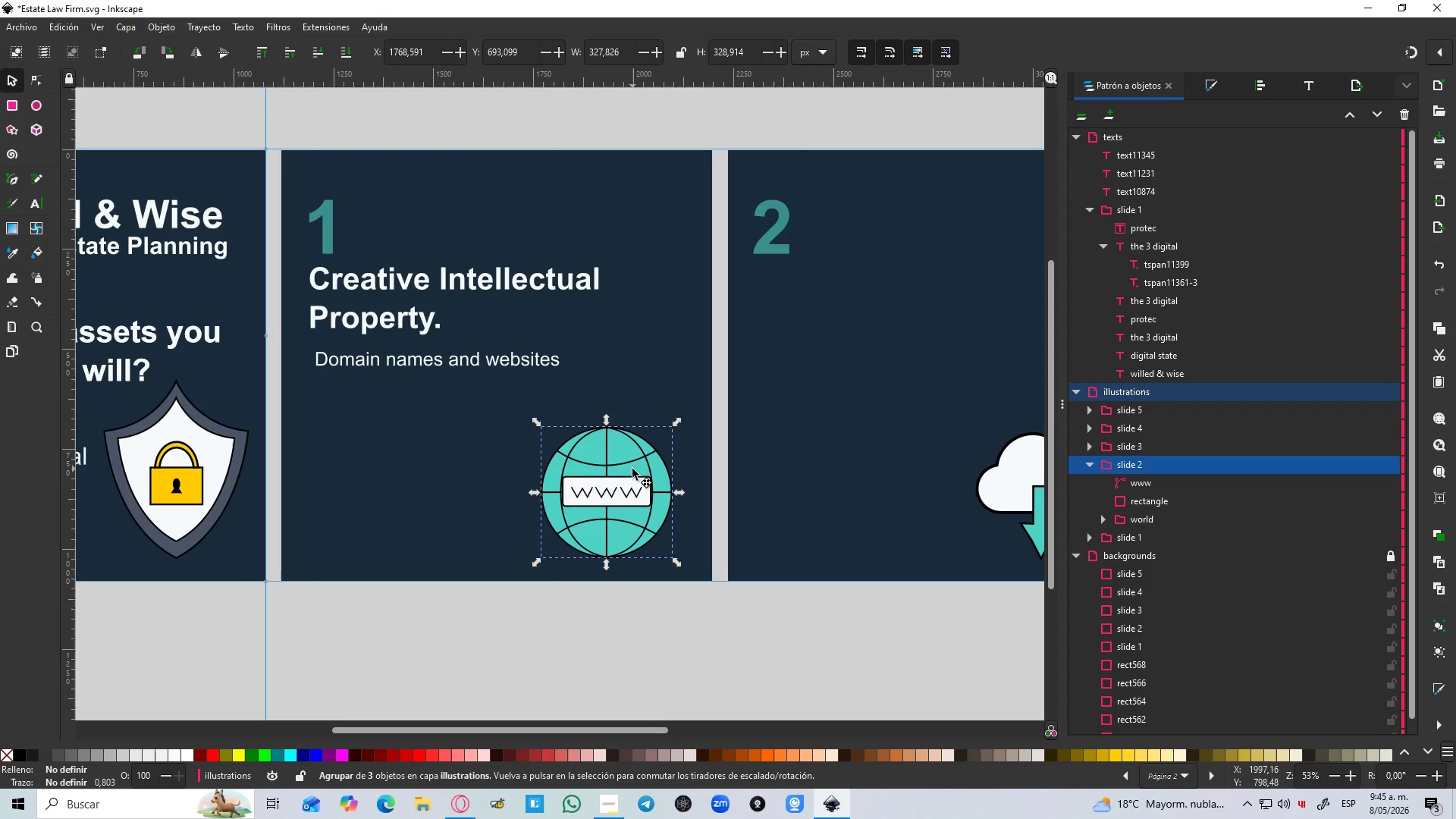 
hold_key(key=ControlLeft, duration=0.66)
 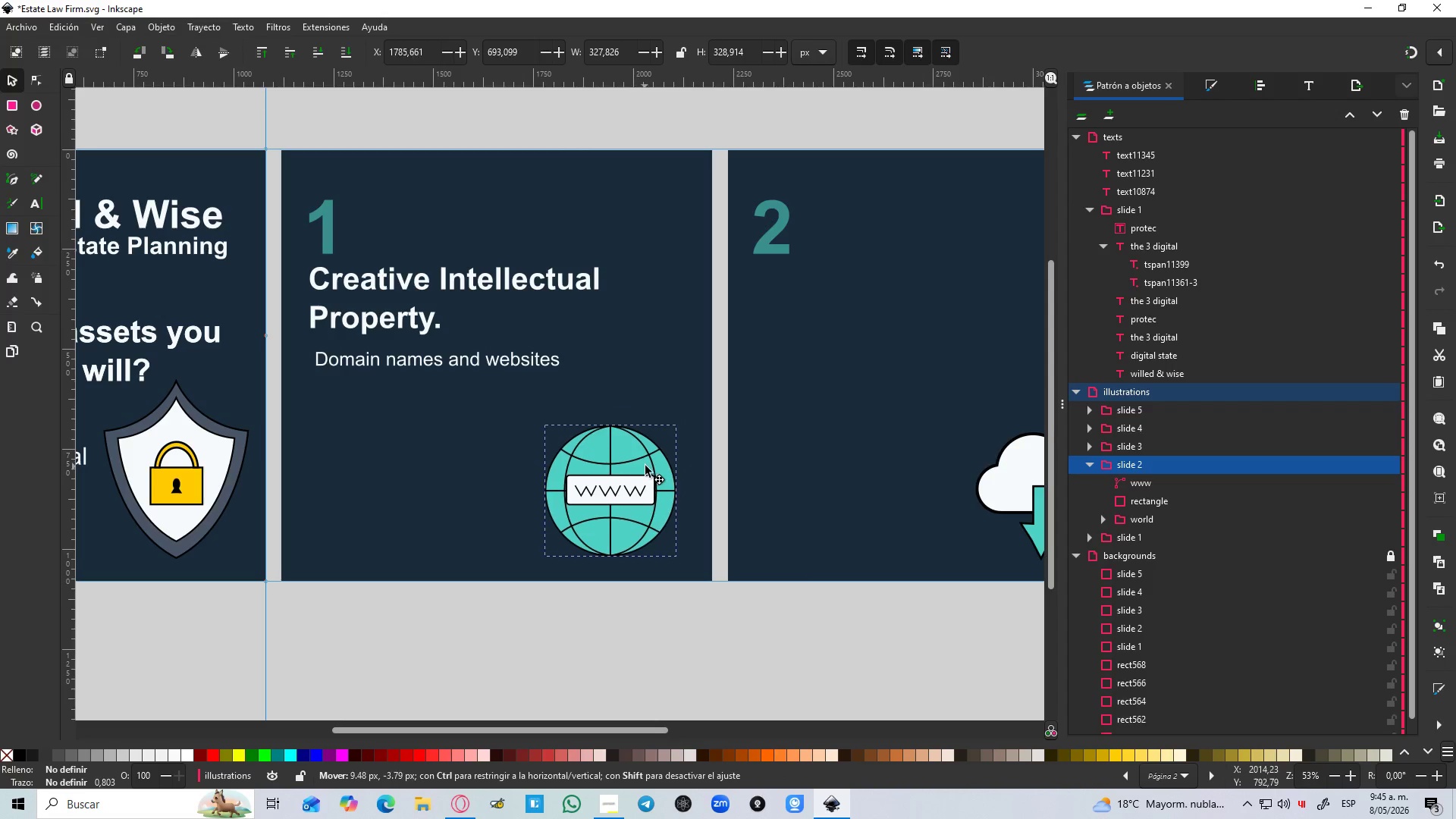 
hold_key(key=ControlLeft, duration=1.5)
left_click_drag(start_coordinate=[632, 469], to_coordinate=[657, 463])
 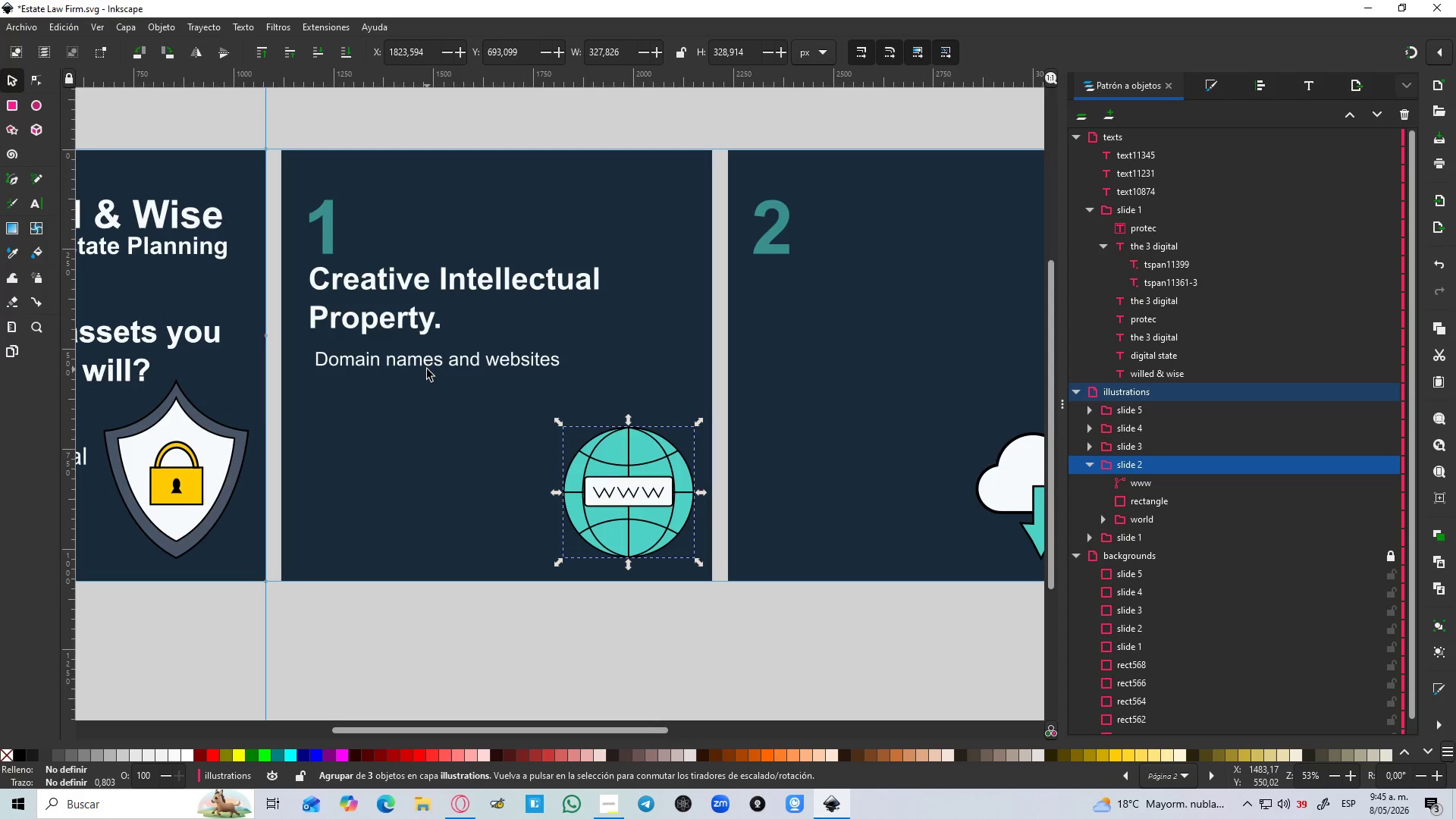 
hold_key(key=ControlLeft, duration=0.36)
 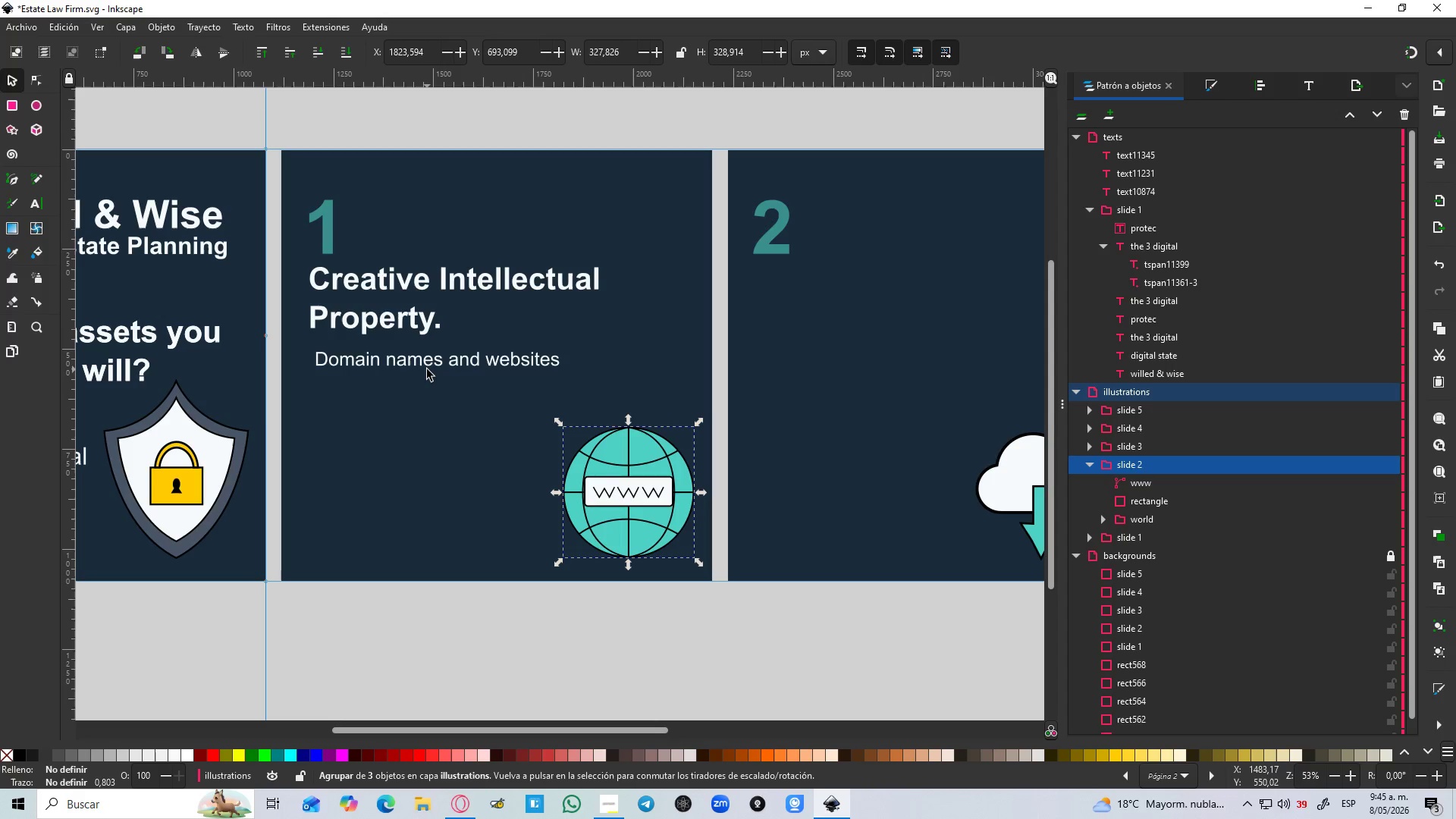 
left_click([427, 369])
 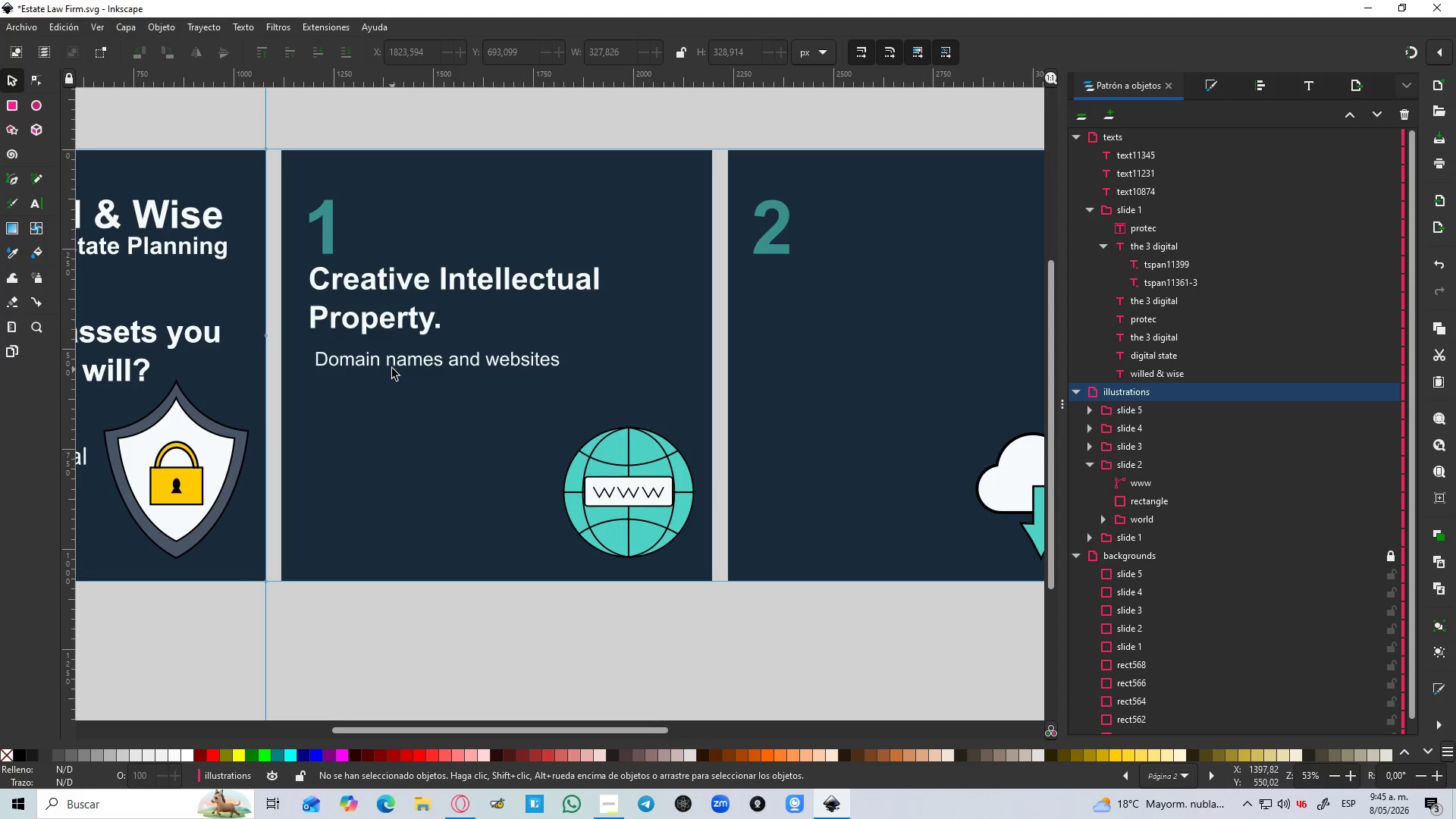 
double_click([372, 361])
 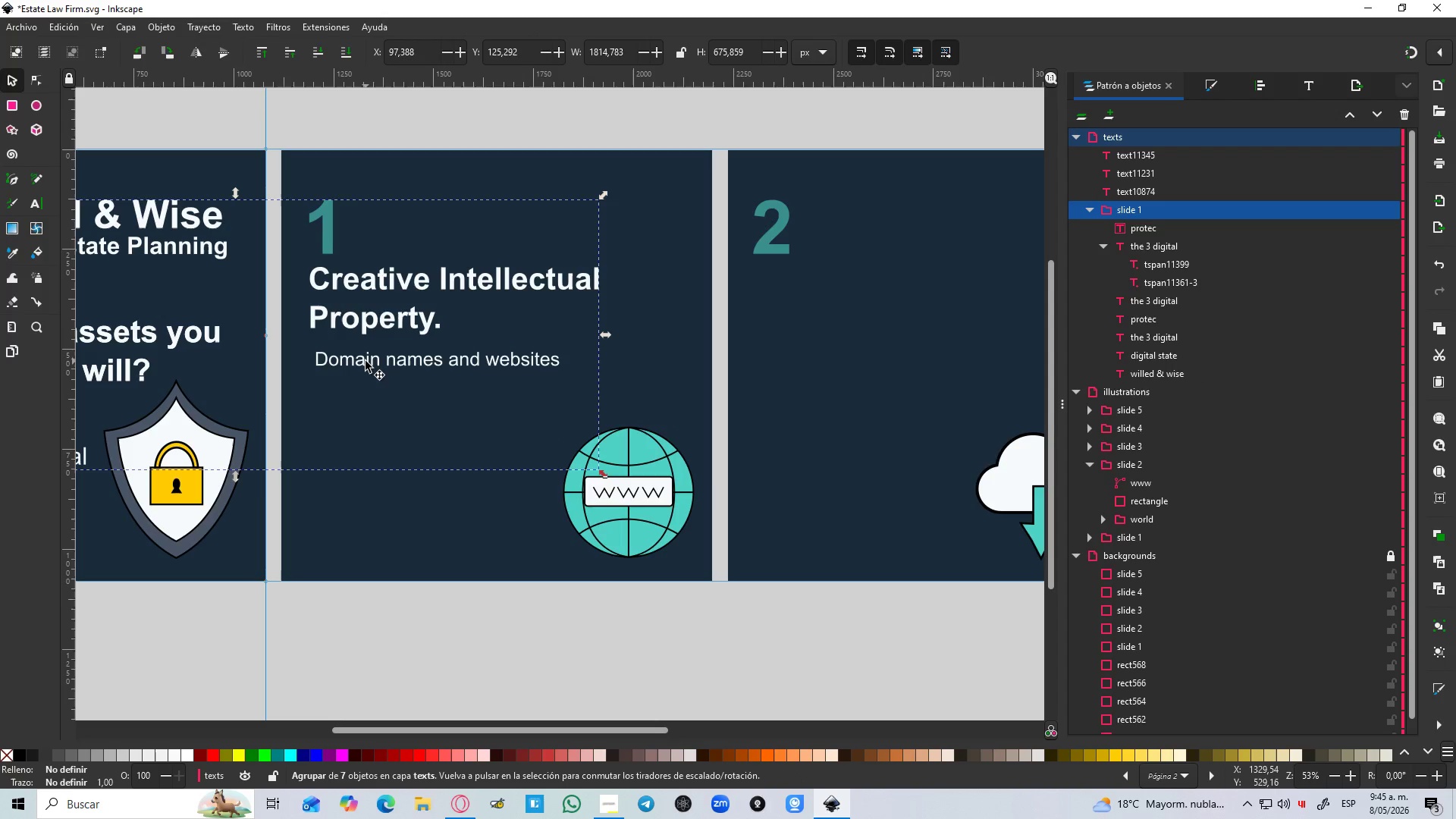 
double_click([366, 361])
 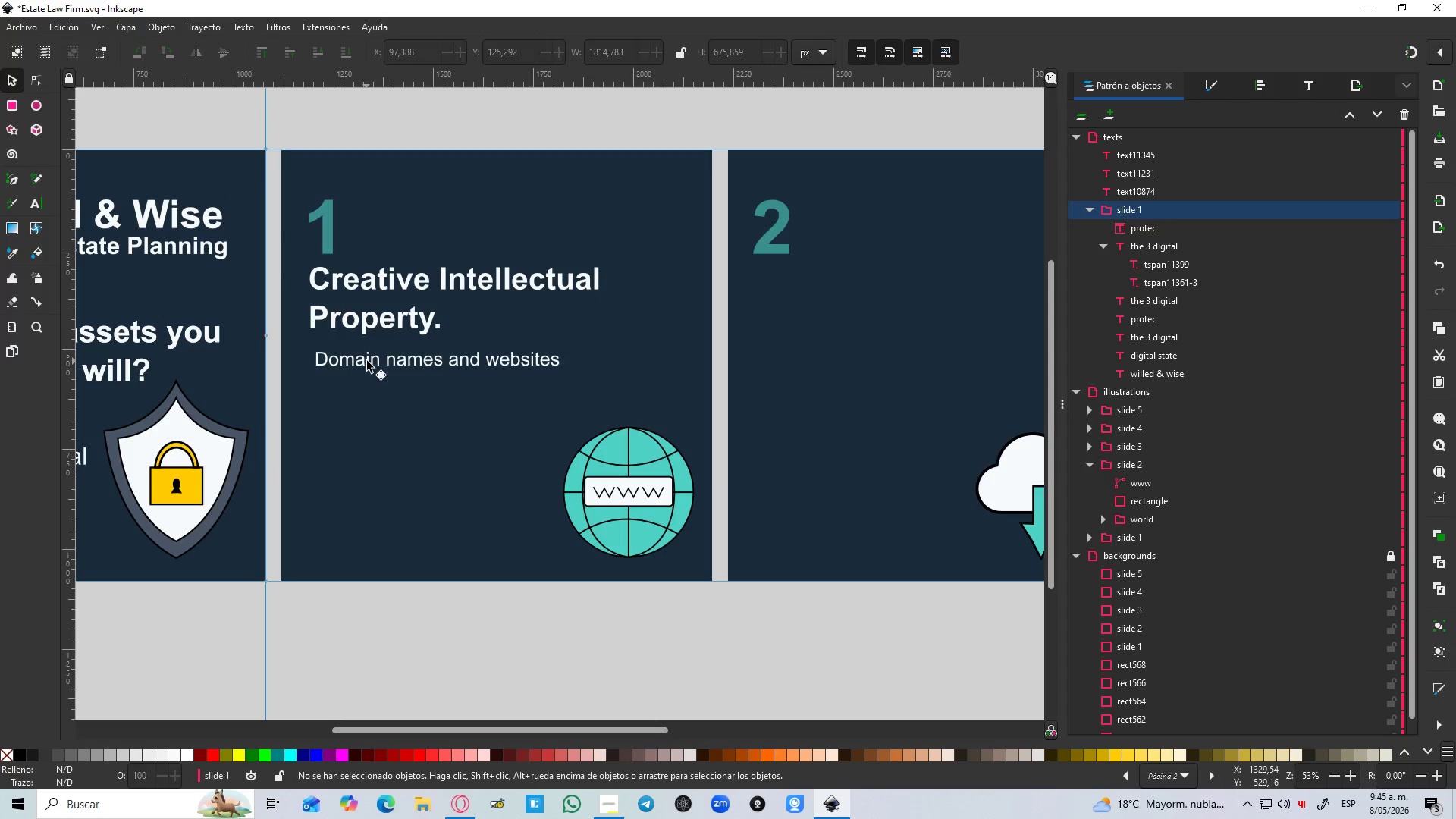 
triple_click([369, 360])
 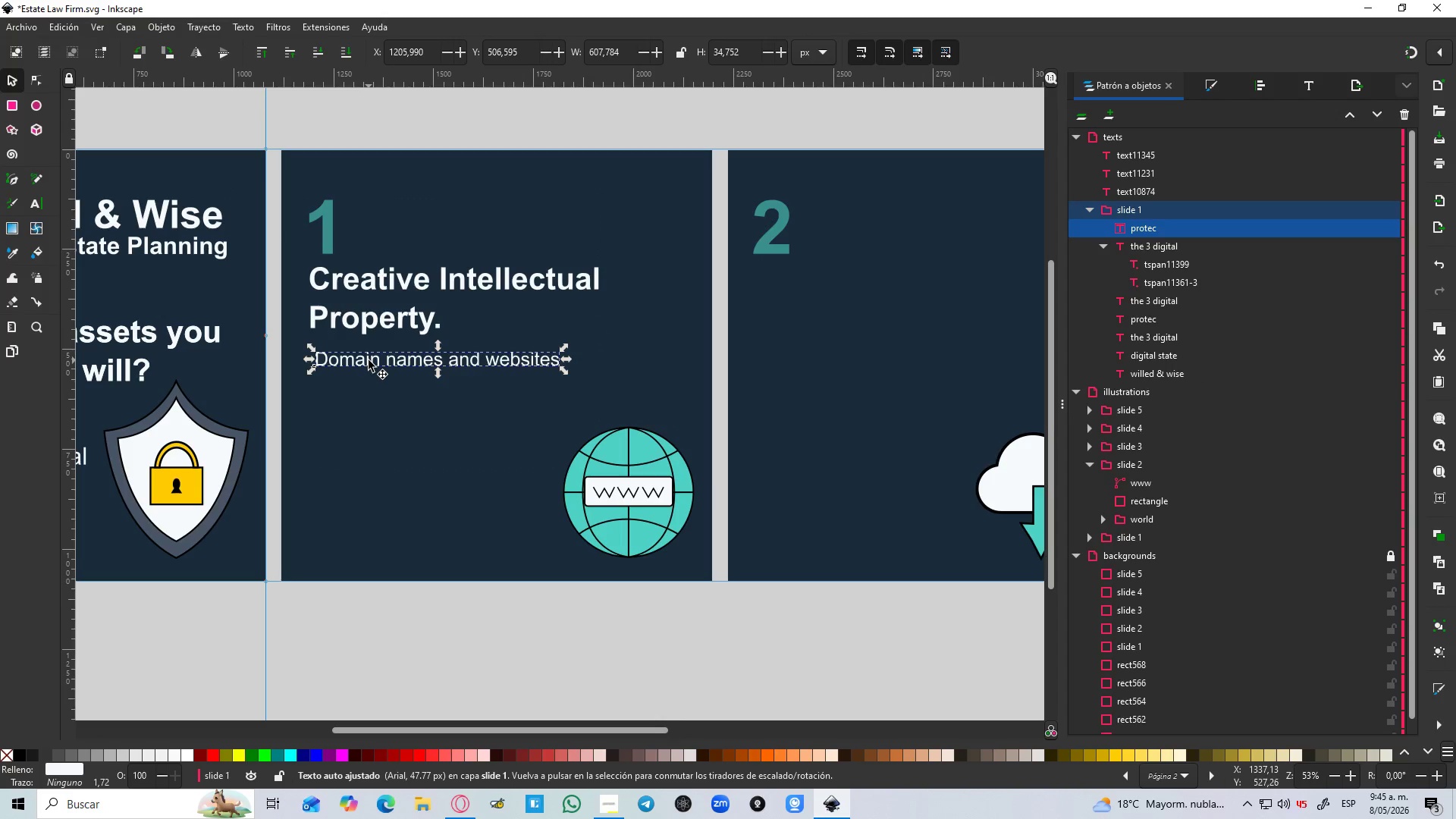 
left_click_drag(start_coordinate=[369, 360], to_coordinate=[369, 371])
 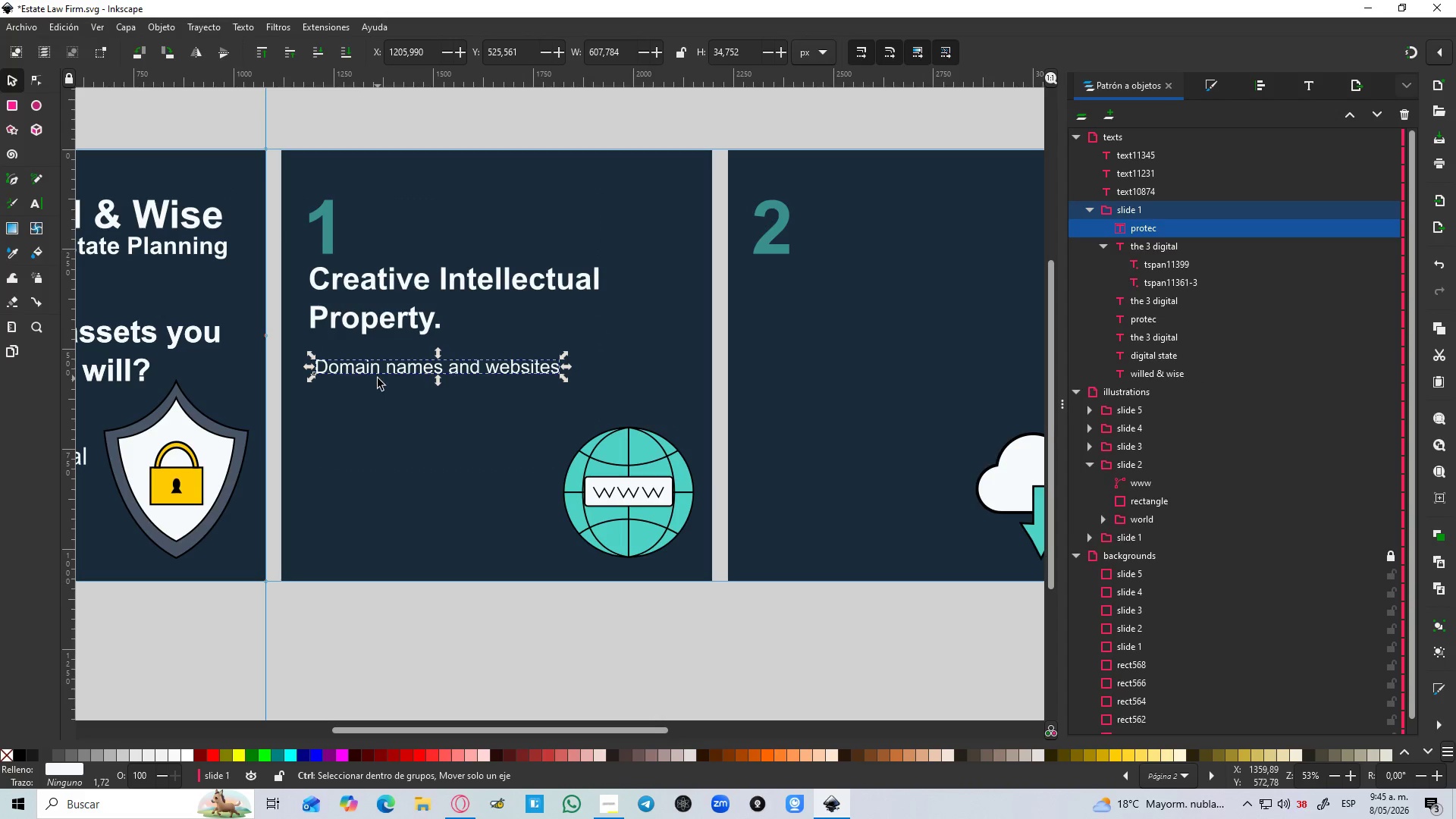 
hold_key(key=ControlLeft, duration=1.06)
 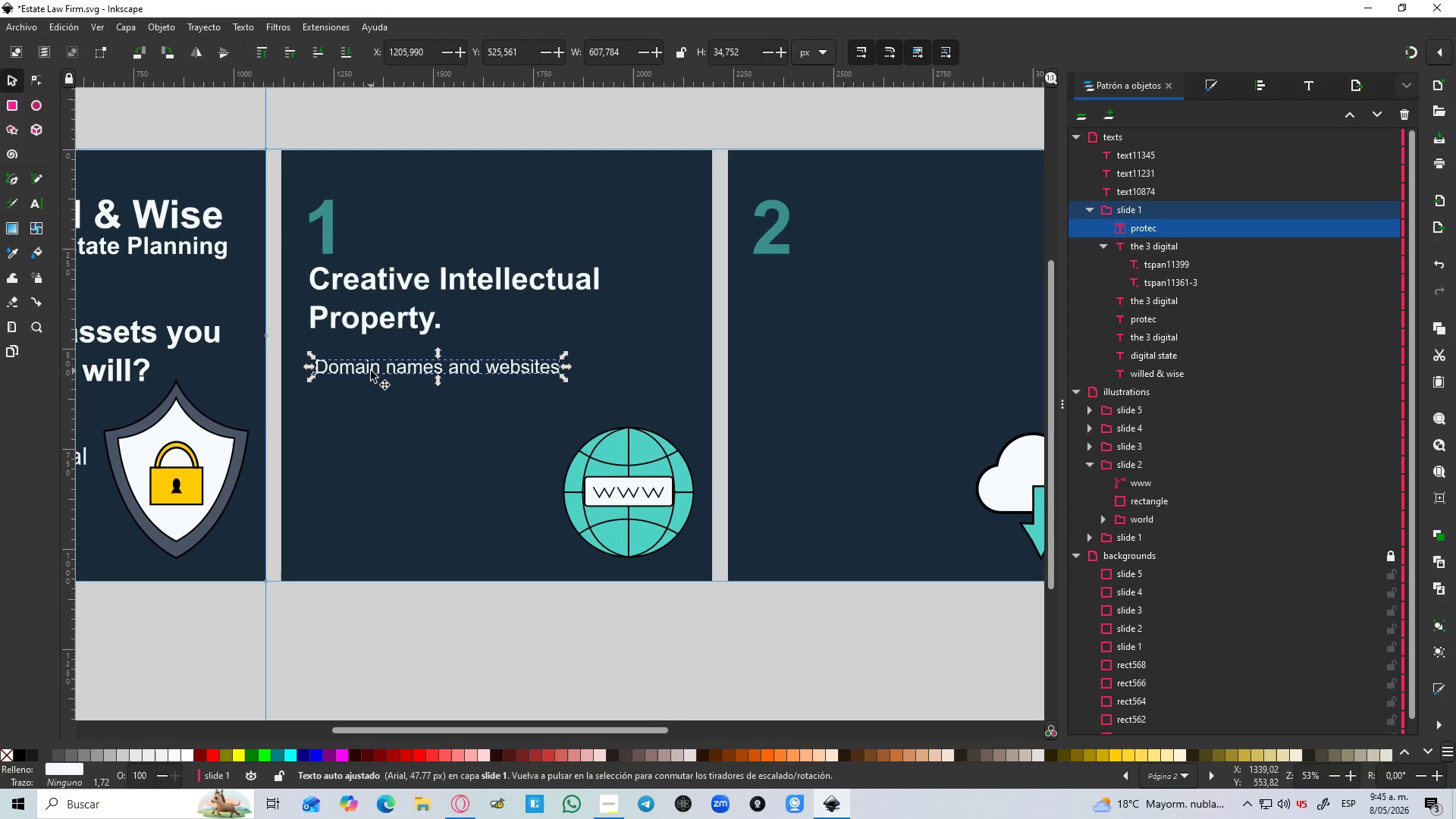 
key(Control+D)
 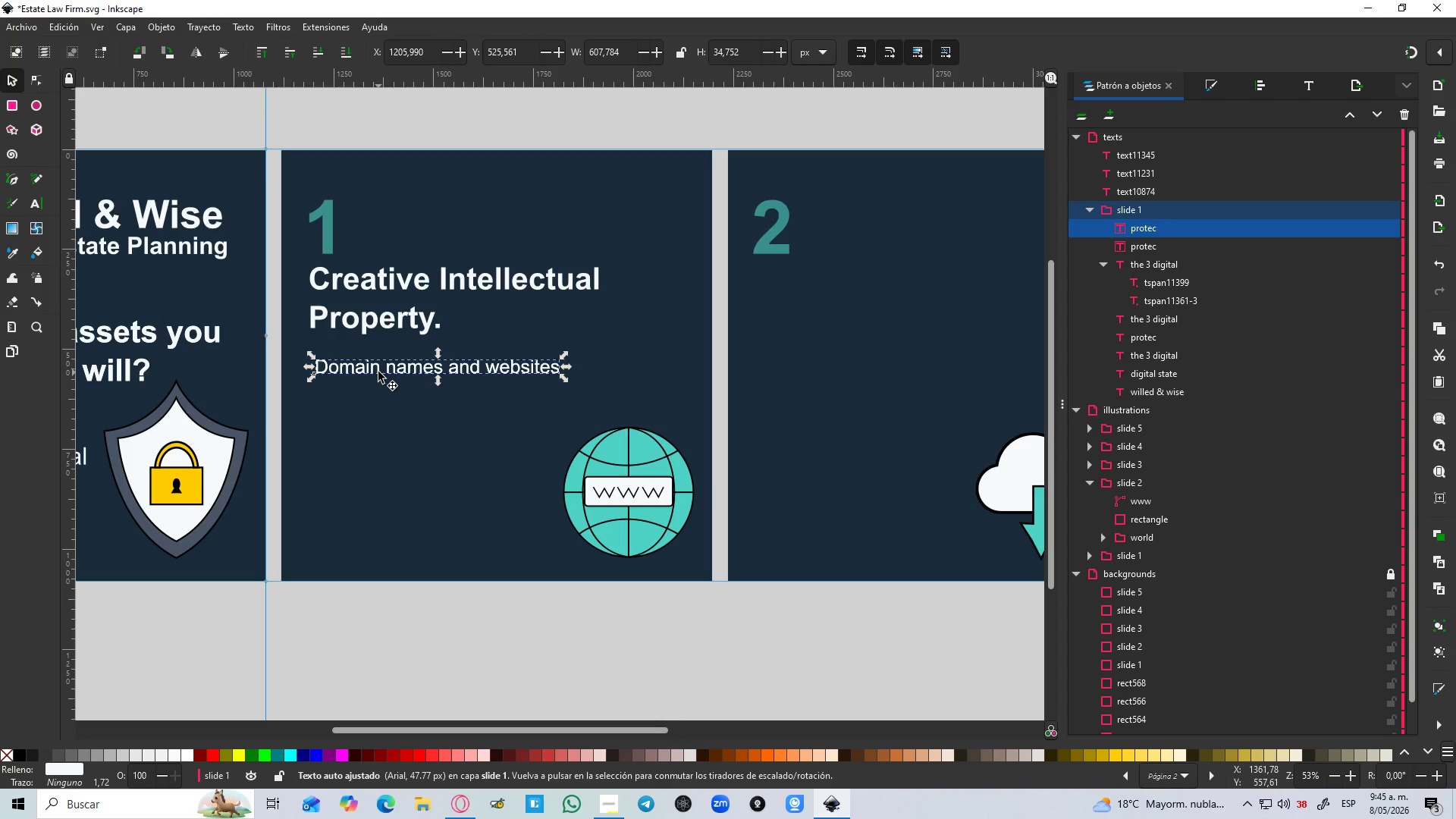 
left_click_drag(start_coordinate=[378, 371], to_coordinate=[384, 410])
 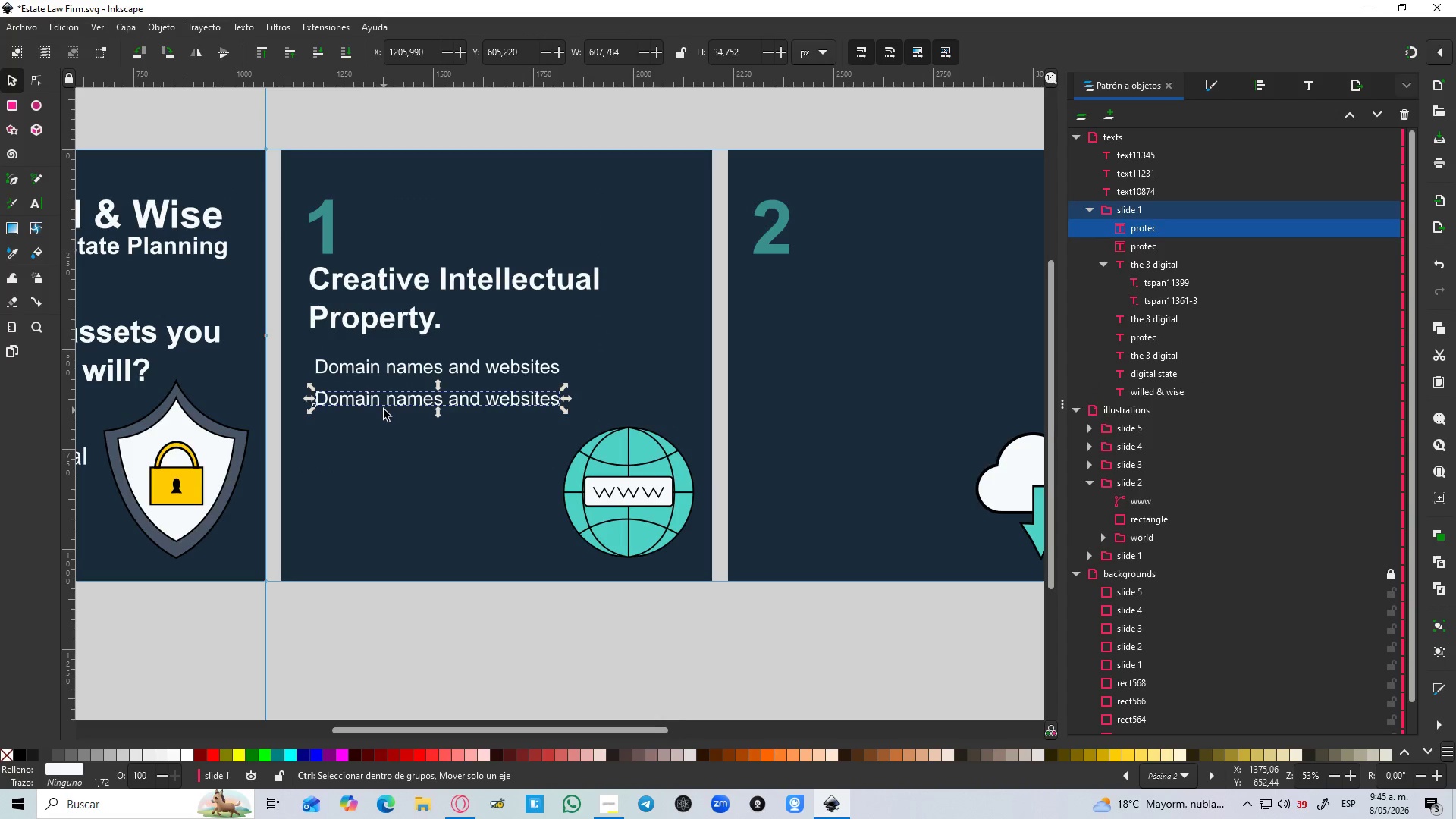 
hold_key(key=ControlLeft, duration=1.53)
 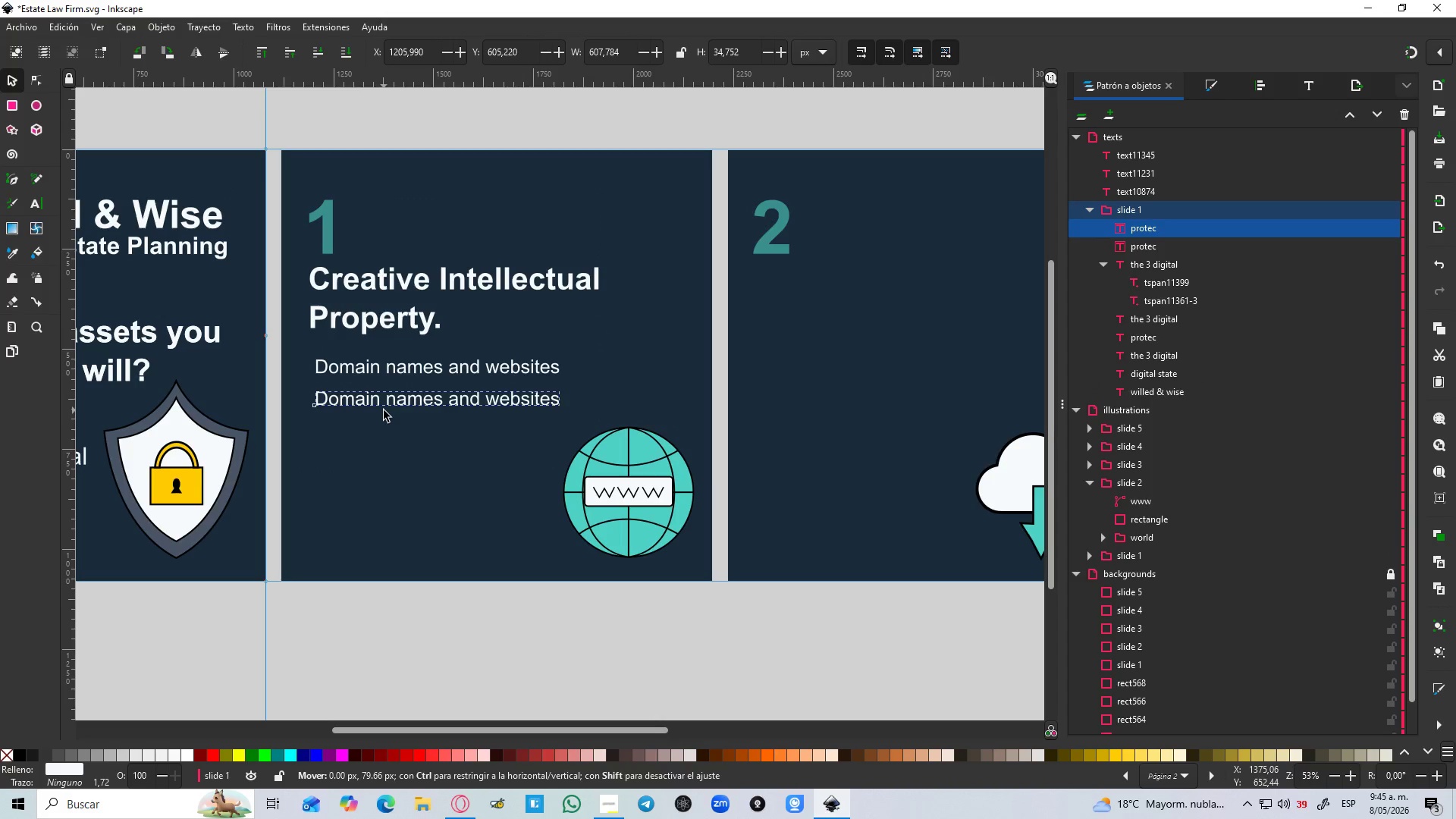 
hold_key(key=ControlLeft, duration=0.47)
 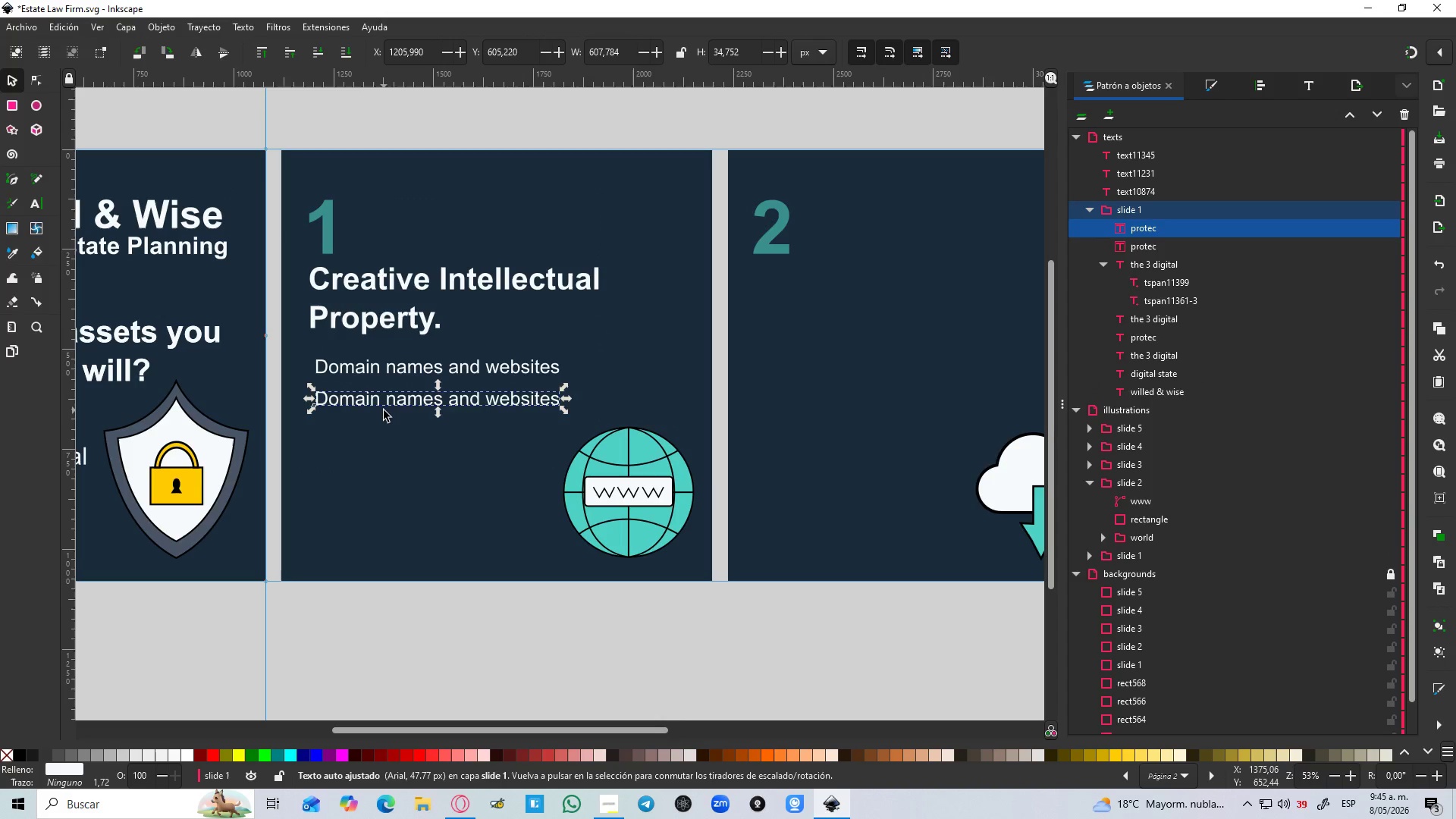 
key(Control+D)
 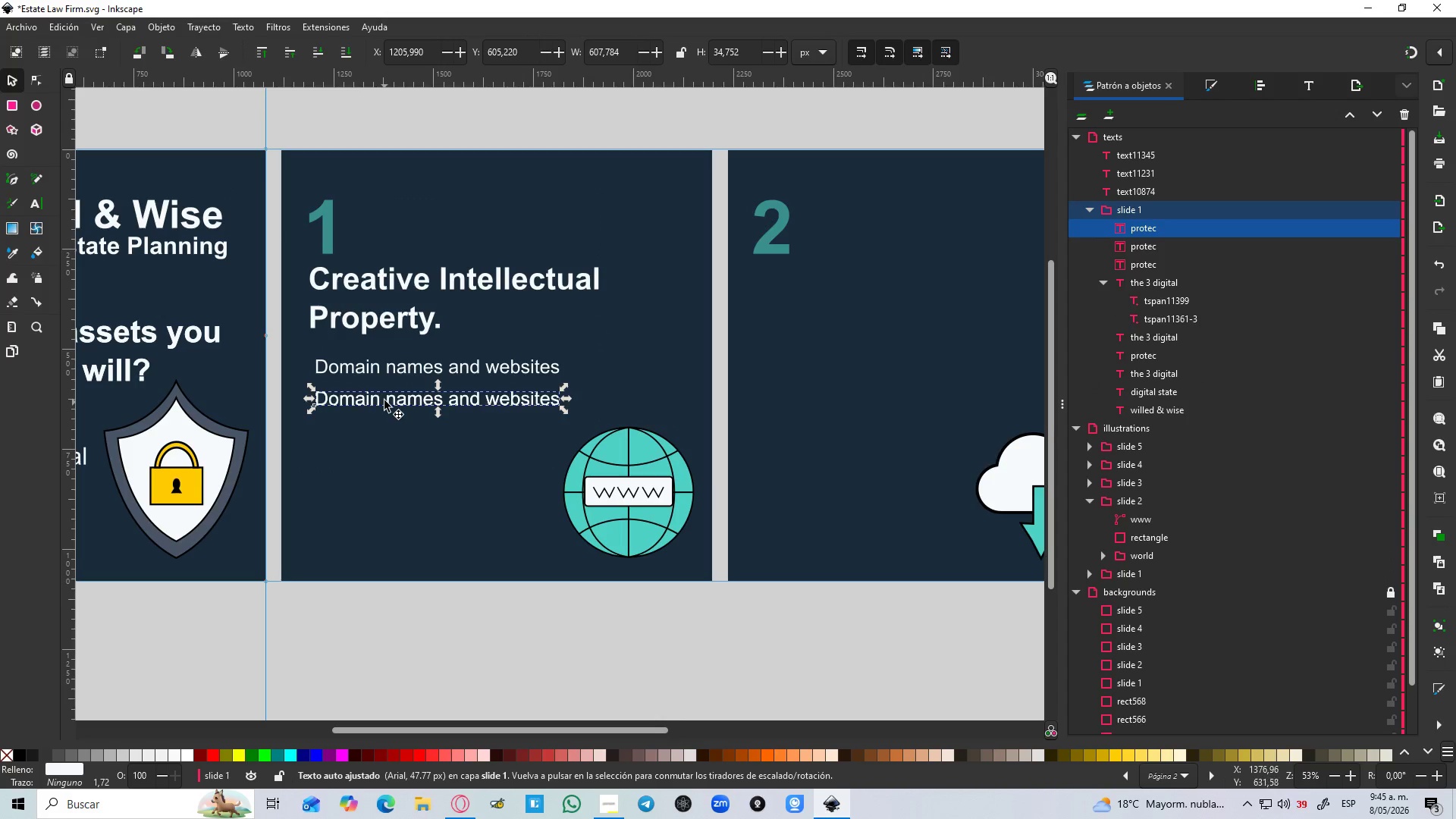 
left_click_drag(start_coordinate=[384, 400], to_coordinate=[388, 438])
 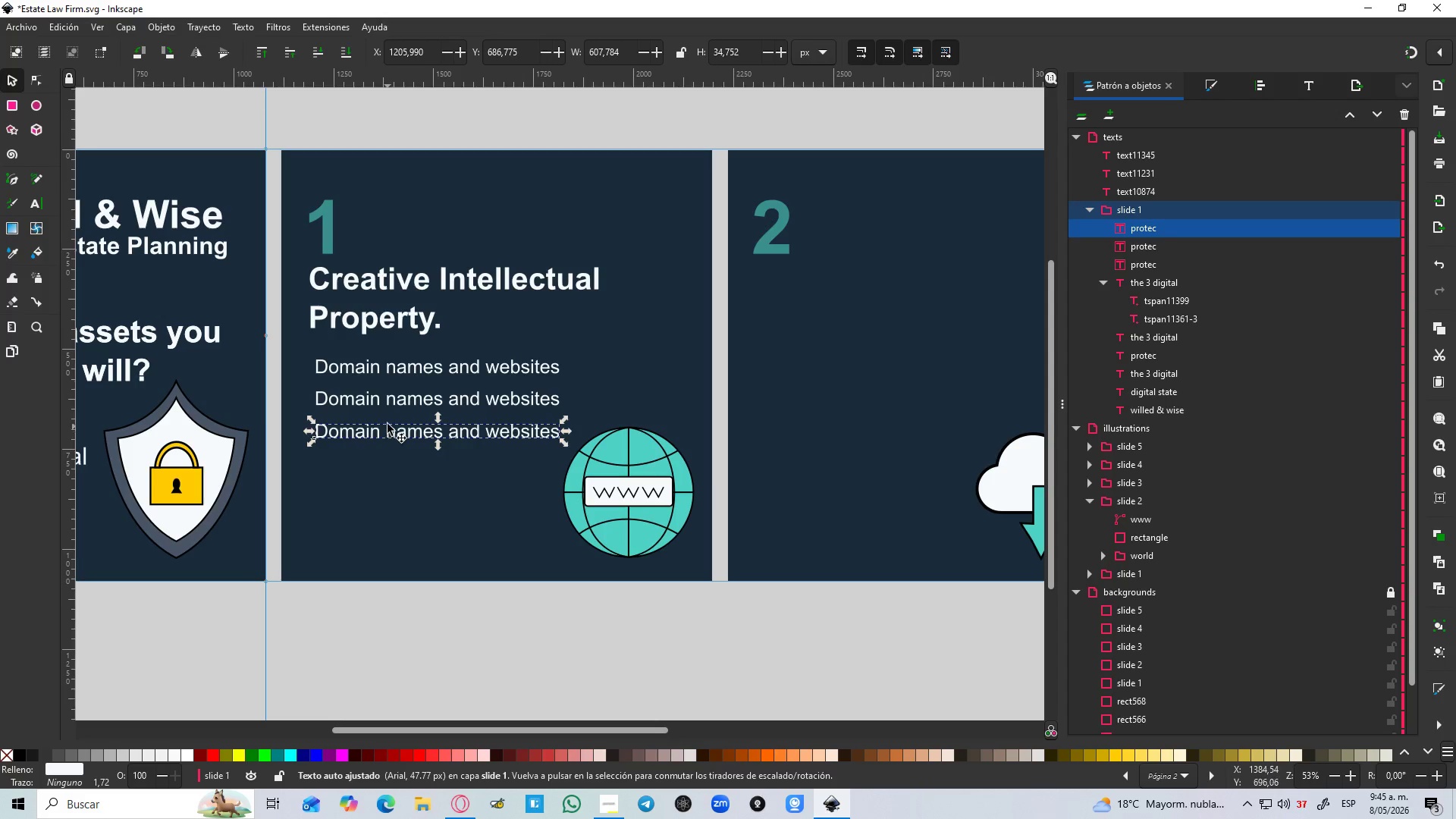 
hold_key(key=ShiftLeft, duration=1.14)
left_click([378, 403])
 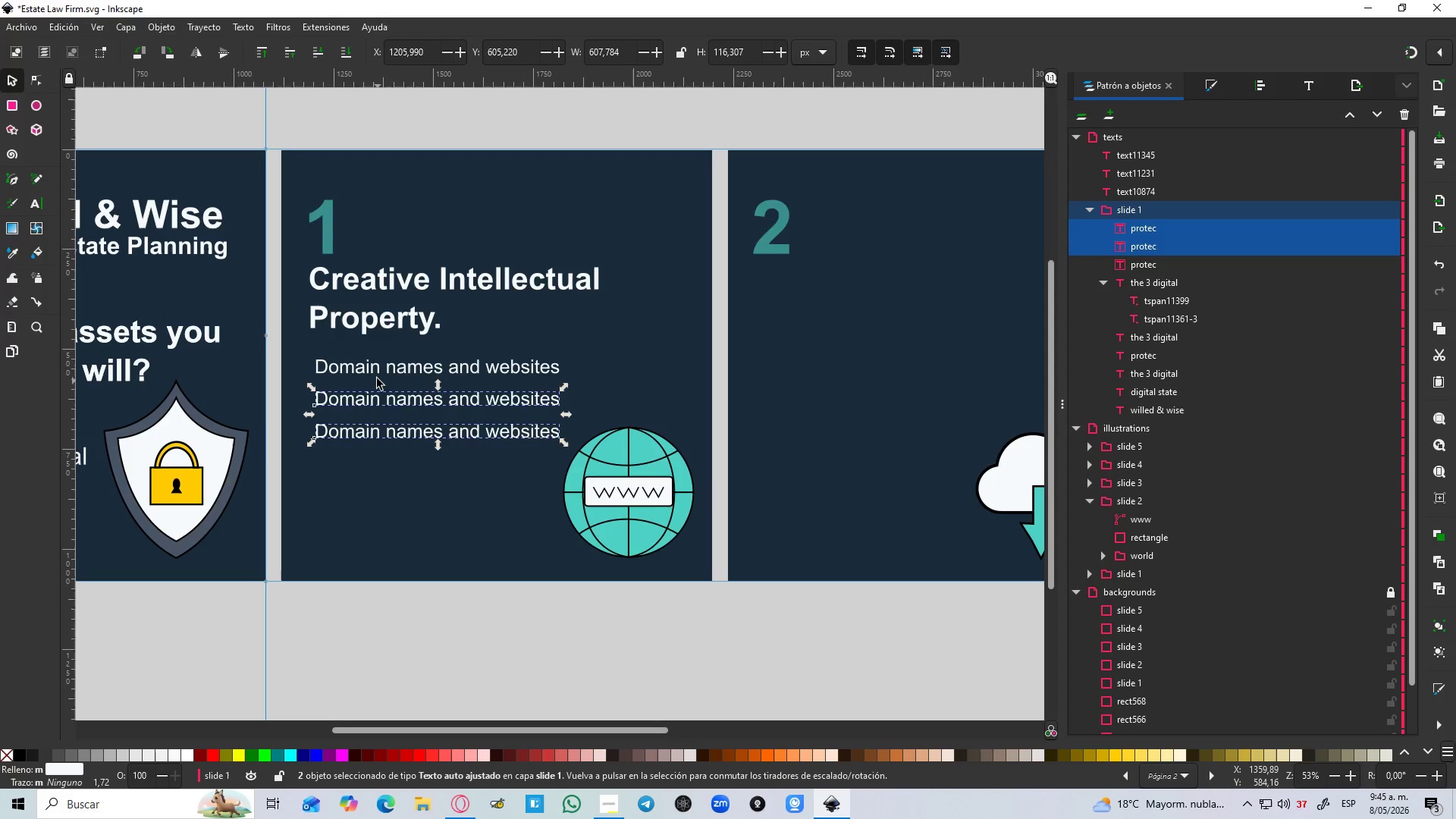 
left_click([376, 374])
 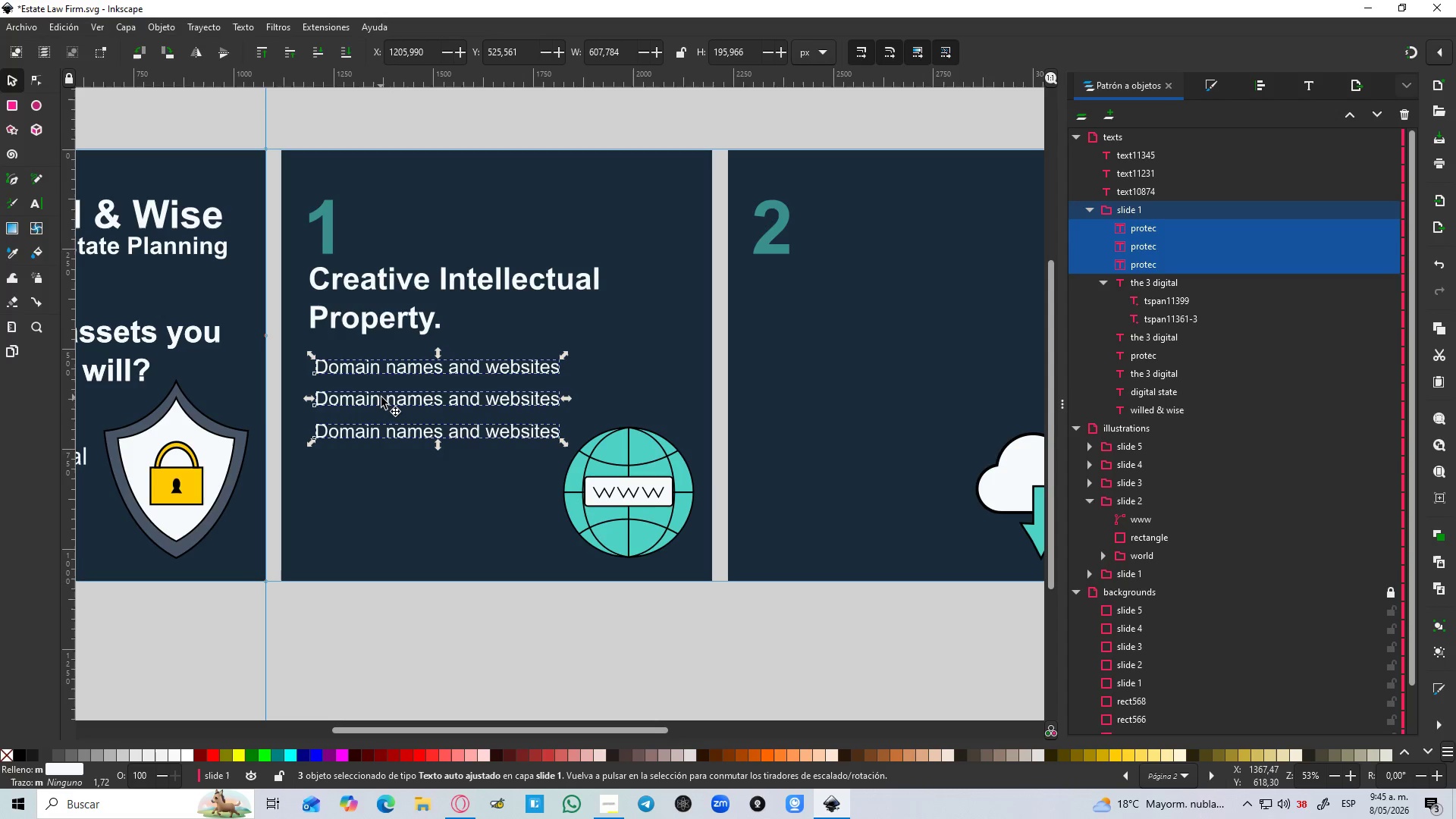 
left_click_drag(start_coordinate=[381, 397], to_coordinate=[381, 419])
 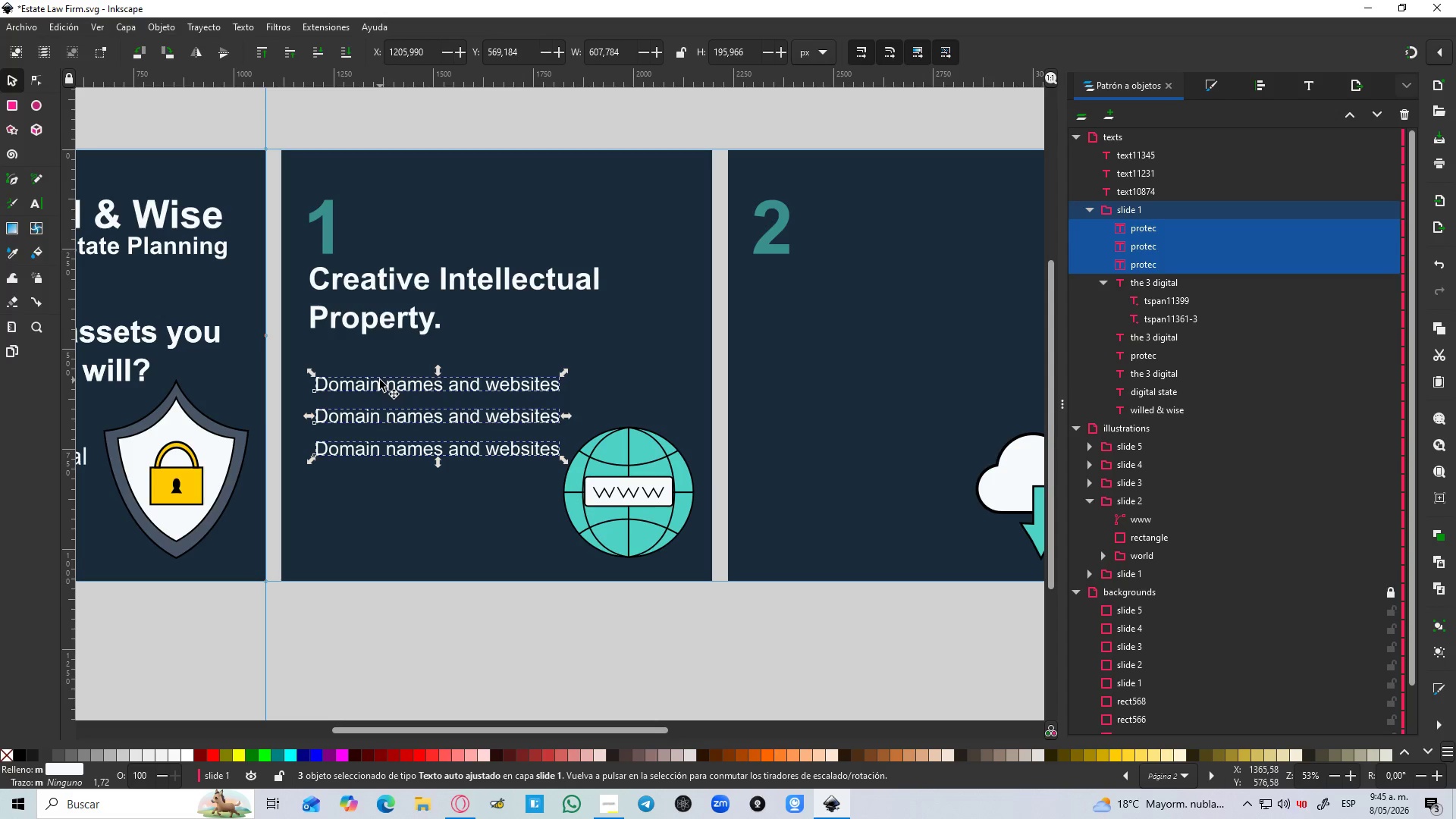 
hold_key(key=ControlLeft, duration=1.28)
 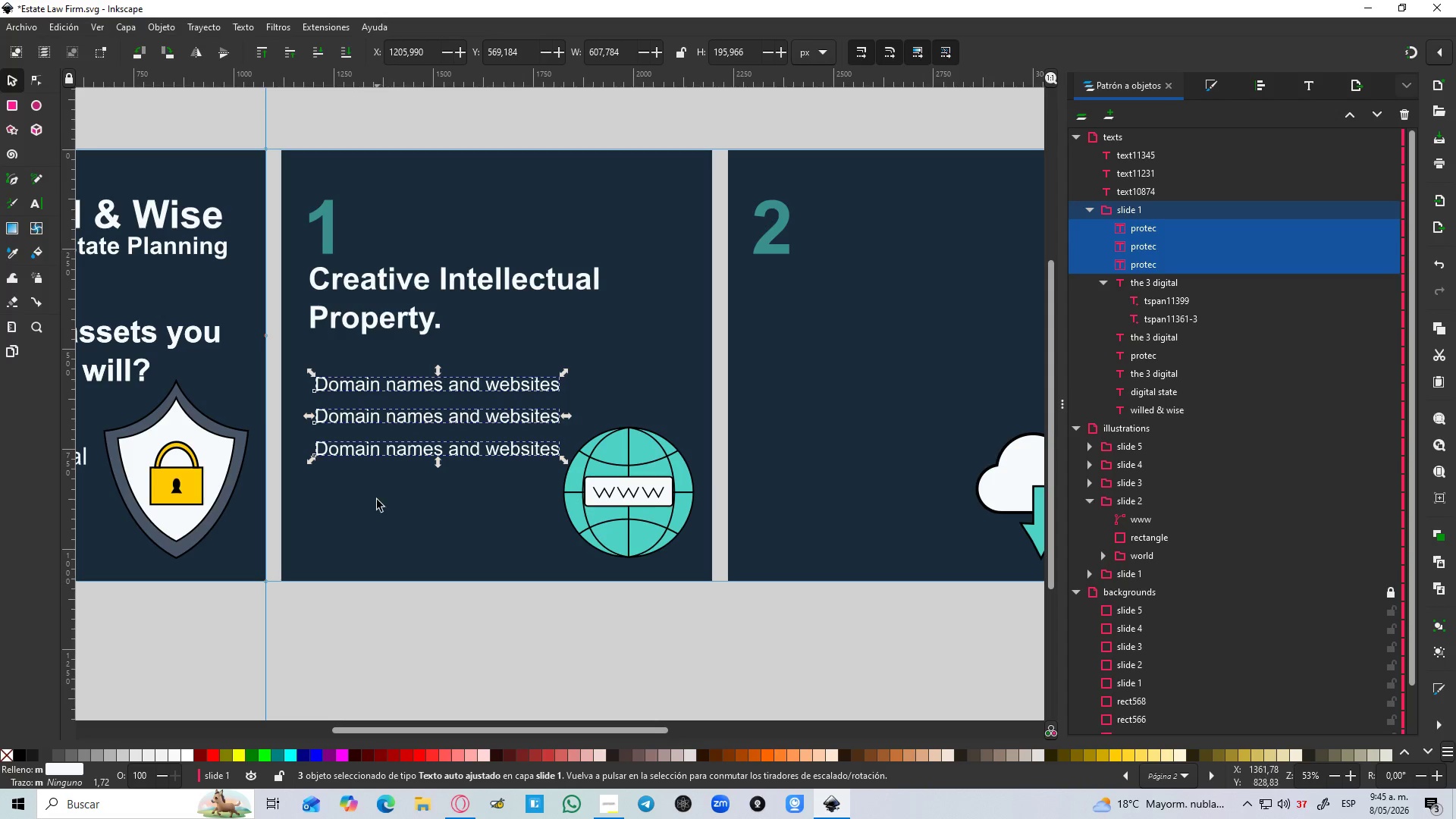 
hold_key(key=ControlLeft, duration=0.8)
scroll: coordinate [295, 394], scroll_direction: up, amount: 3.0
 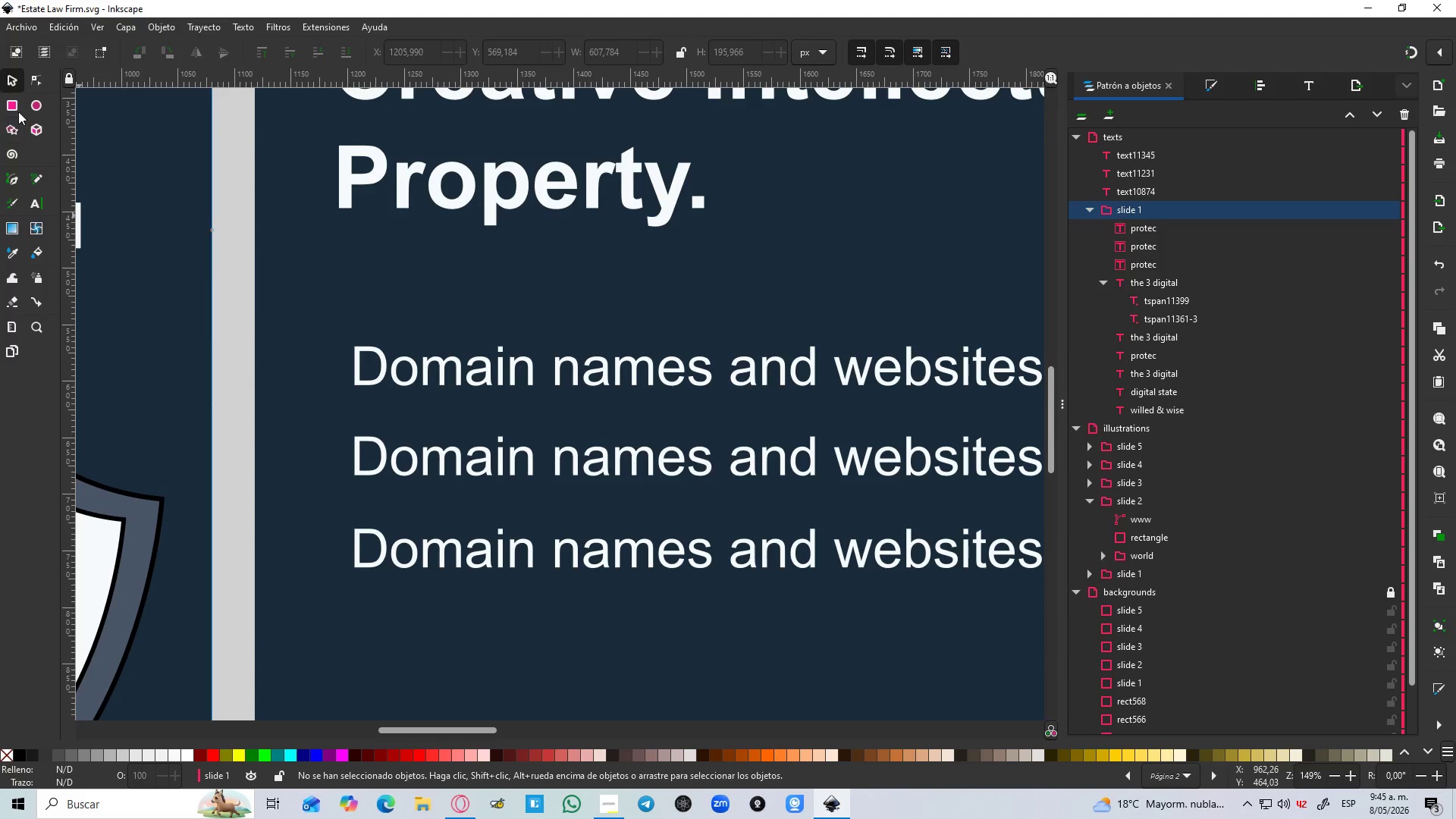 
left_click([33, 109])
 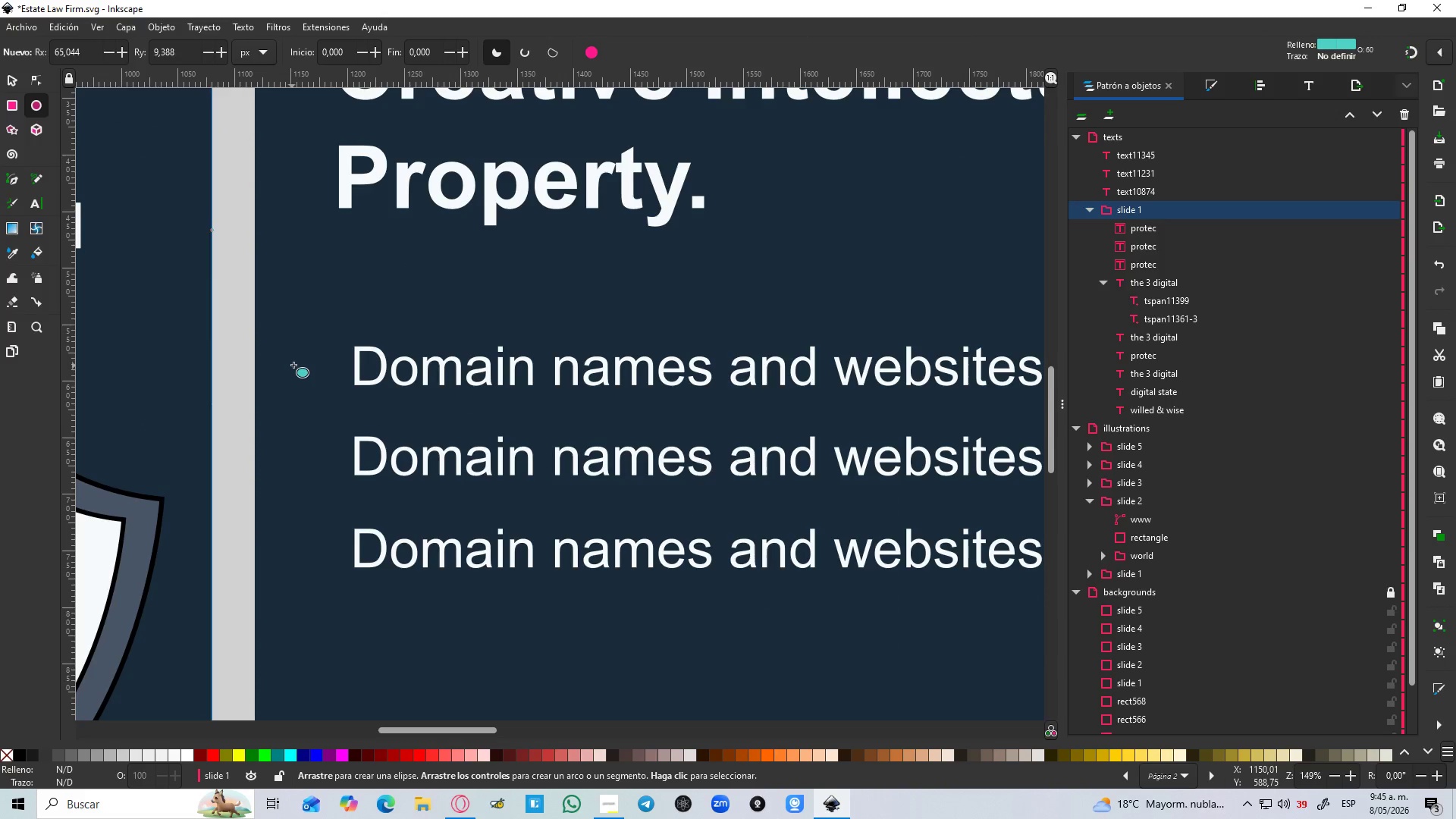 
left_click_drag(start_coordinate=[293, 362], to_coordinate=[318, 392])
 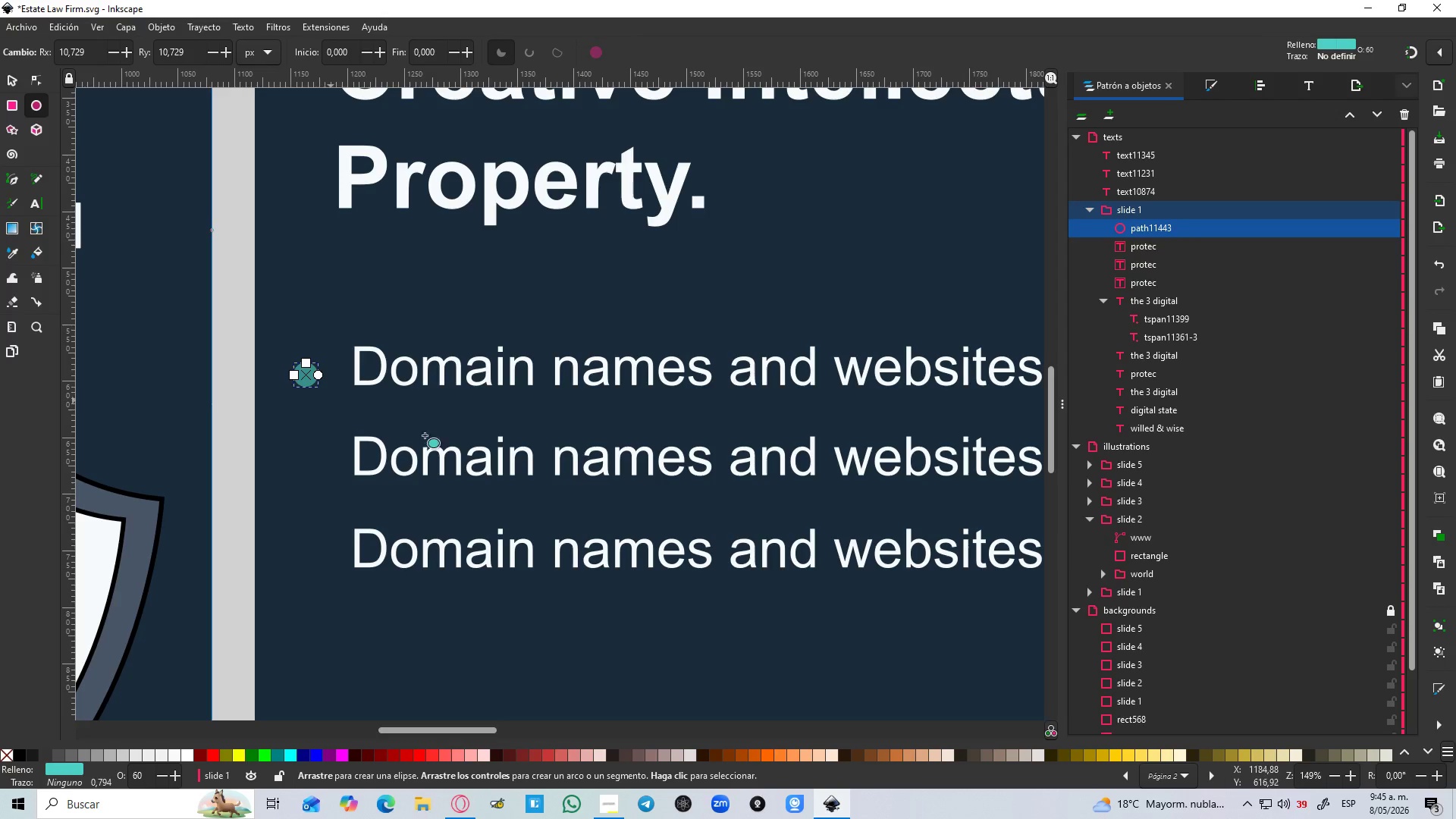 
hold_key(key=ControlLeft, duration=1.45)
 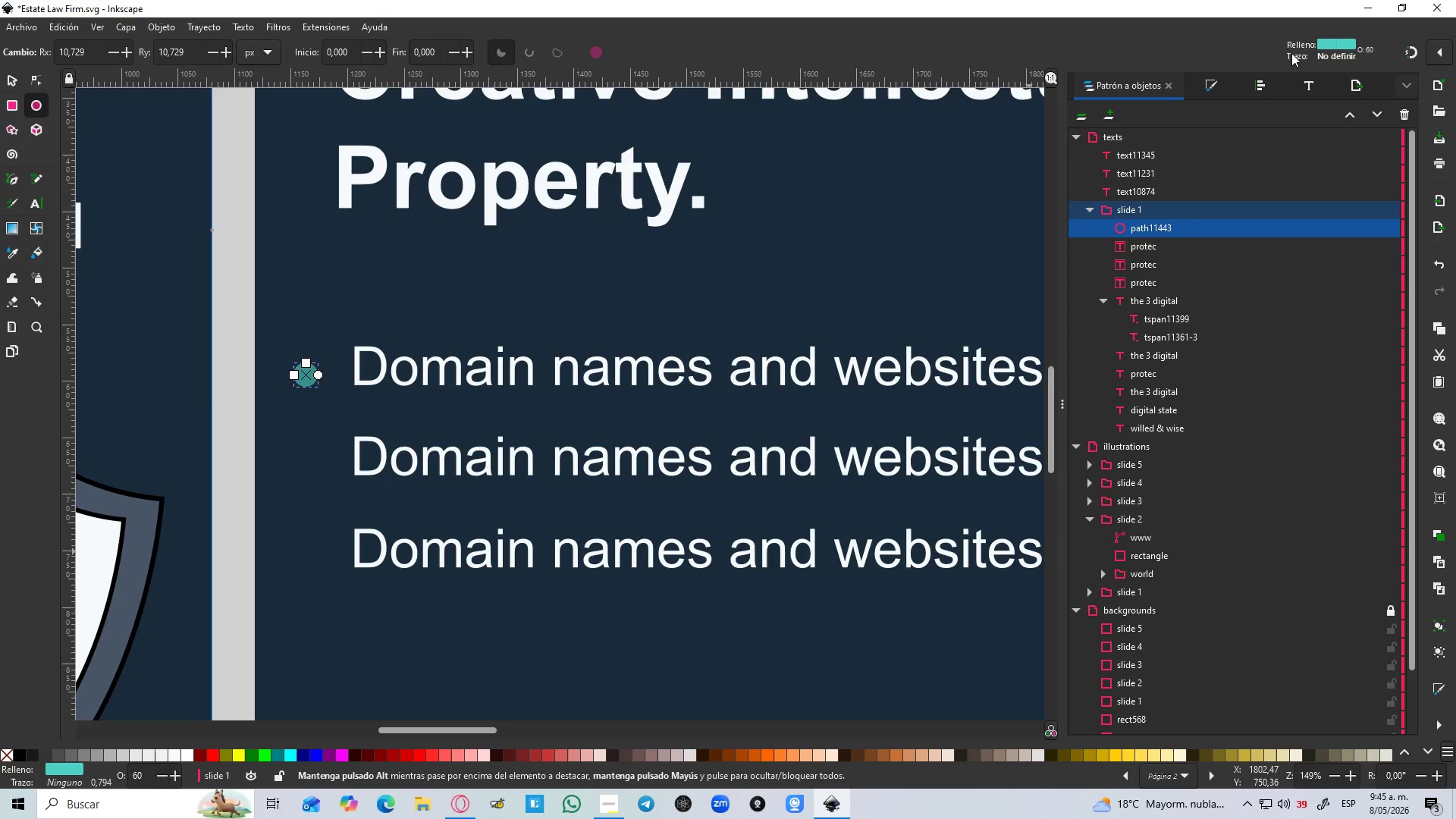 
left_click([1213, 83])
 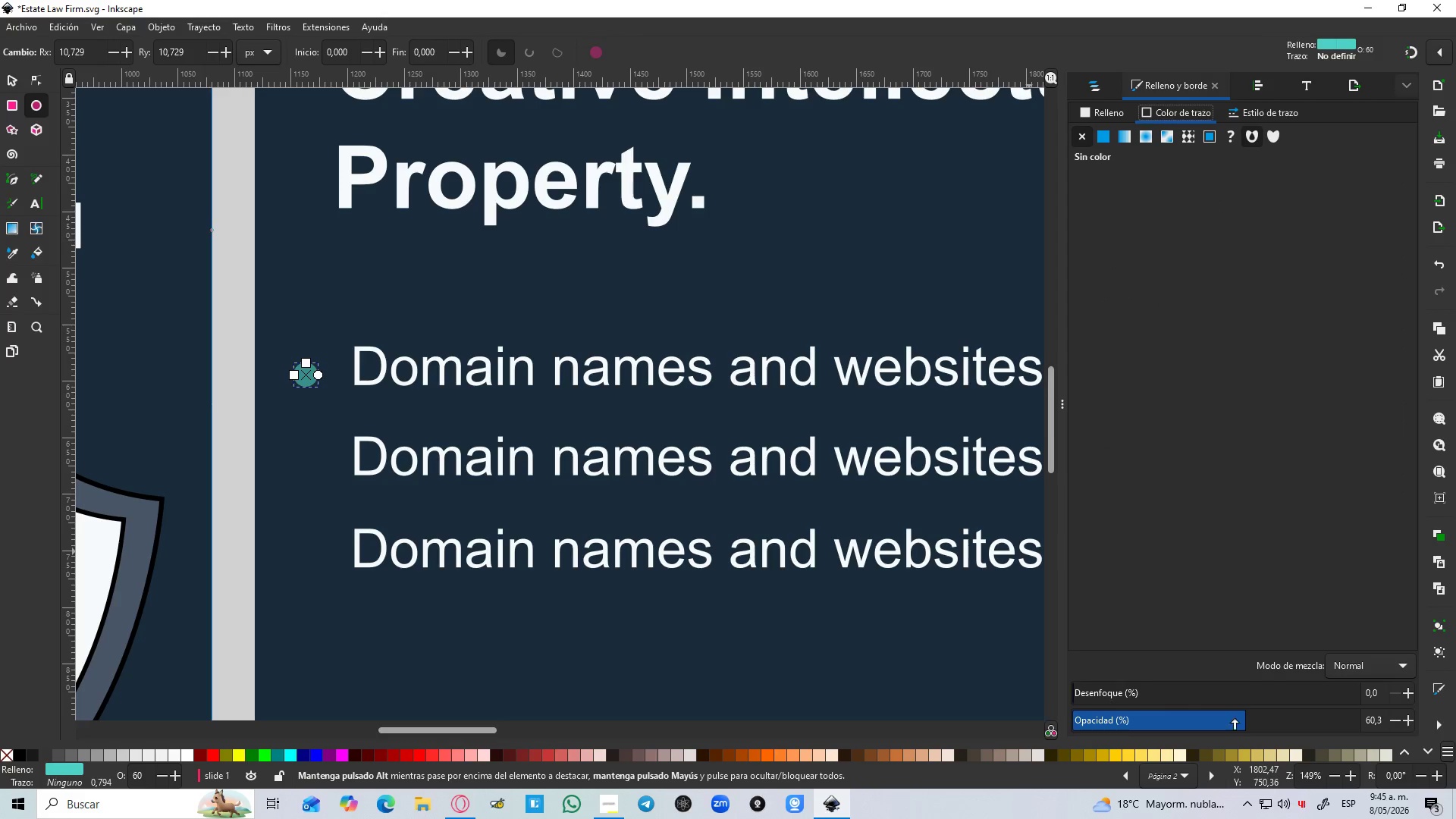 
left_click_drag(start_coordinate=[1240, 720], to_coordinate=[1393, 725])
 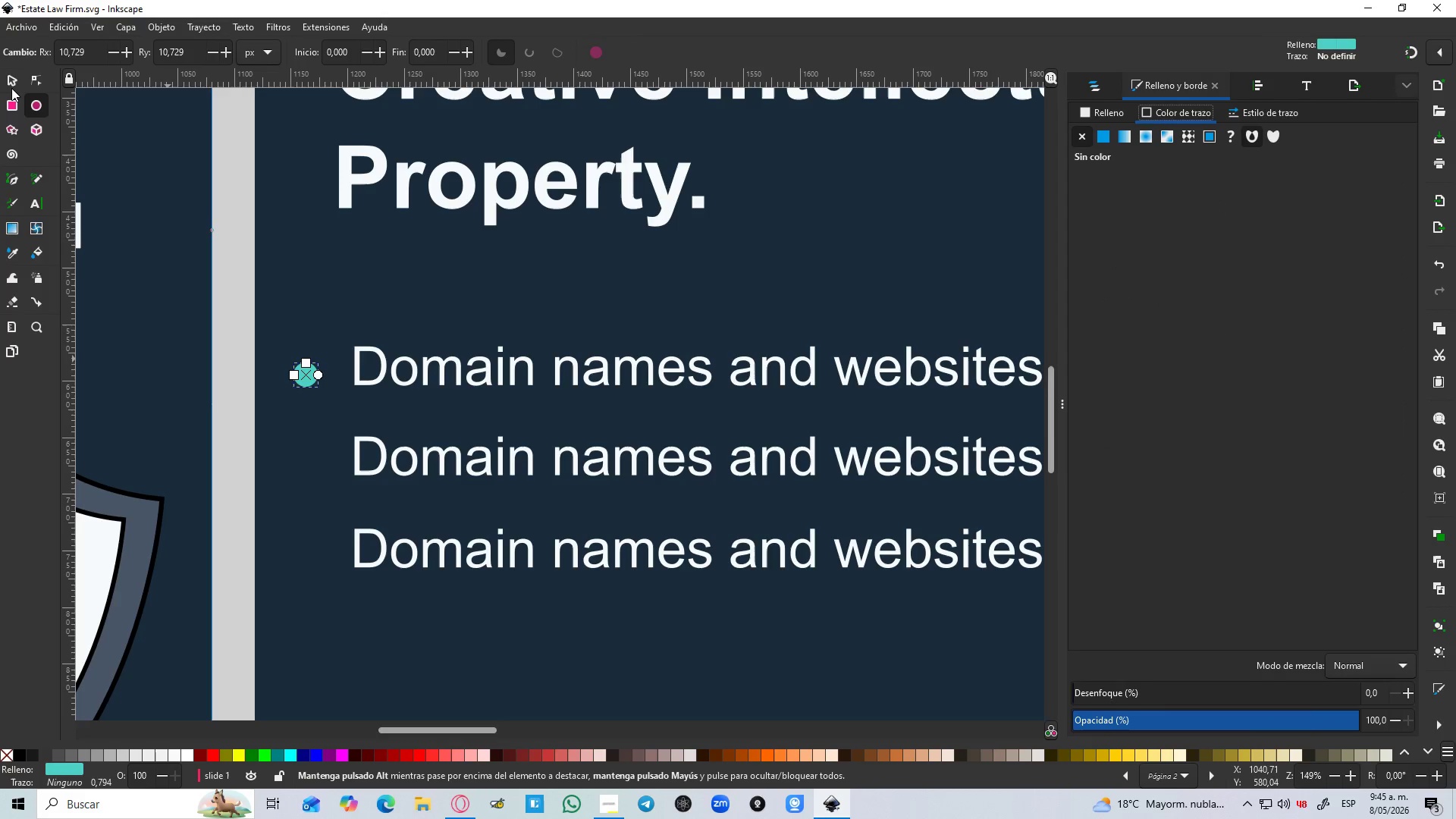 
left_click([13, 84])
 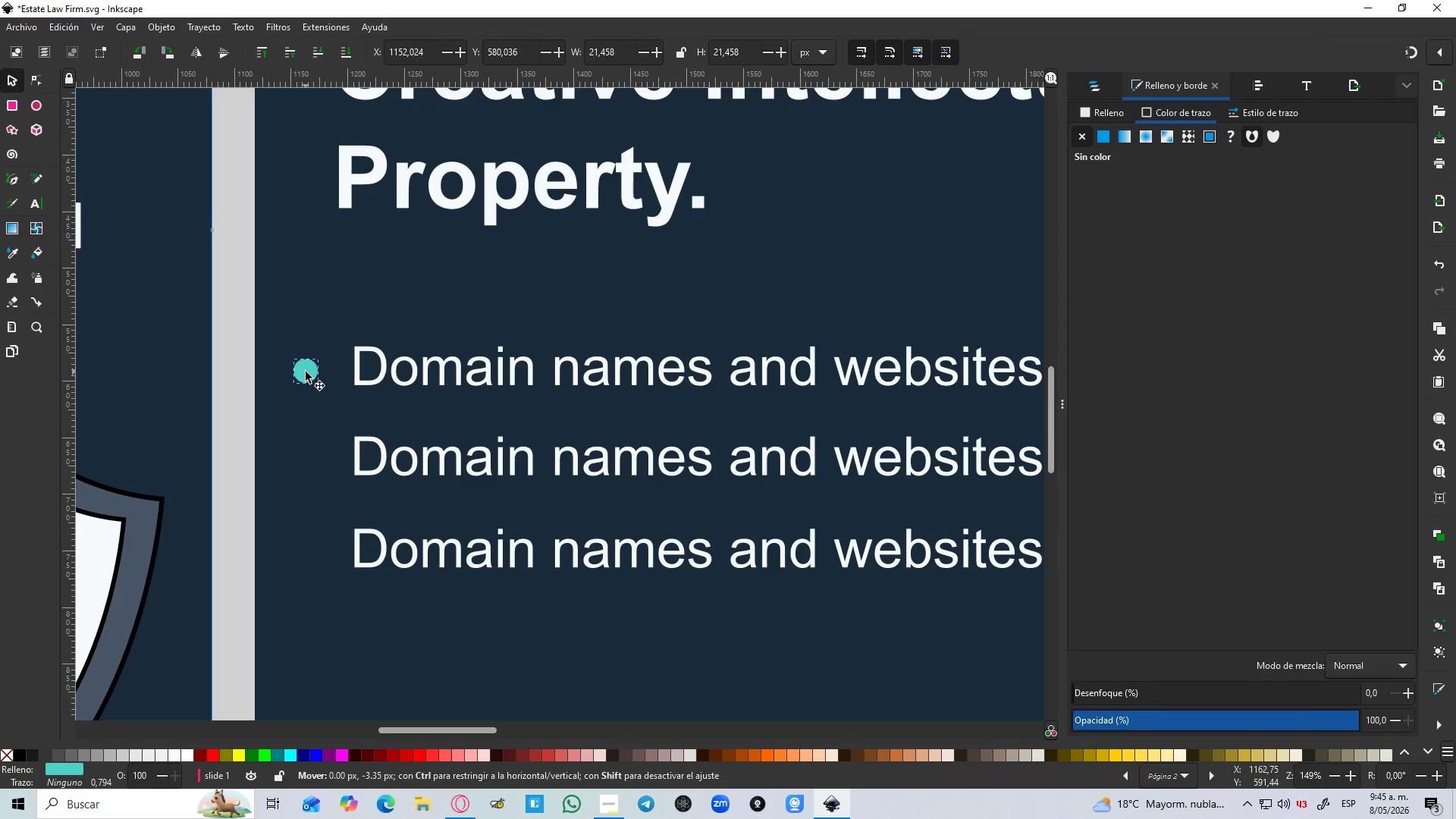 
key(Control+D)
 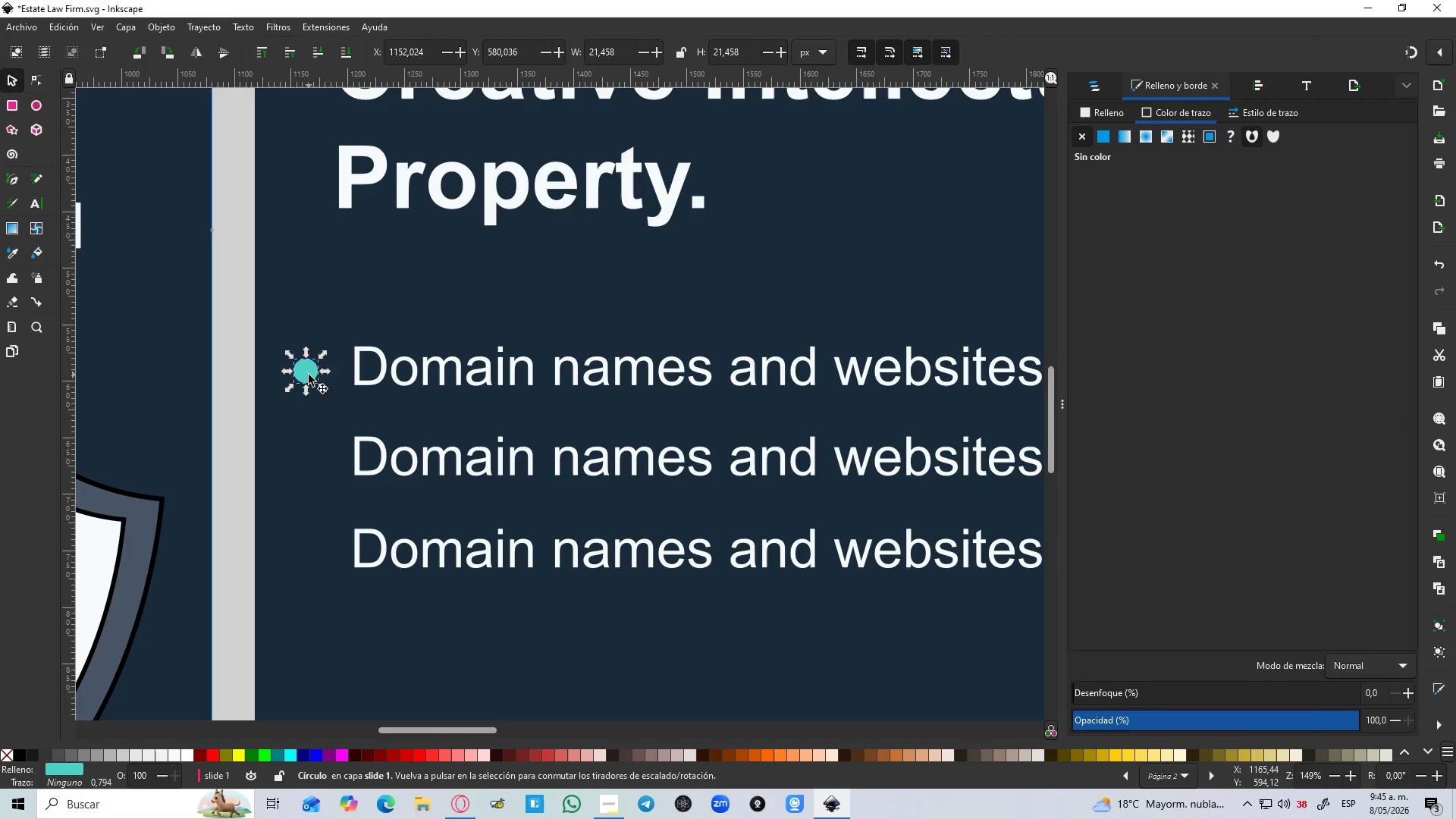 
left_click_drag(start_coordinate=[309, 375], to_coordinate=[315, 470])
 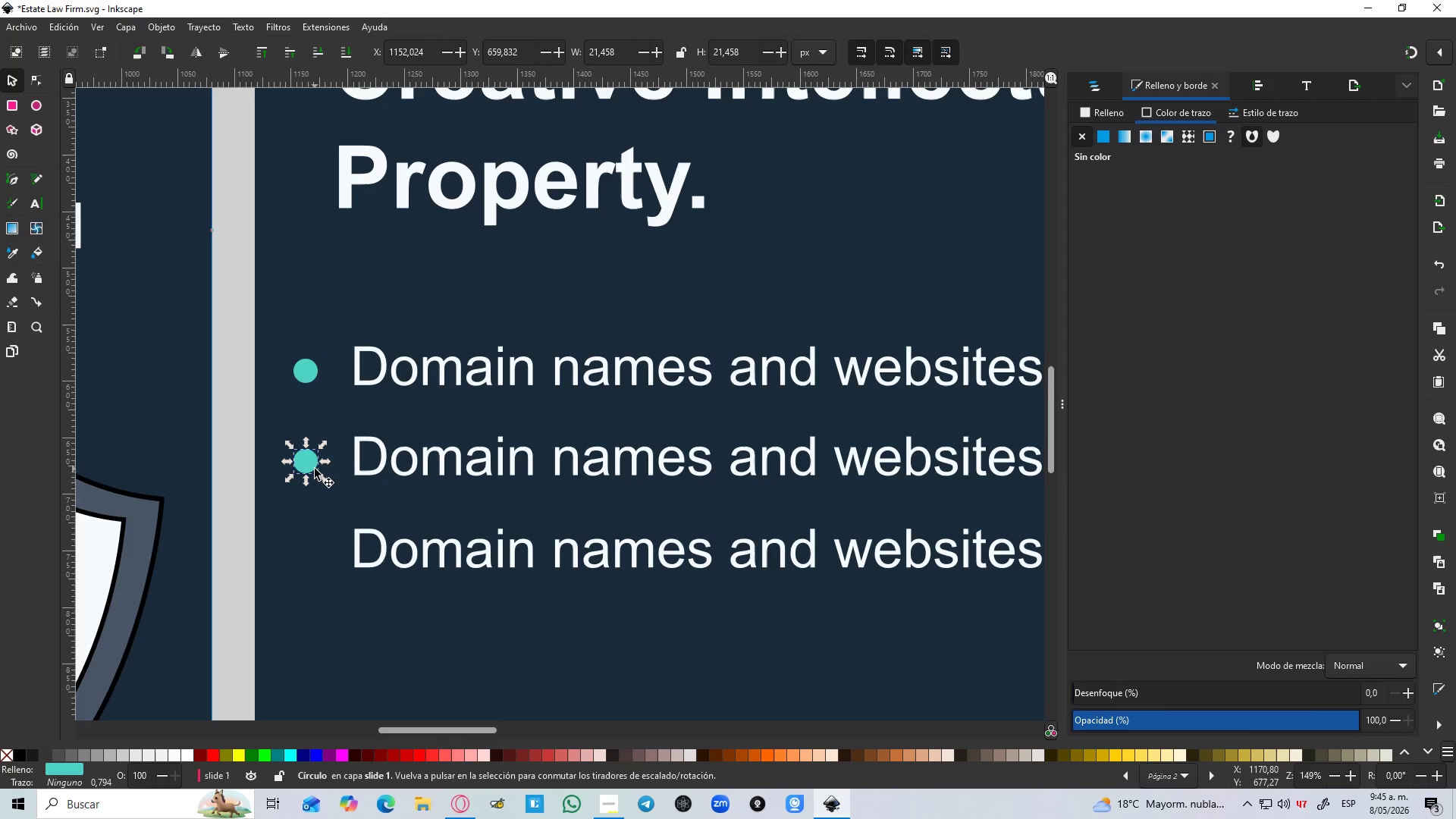 
key(Control+D)
 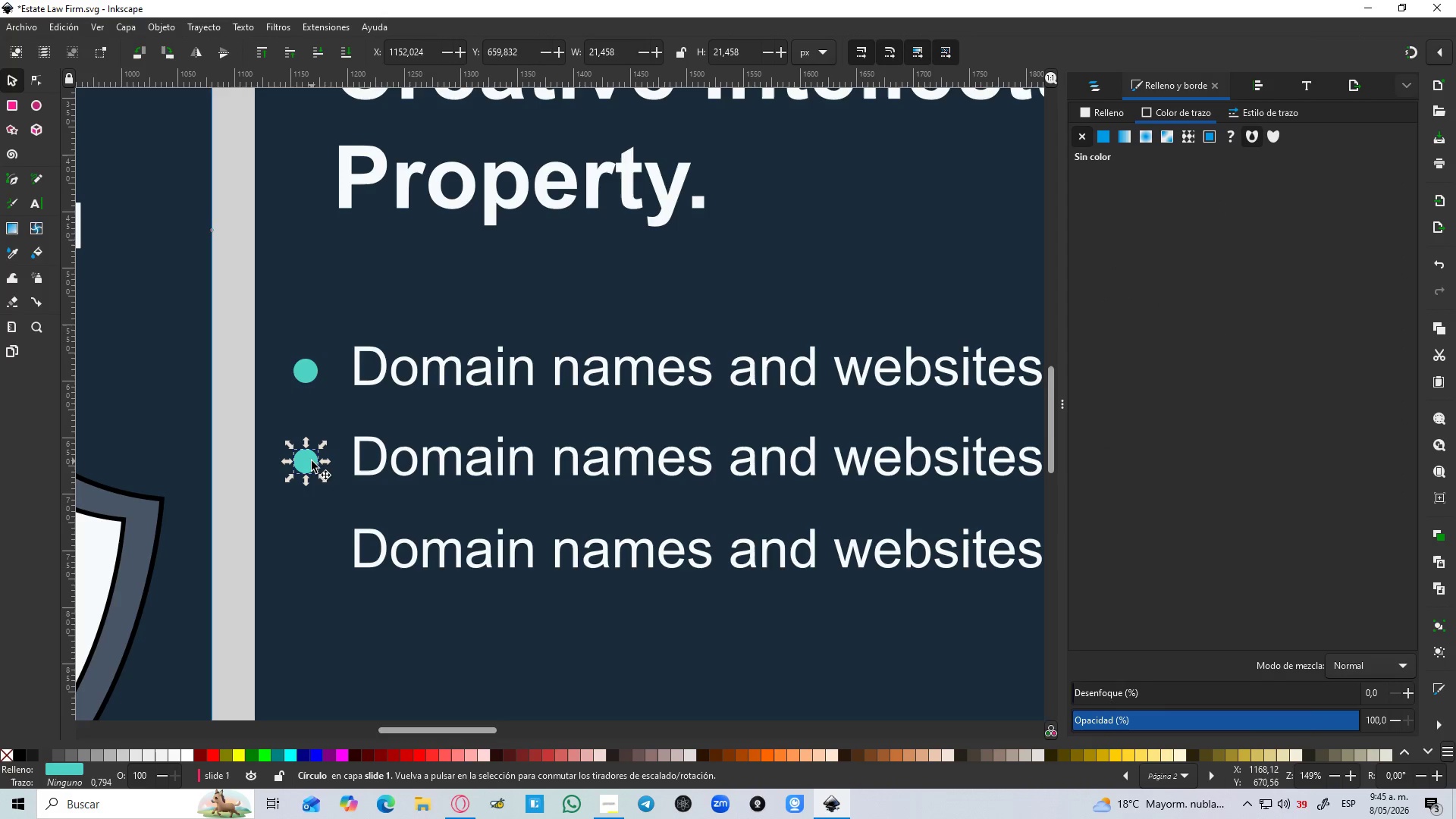 
left_click_drag(start_coordinate=[312, 461], to_coordinate=[315, 561])
 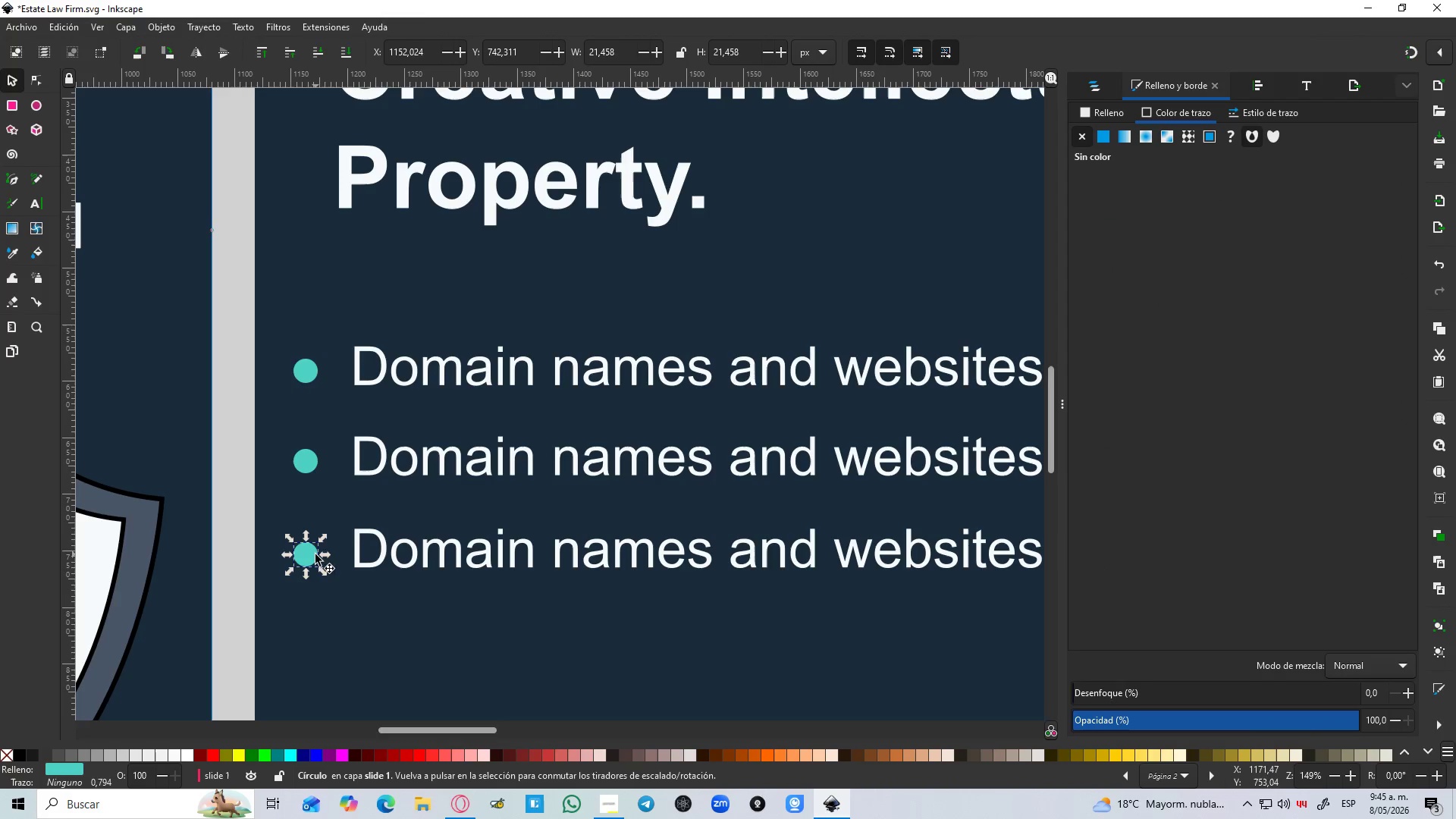 
hold_key(key=ControlLeft, duration=0.69)
scroll: coordinate [324, 557], scroll_direction: down, amount: 3.0
 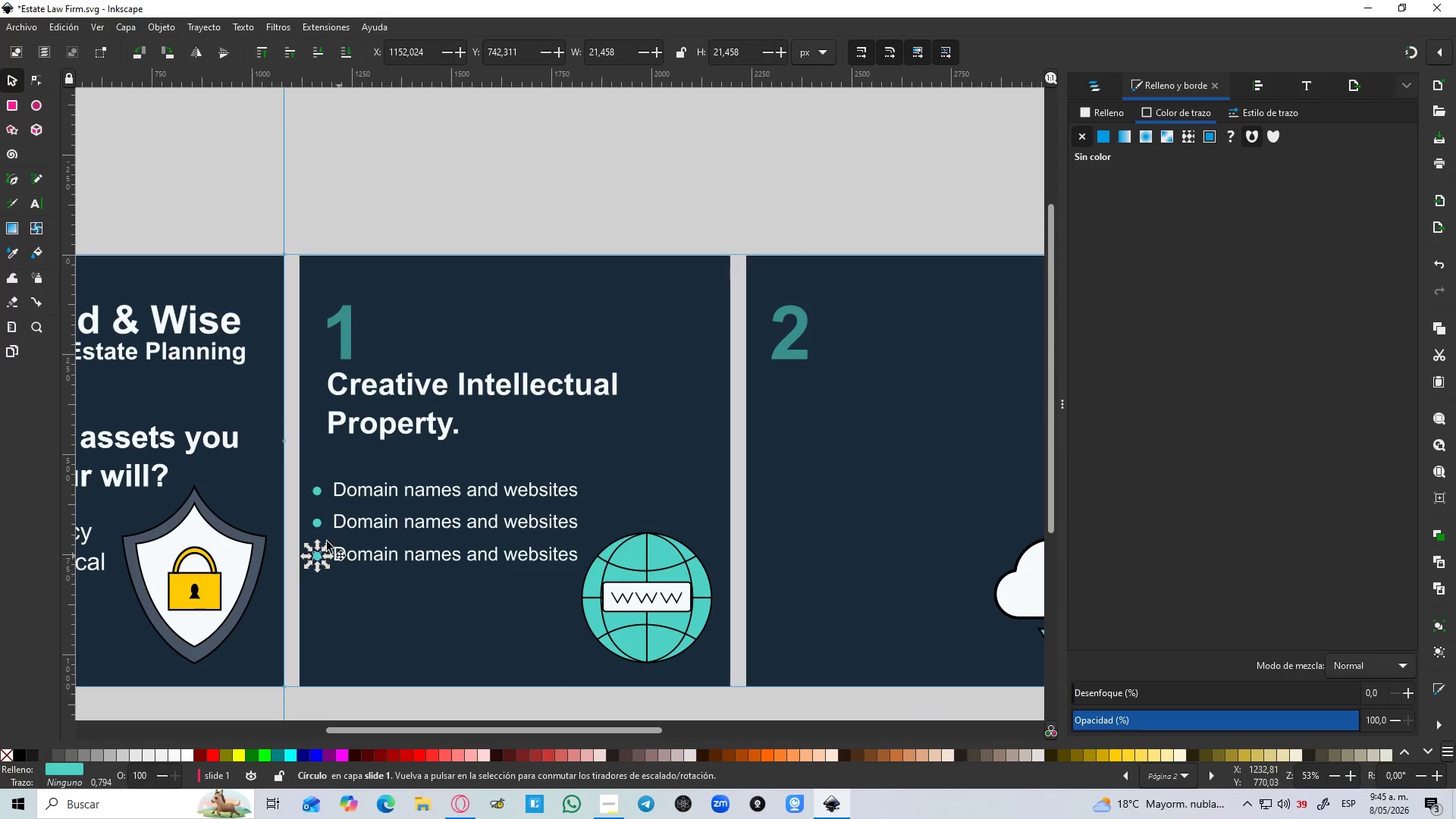 
hold_key(key=ShiftLeft, duration=1.28)
left_click([315, 524])
 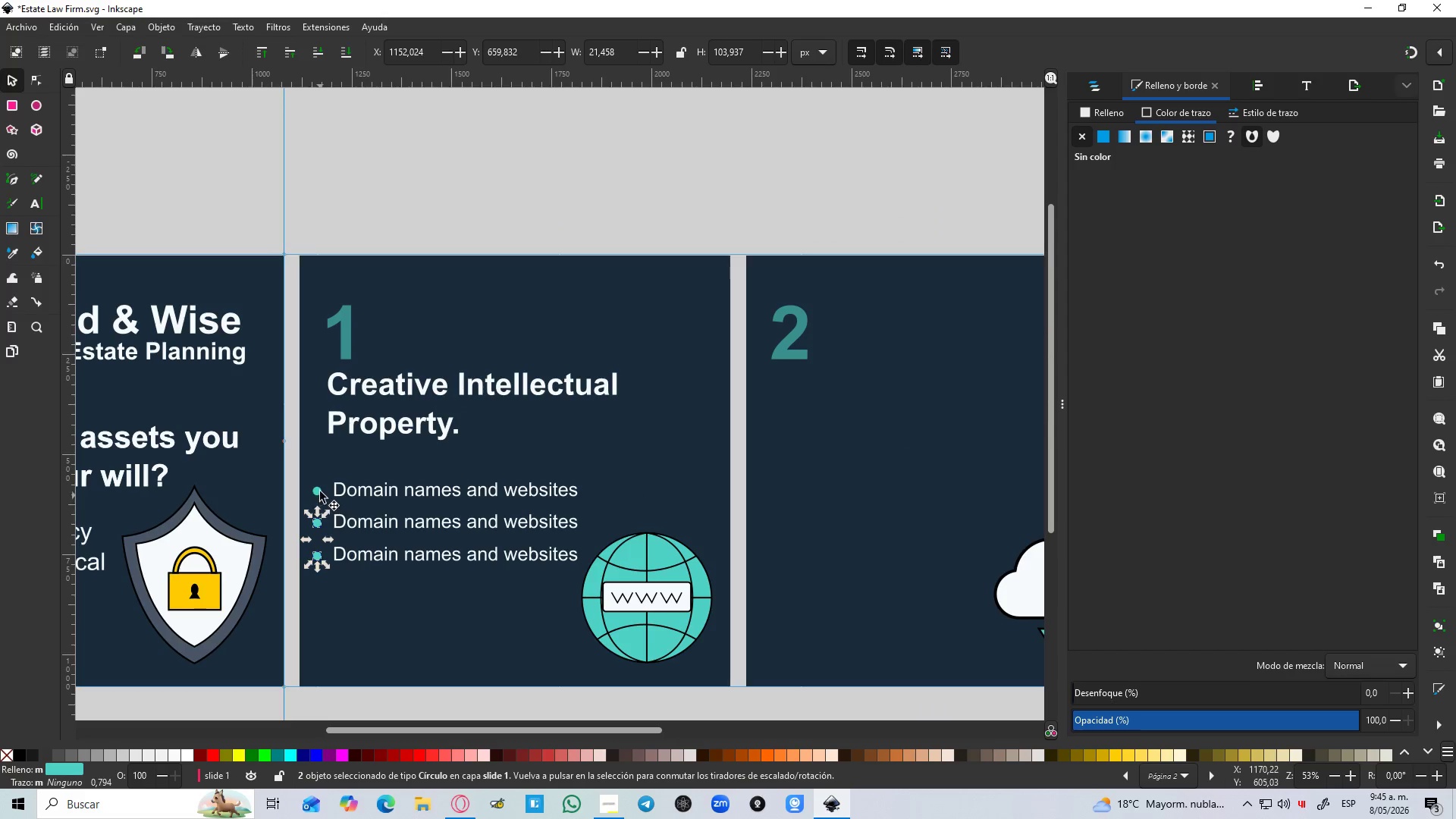 
left_click([320, 490])
 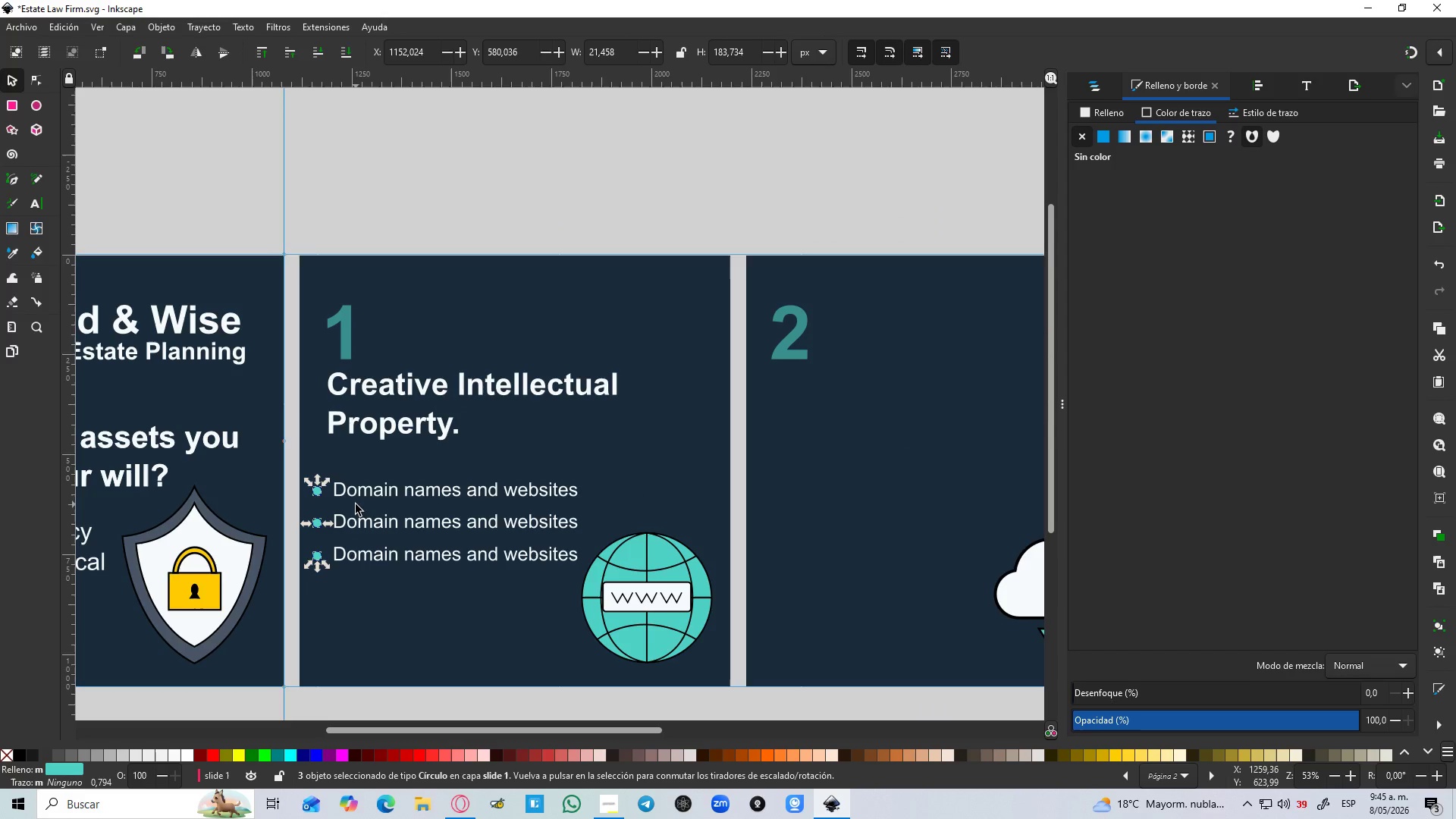 
hold_key(key=ControlLeft, duration=0.97)
 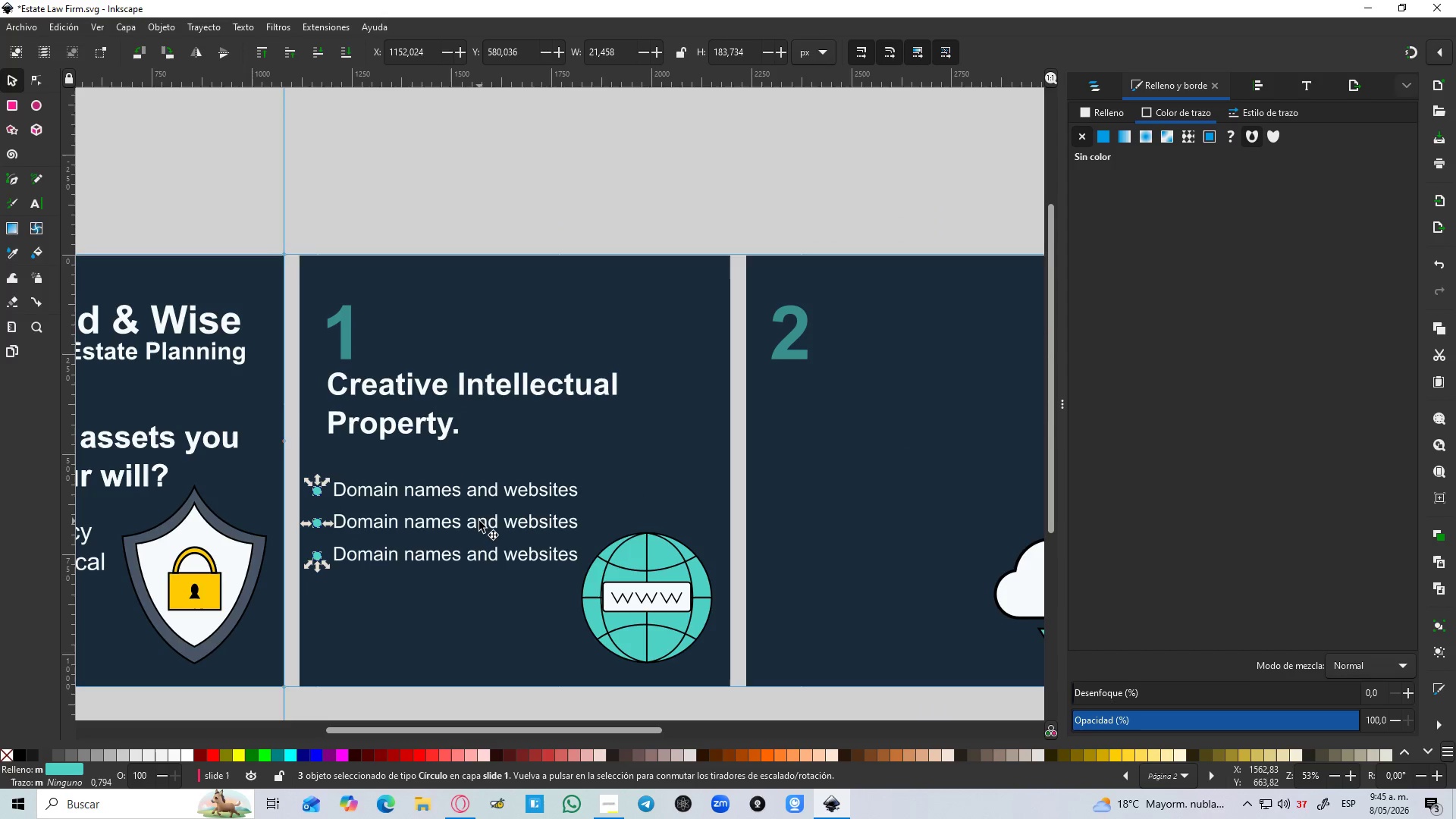 
hold_key(key=ControlLeft, duration=1.34)
scroll: coordinate [478, 522], scroll_direction: down, amount: 1.0
 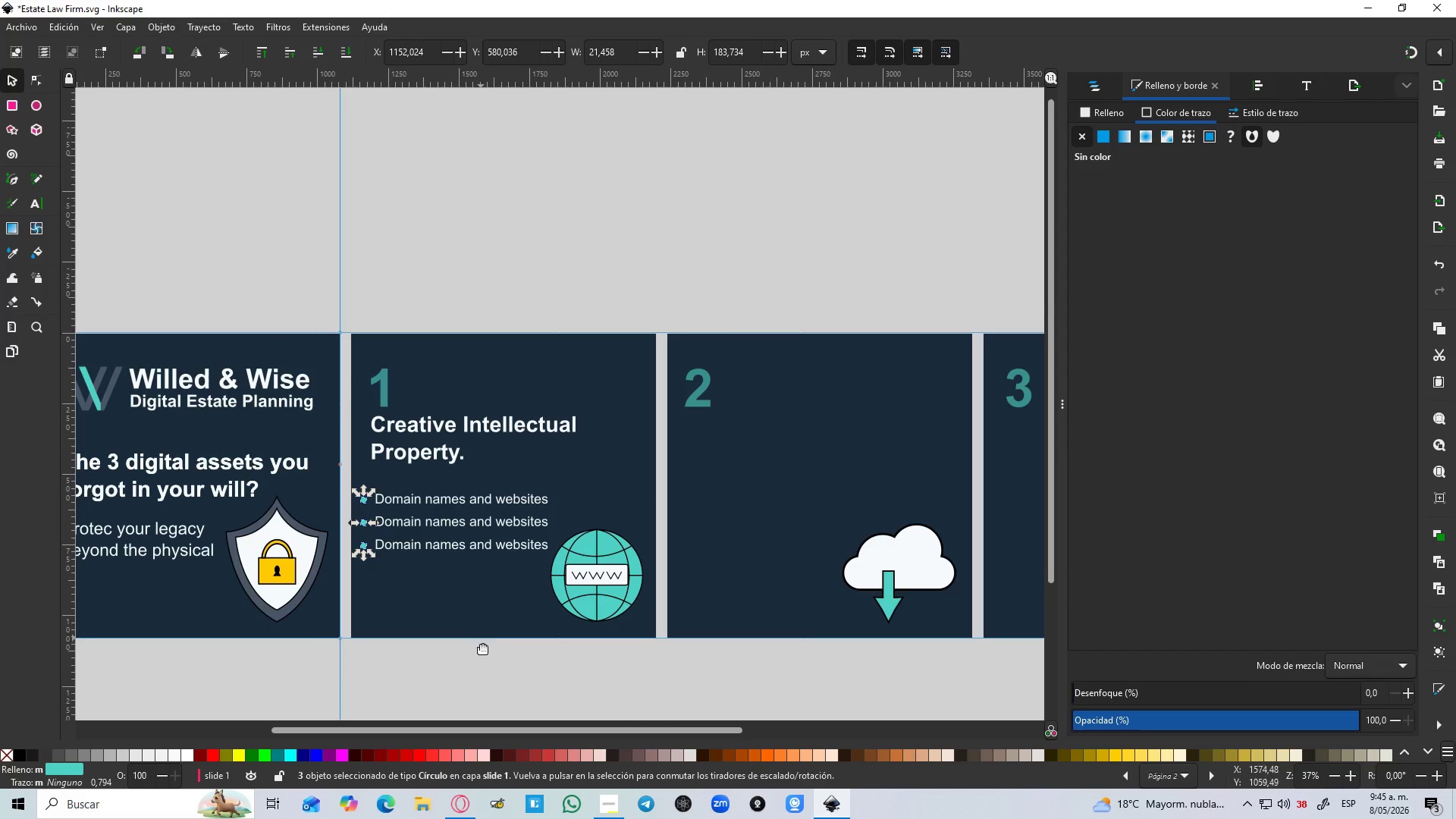 
left_click([483, 665])
 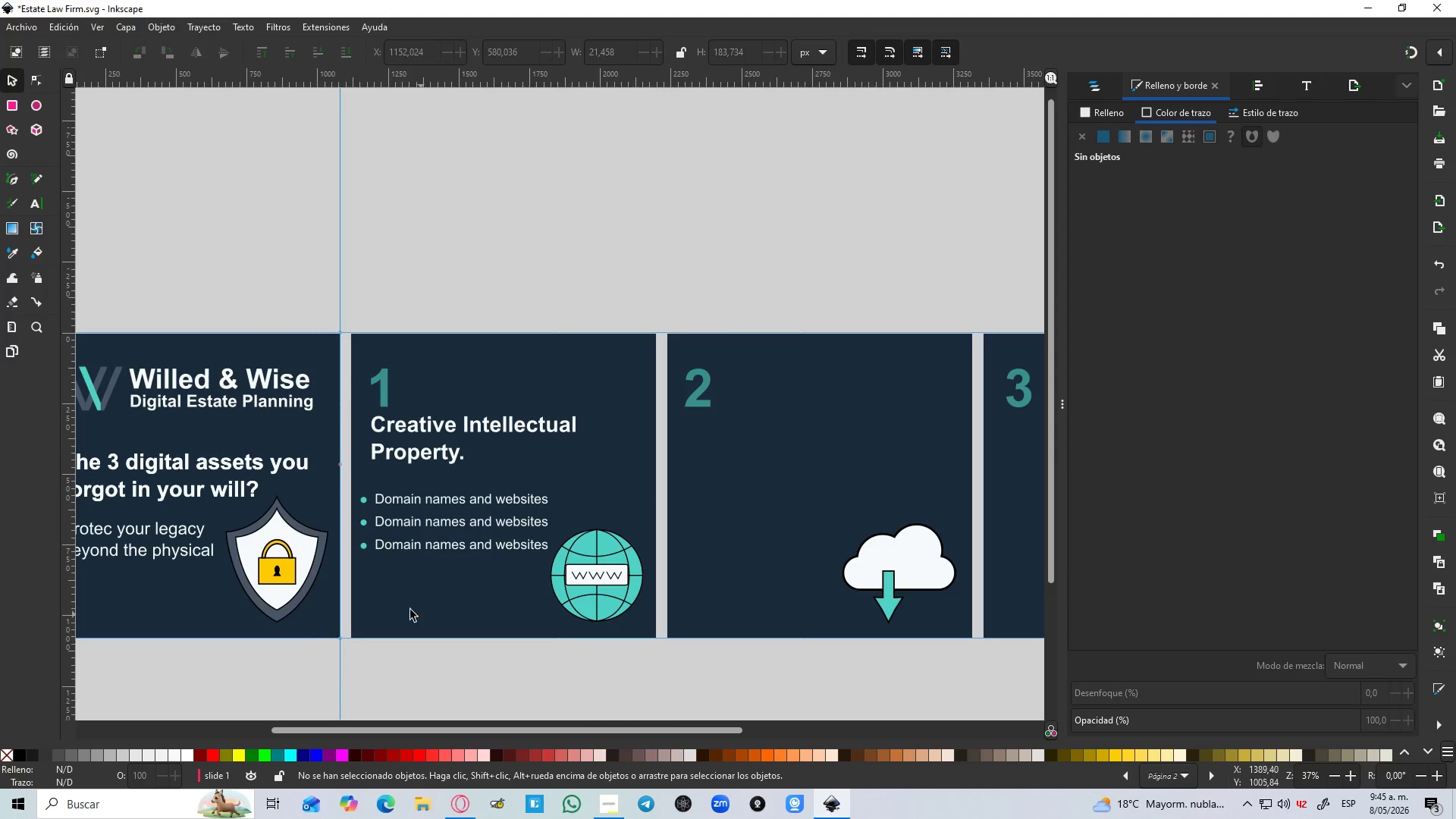 
hold_key(key=ControlLeft, duration=0.58)
scroll: coordinate [379, 553], scroll_direction: up, amount: 2.0
 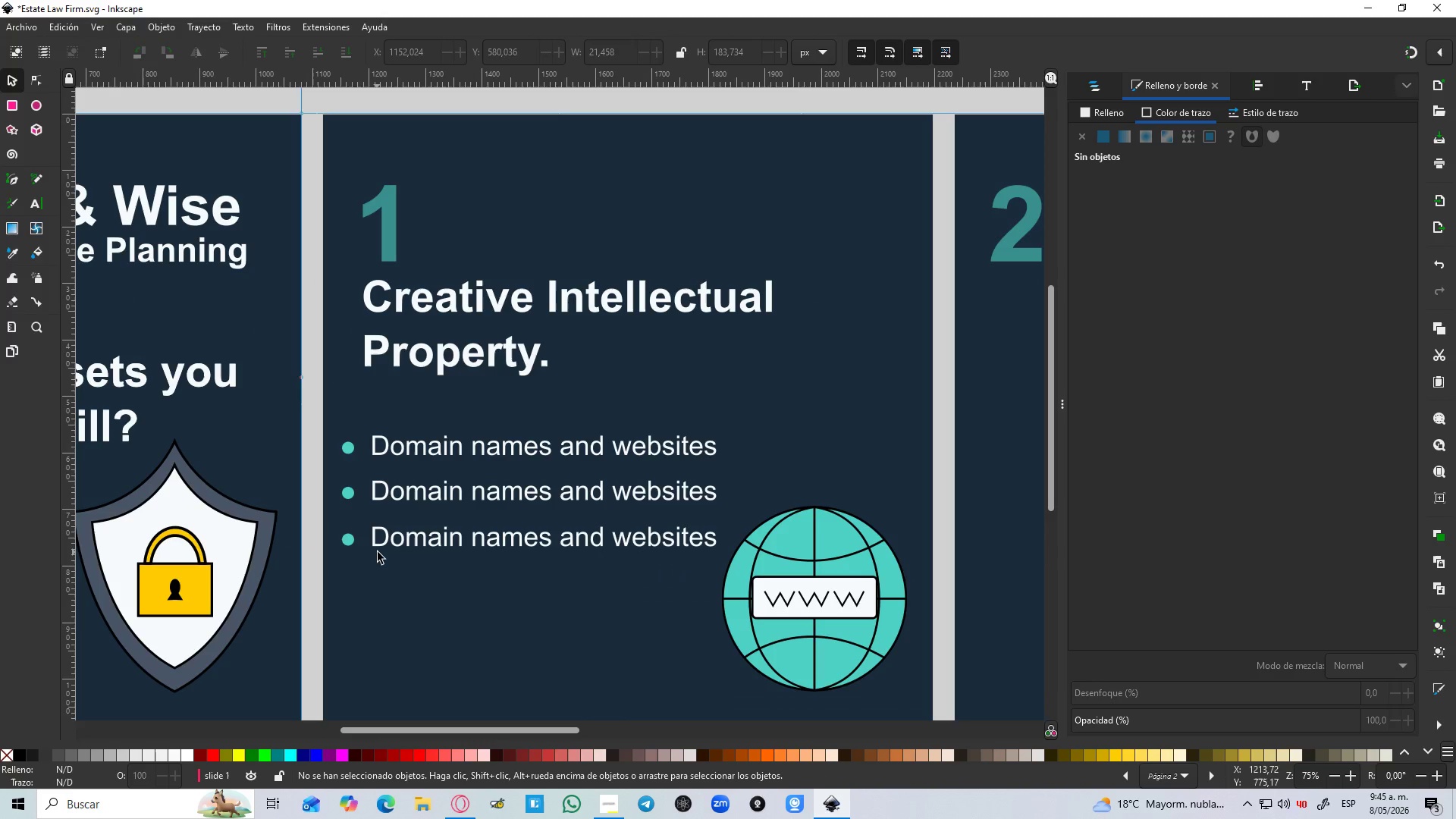 
hold_key(key=ControlLeft, duration=0.42)
scroll: coordinate [383, 554], scroll_direction: down, amount: 2.0
 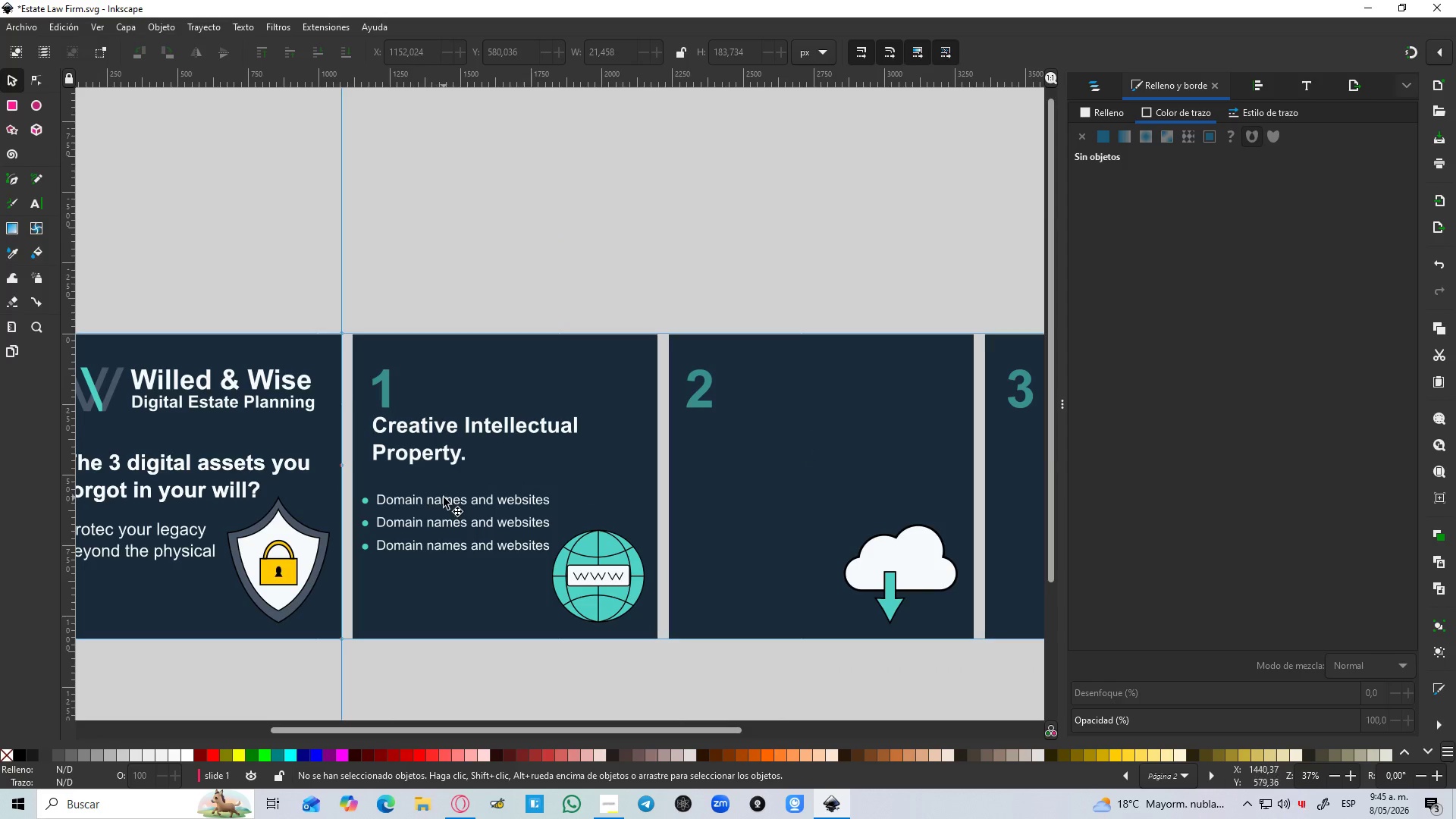 
hold_key(key=ControlLeft, duration=0.45)
 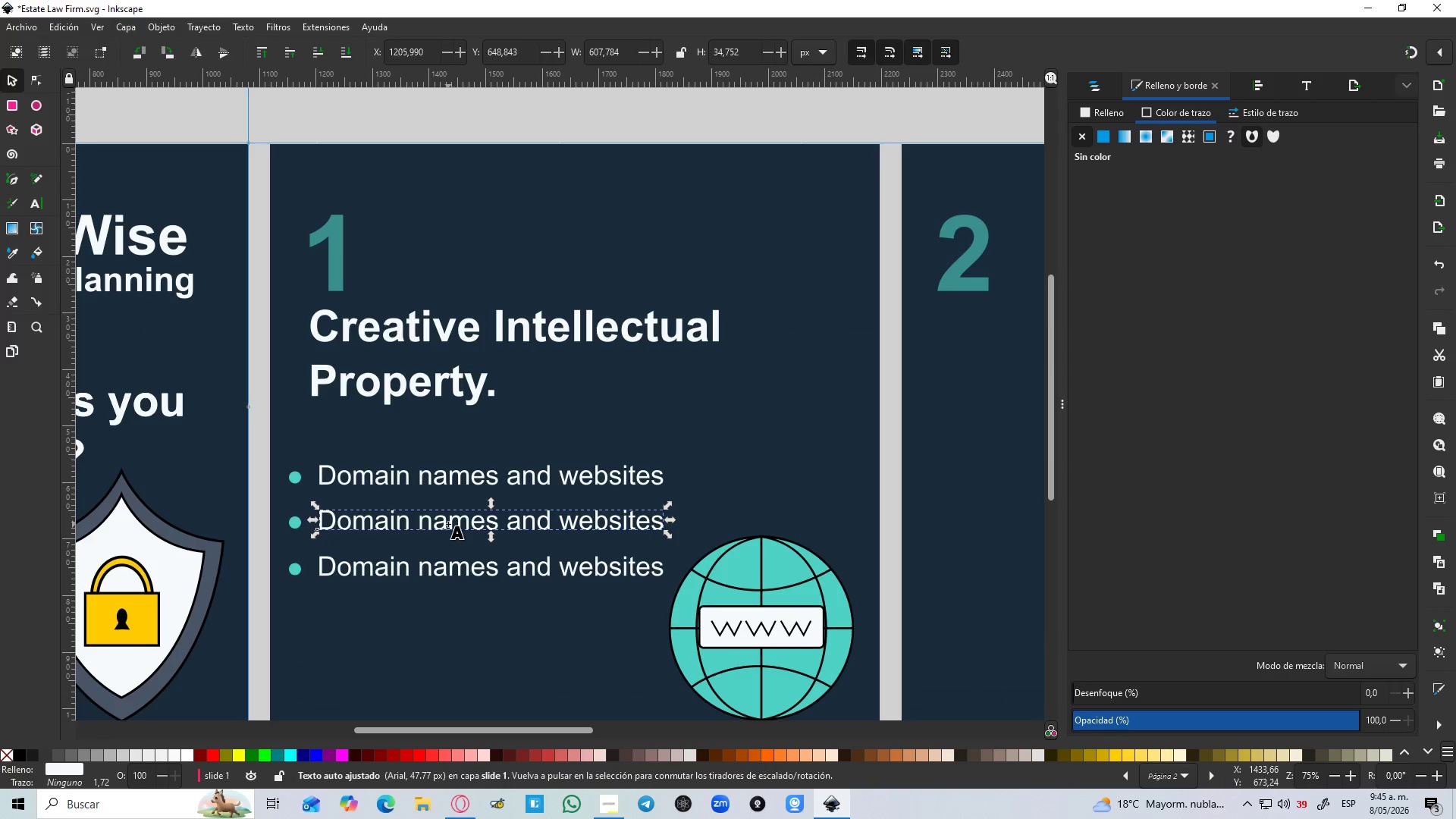 
left_click([448, 524])
 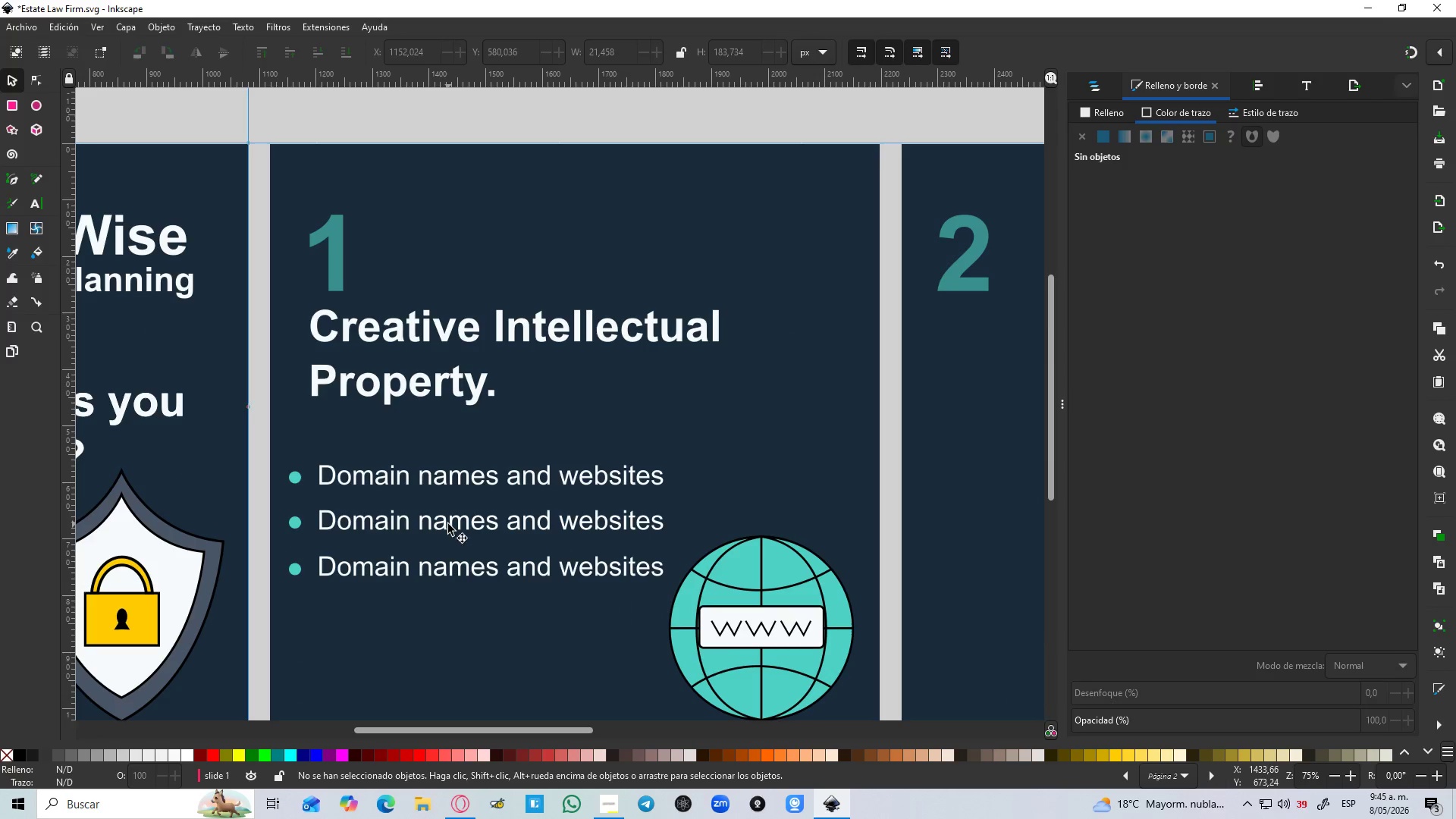 
scroll: coordinate [435, 525], scroll_direction: up, amount: 2.0
 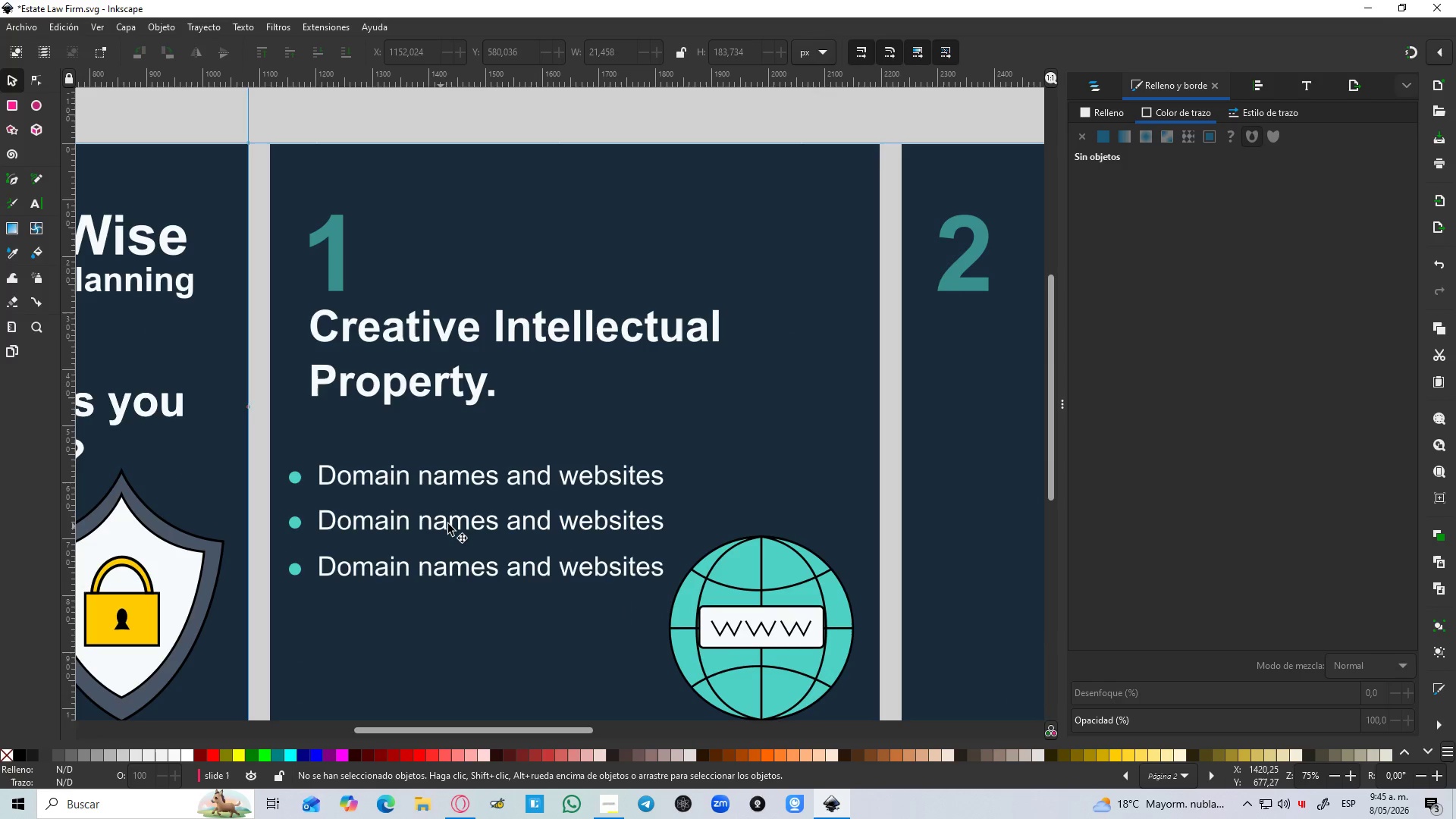 
double_click([448, 524])
 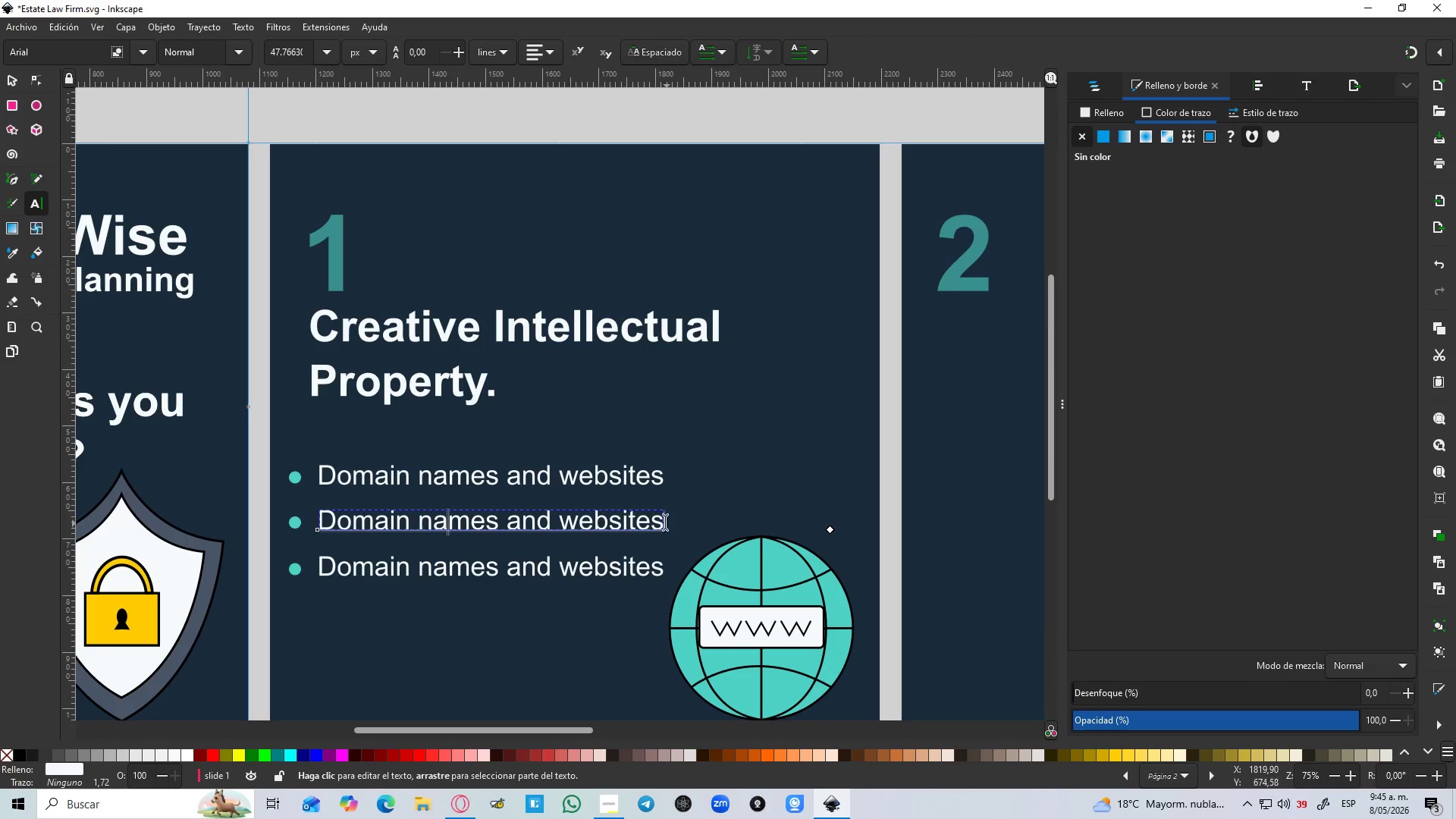 
left_click_drag(start_coordinate=[664, 522], to_coordinate=[317, 520])
 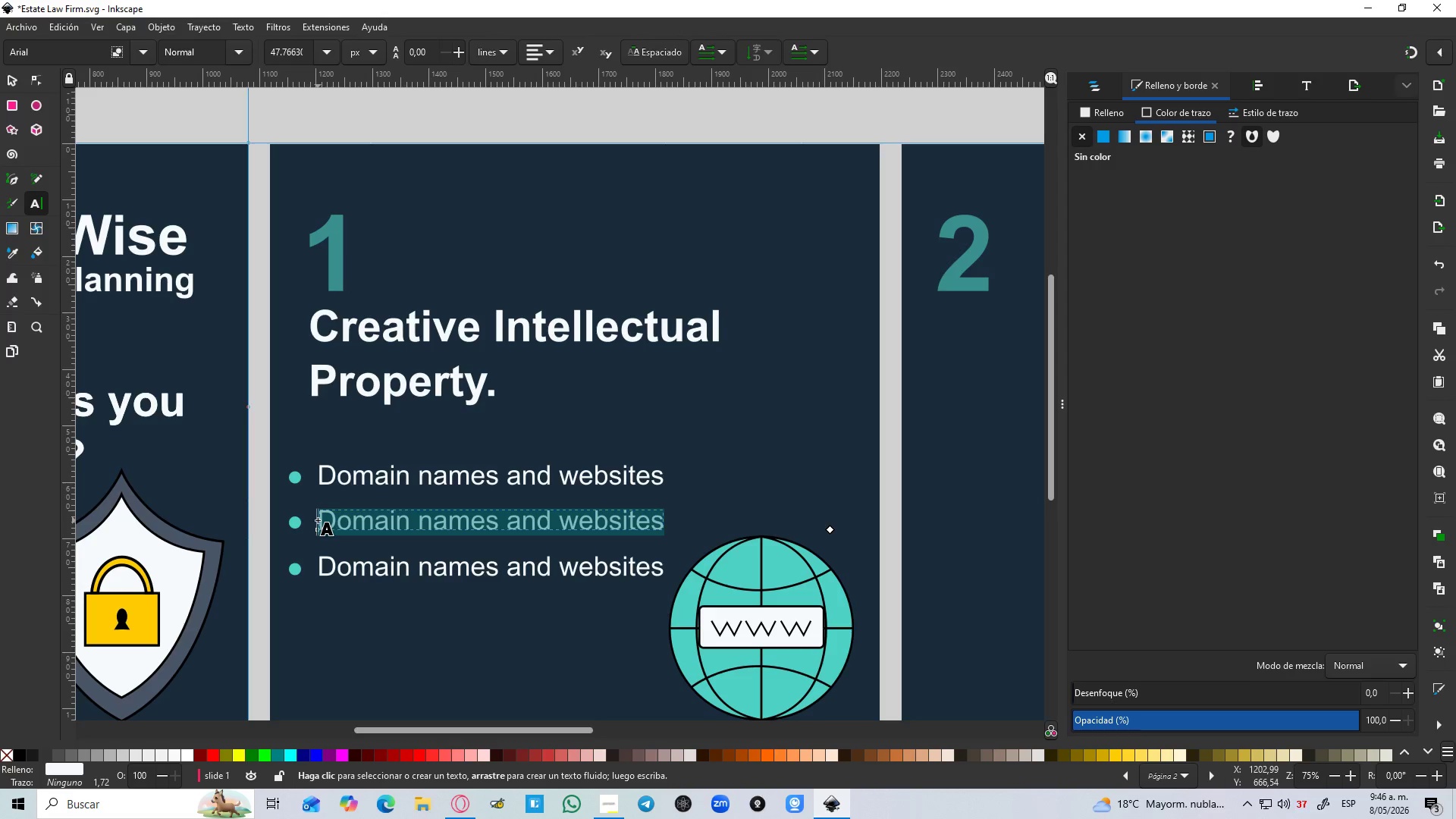 
type(blo)
key(Backspace)
key(Backspace)
key(Backspace)
type(Blog contents and portafolios)
 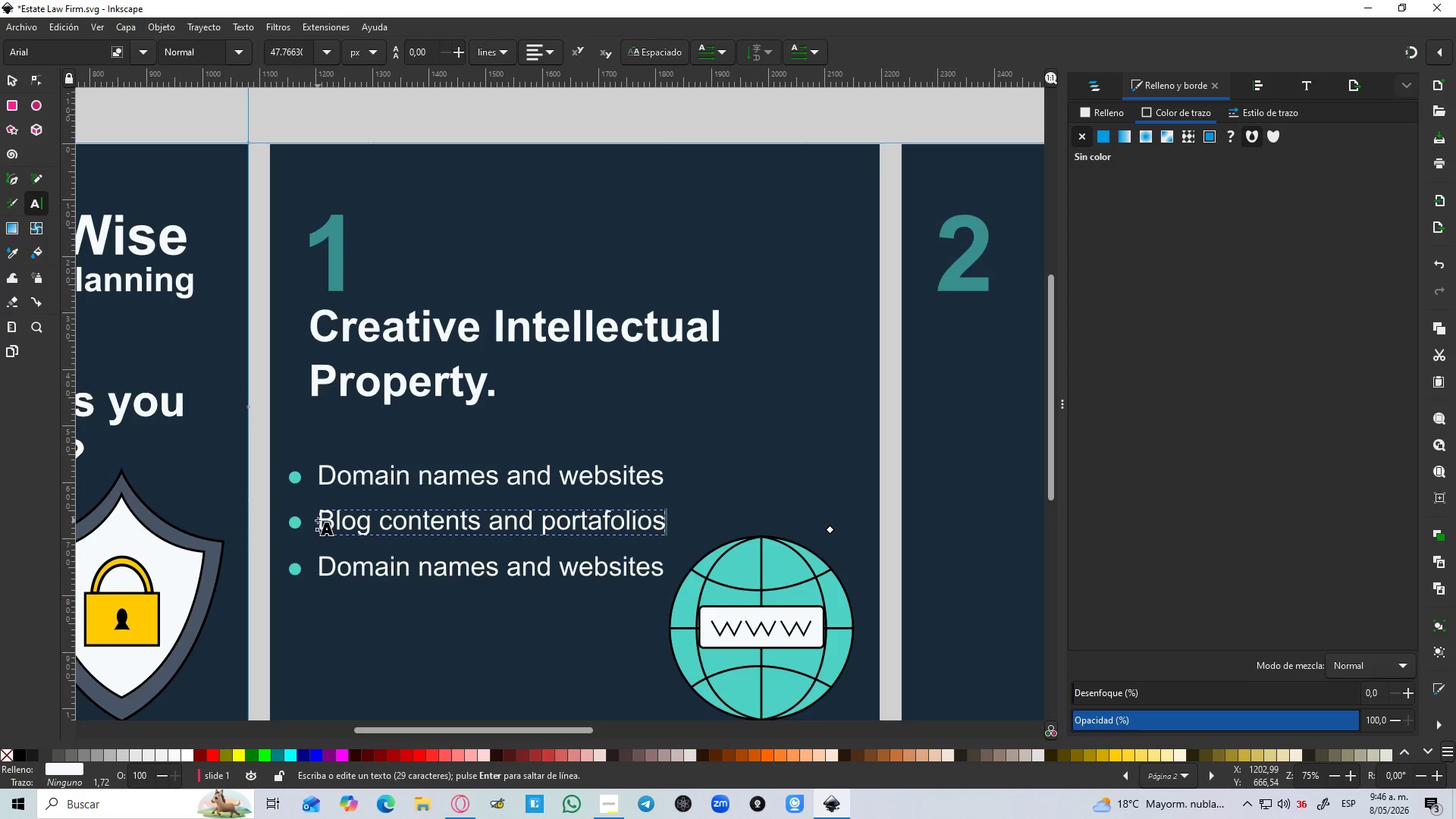 
left_click([588, 575])
 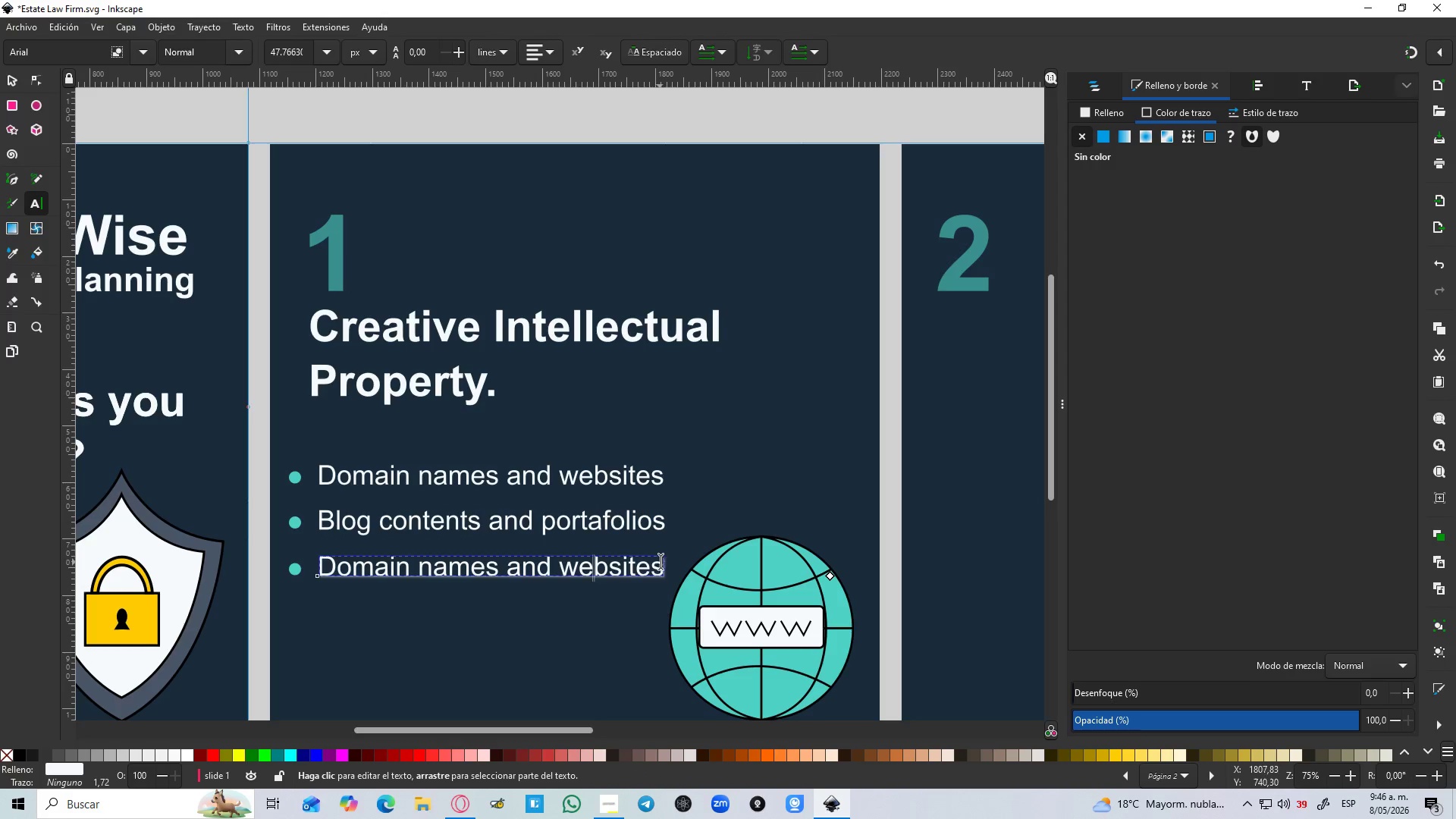 
left_click_drag(start_coordinate=[664, 563], to_coordinate=[301, 566])
 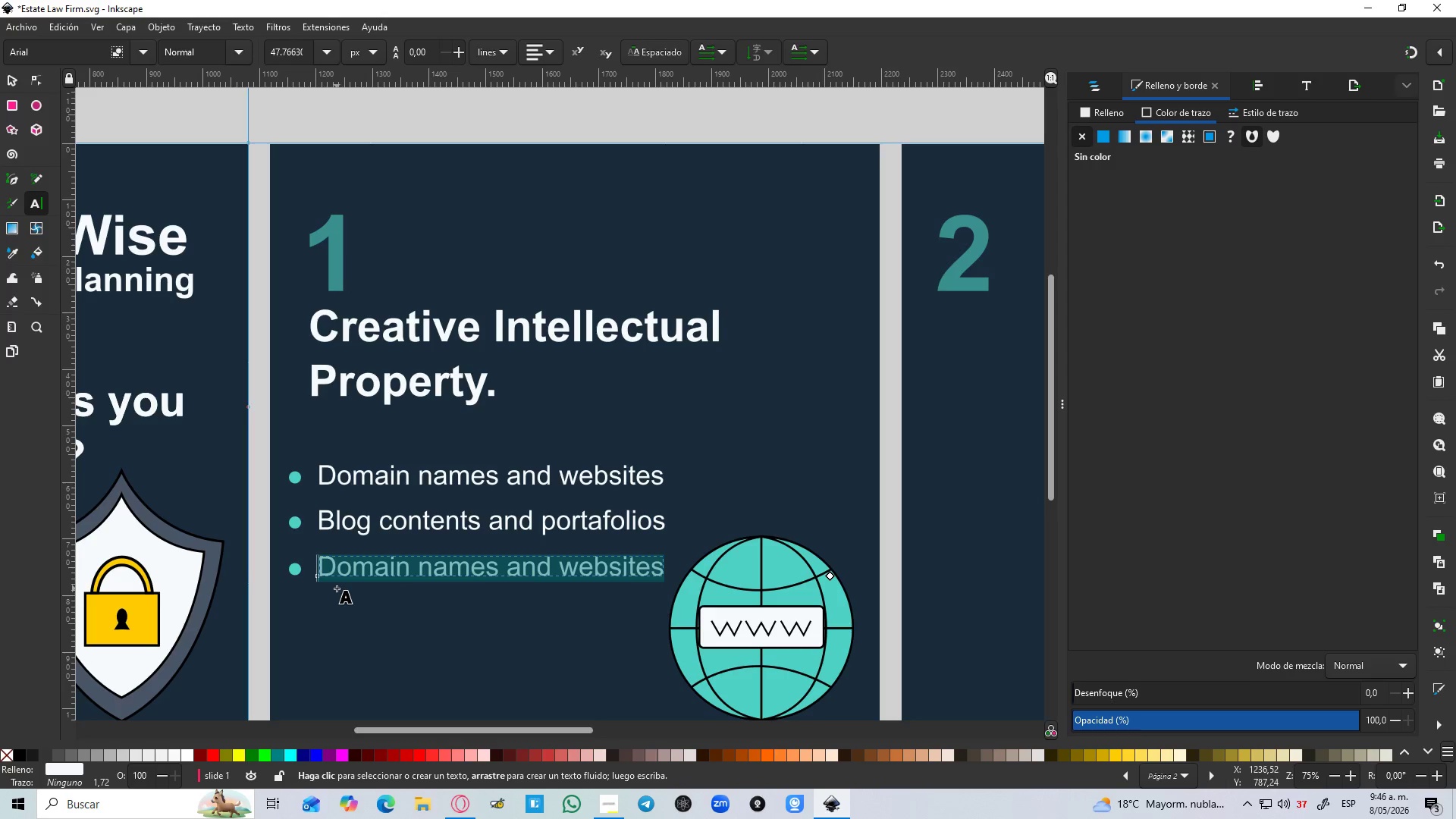 
type(Software licences and photos)
 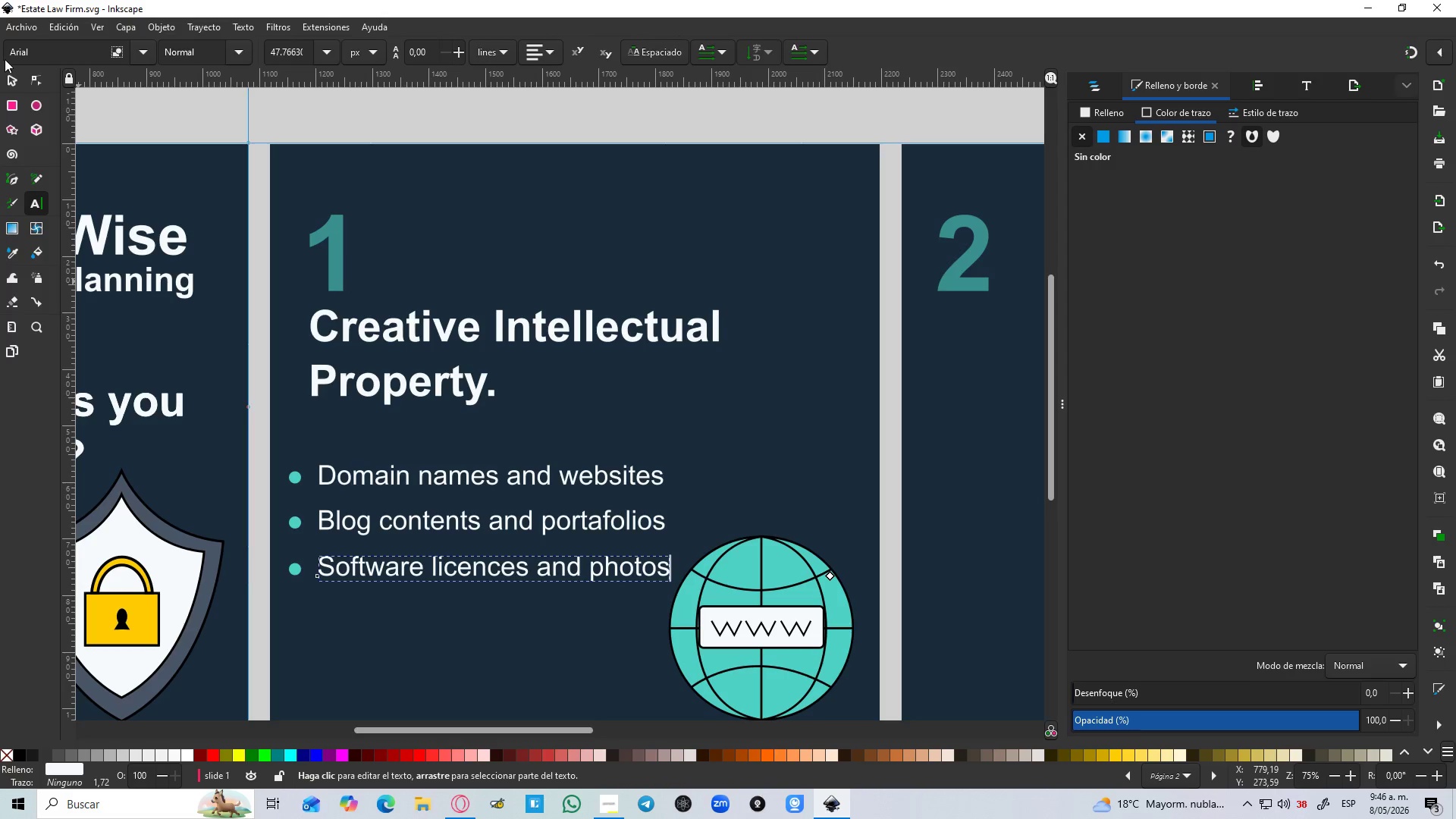 
left_click([7, 75])
 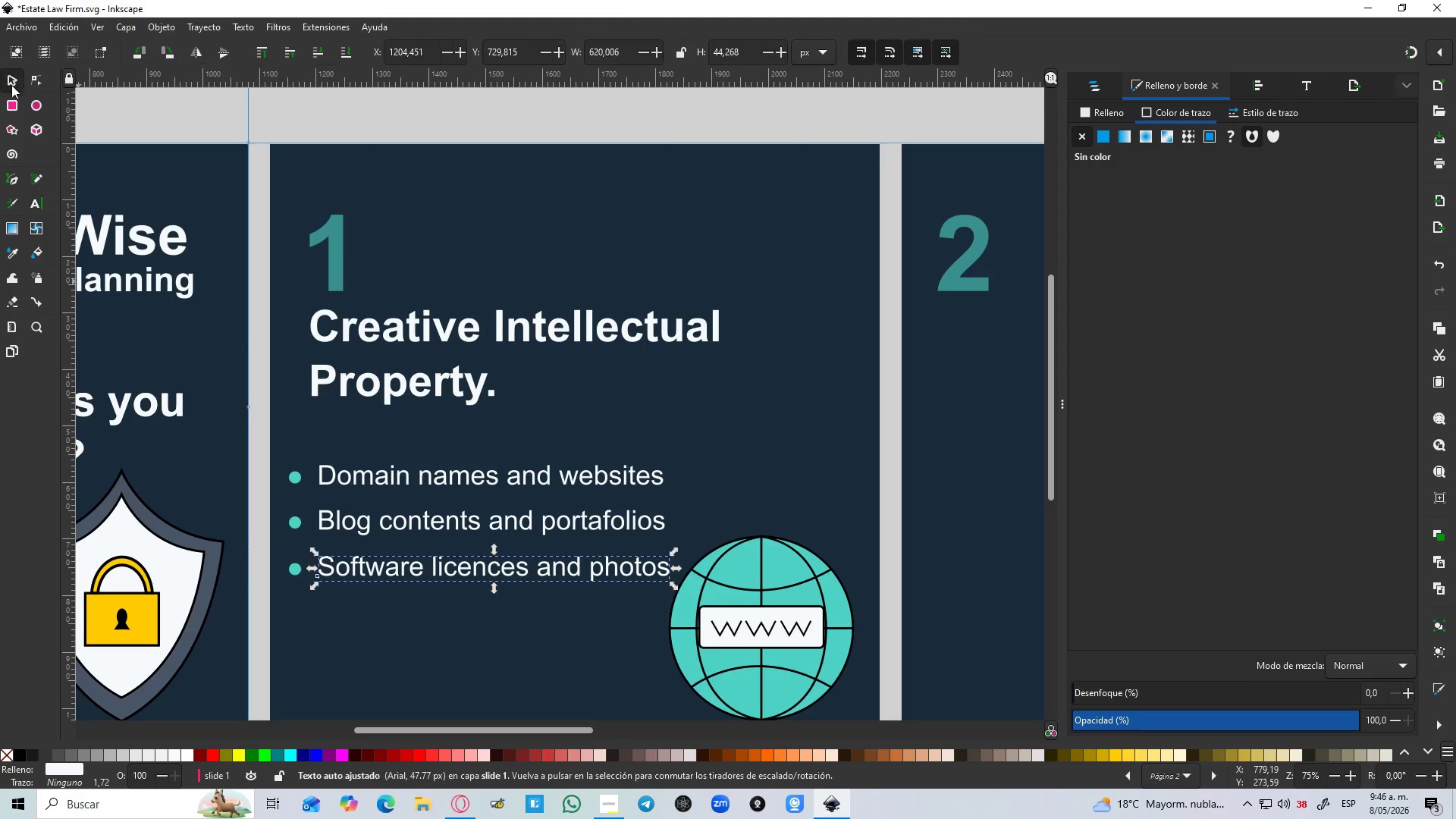 
hold_key(key=ControlLeft, duration=0.62)
scroll: coordinate [190, 210], scroll_direction: down, amount: 2.0
 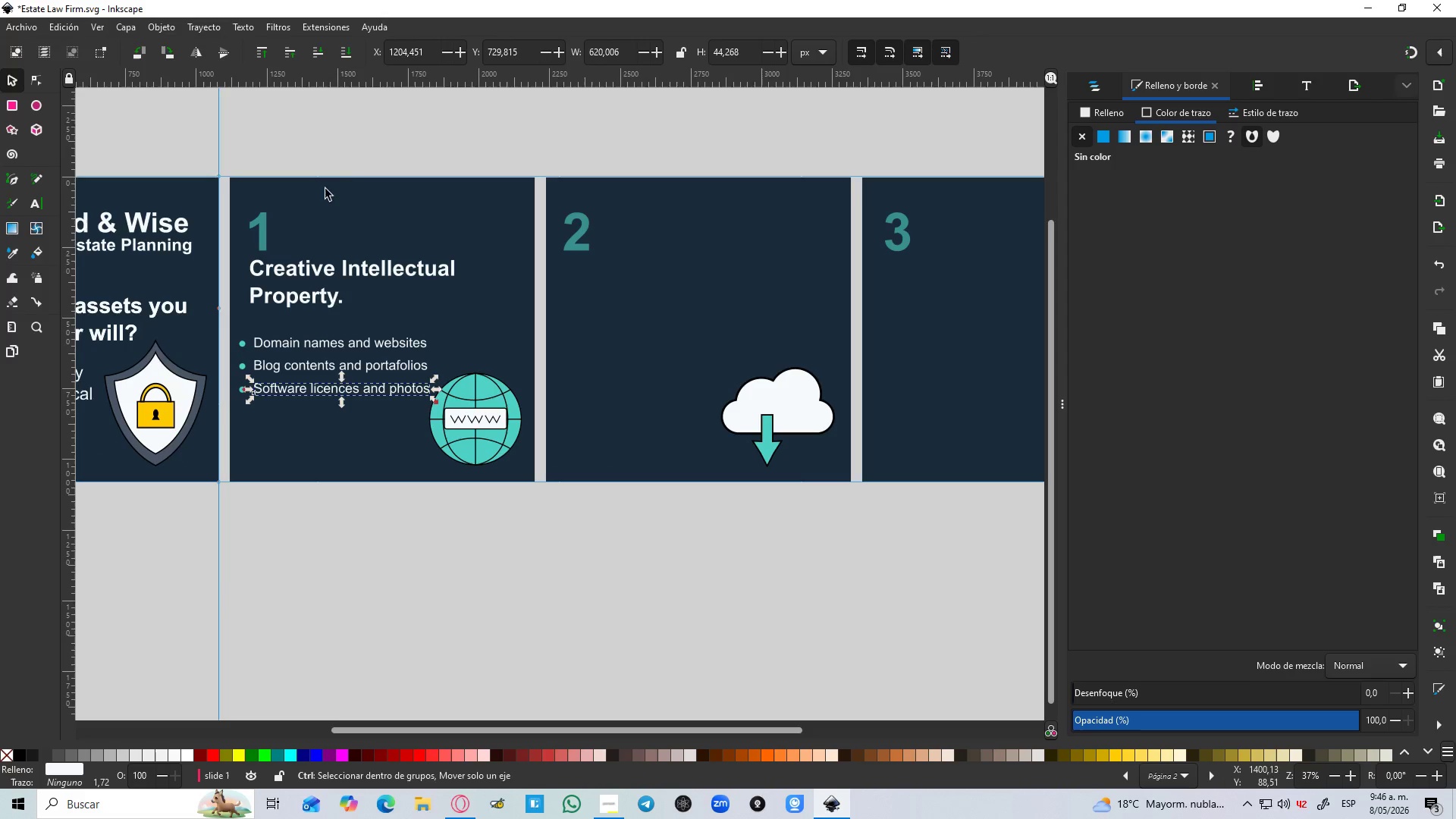 
left_click([373, 145])
 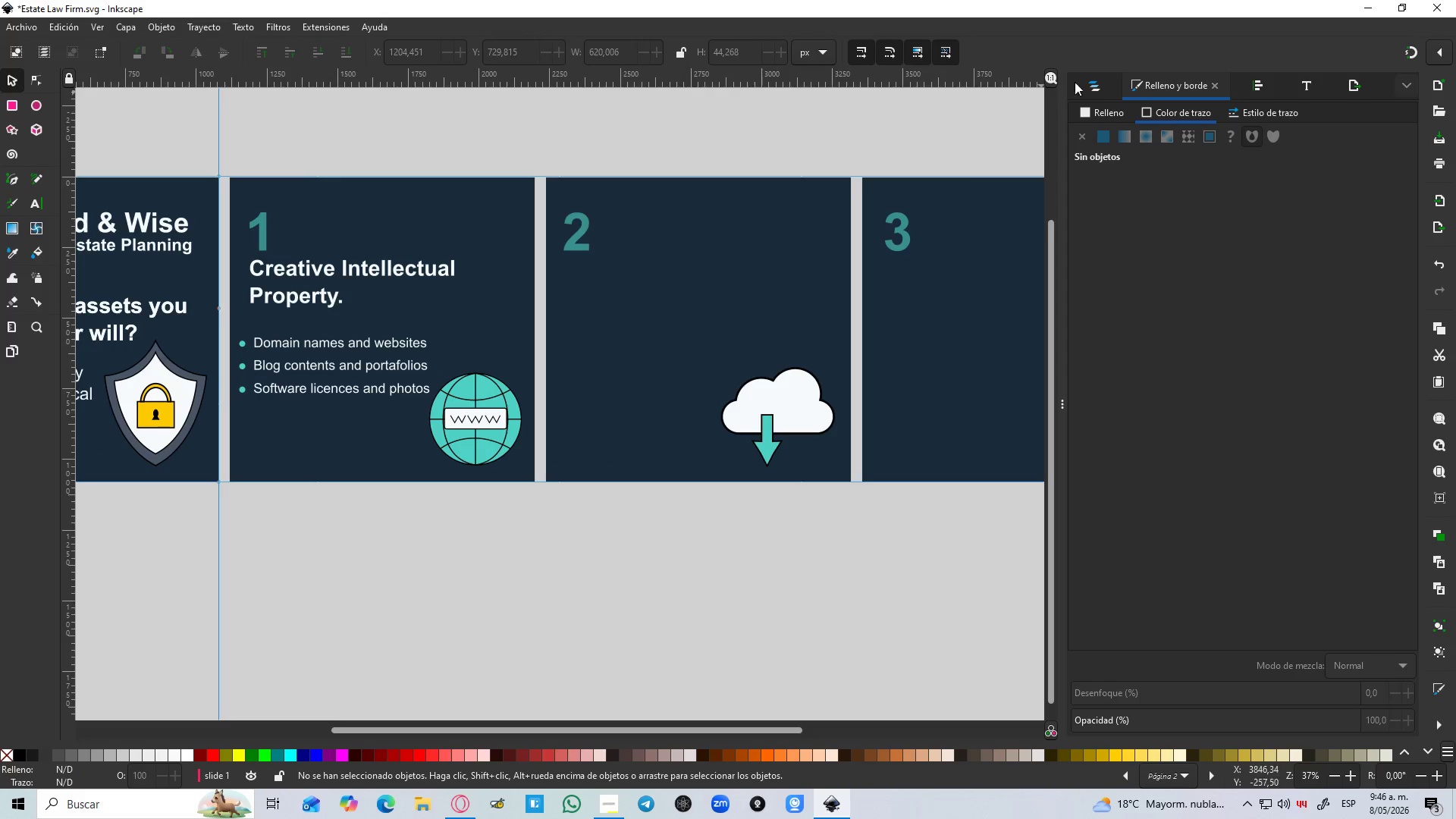 
left_click([1102, 85])
 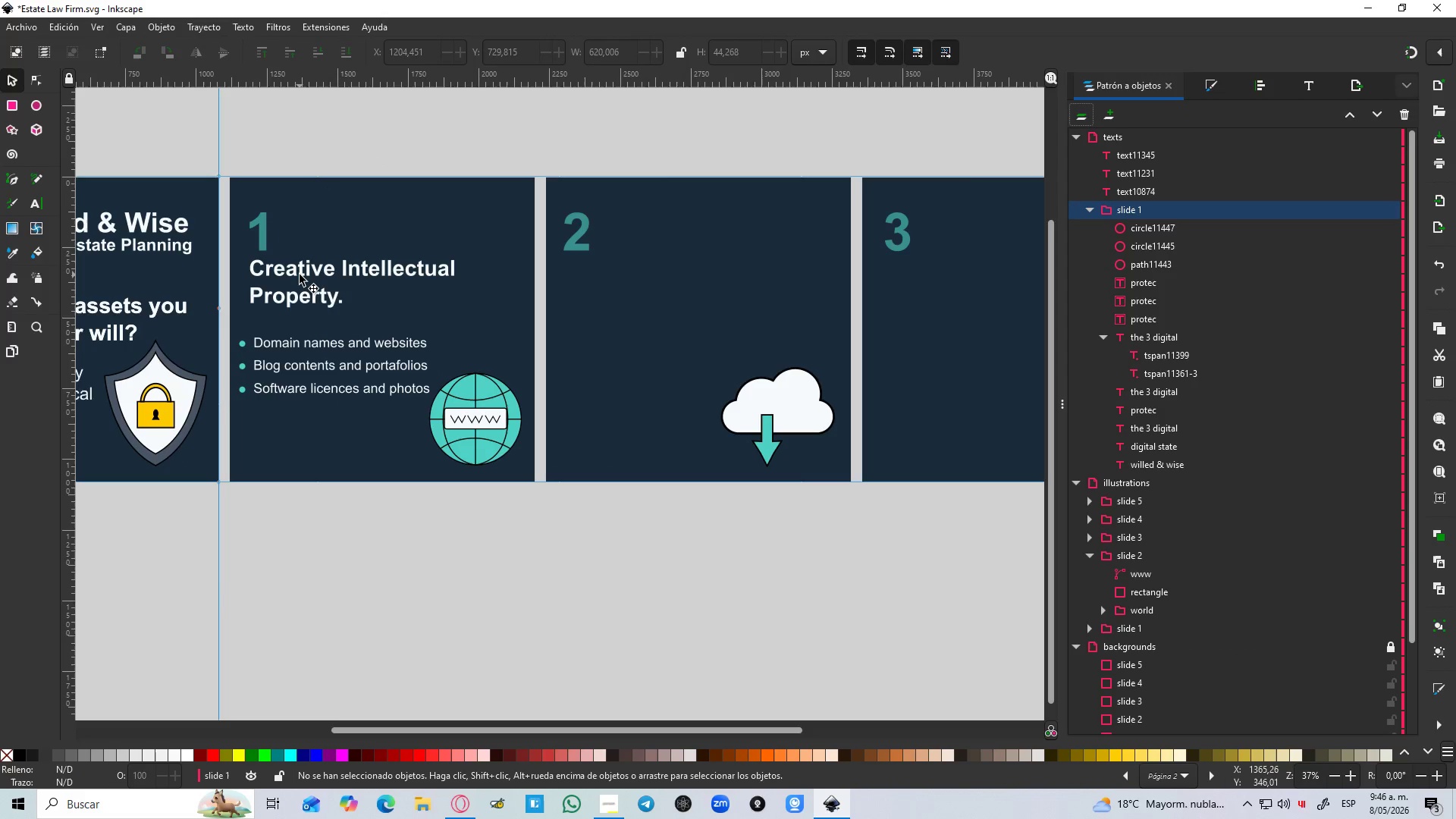 
left_click([300, 275])
 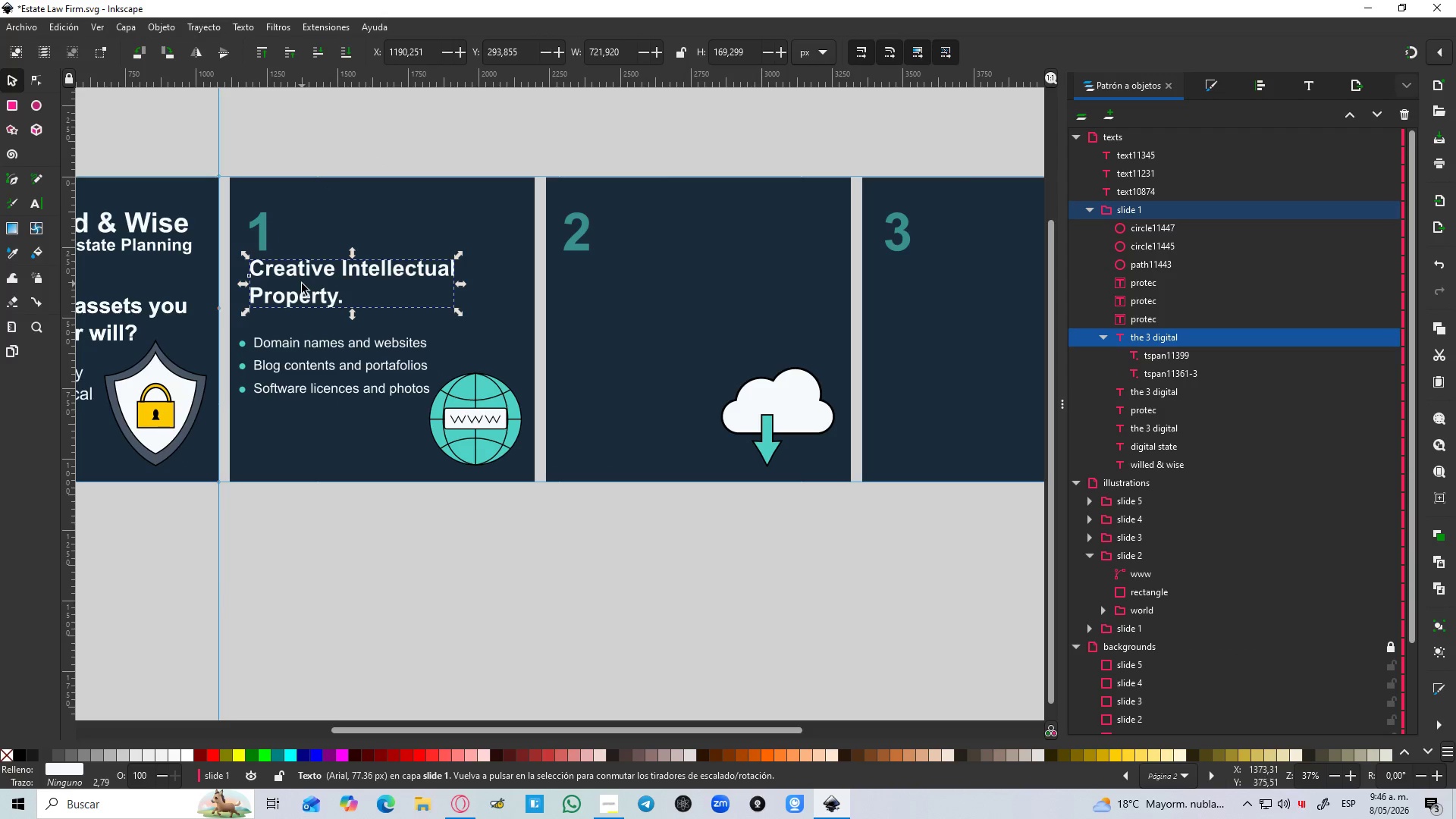 
hold_key(key=ShiftLeft, duration=1.5)
left_click([300, 348])
 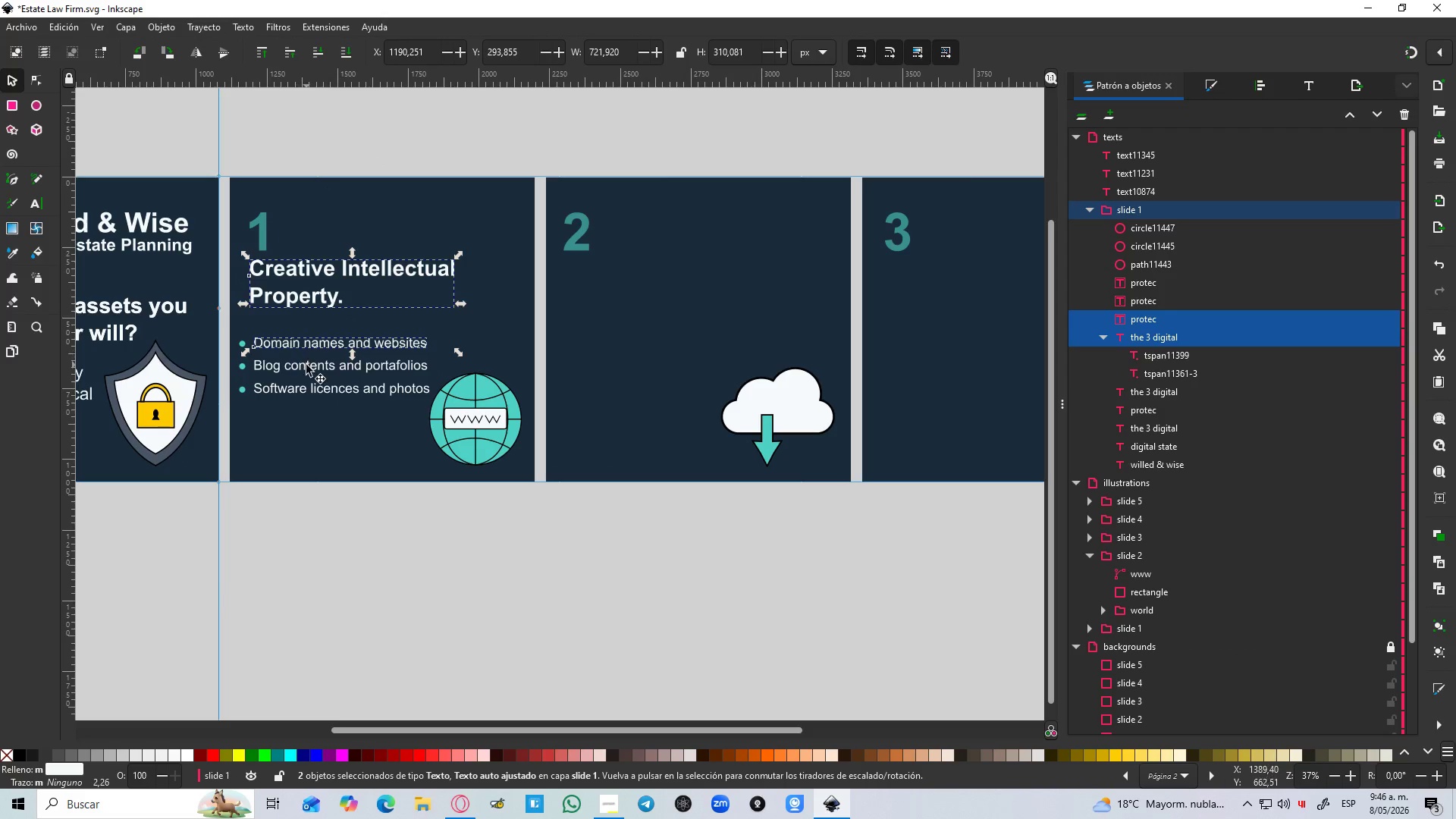 
left_click([306, 366])
 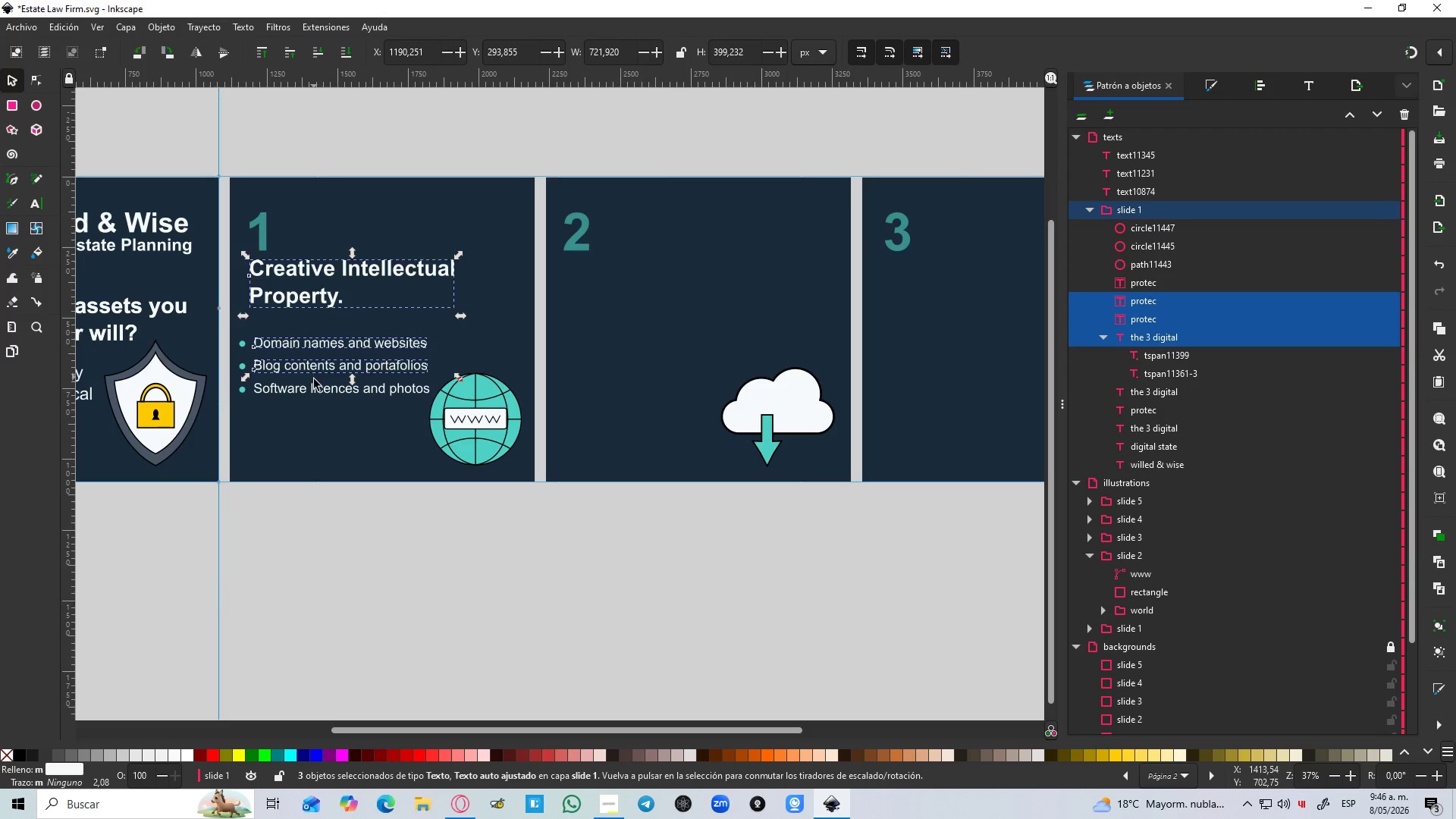 
left_click([315, 387])
 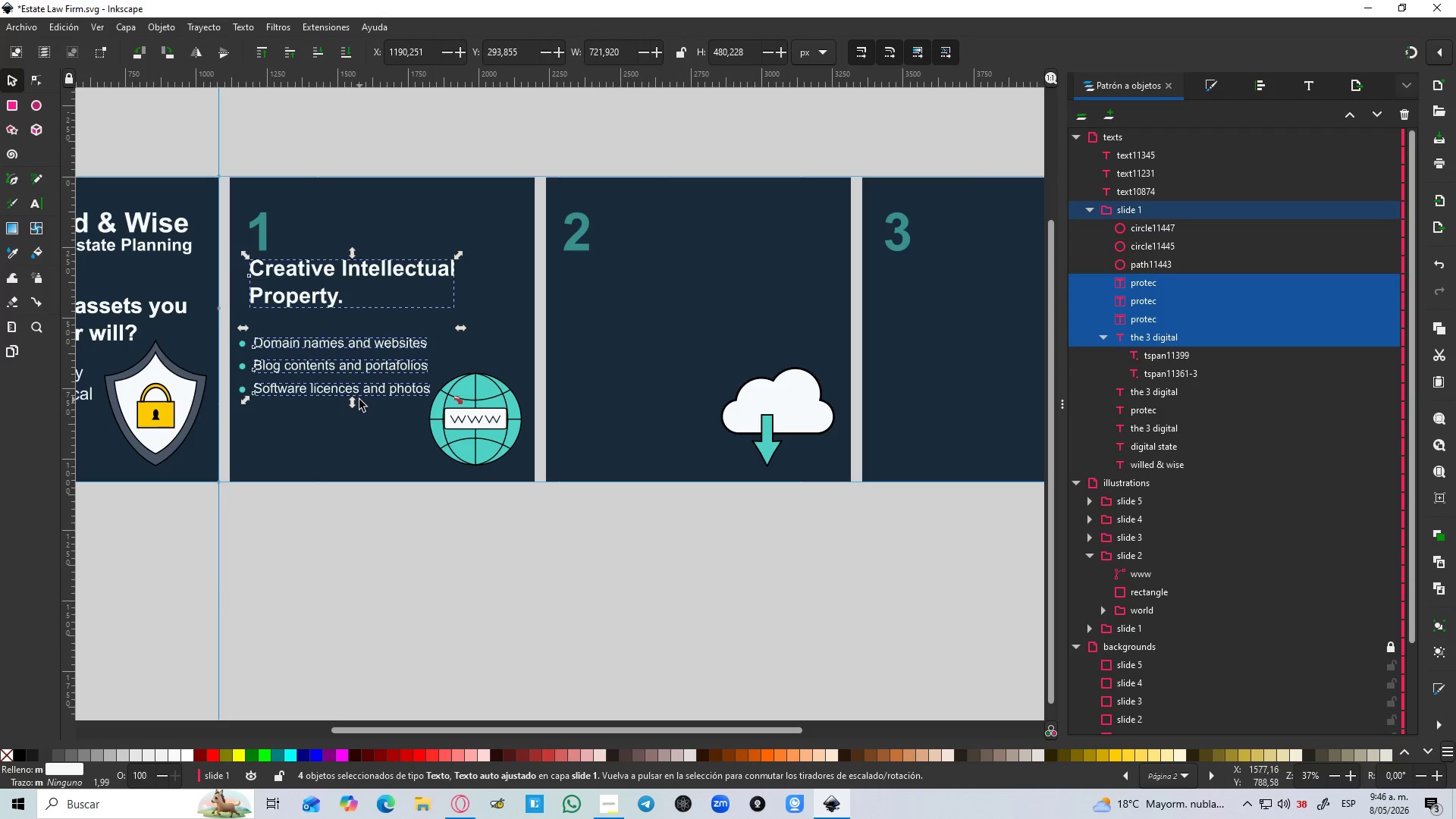 
hold_key(key=ControlLeft, duration=1.5)
 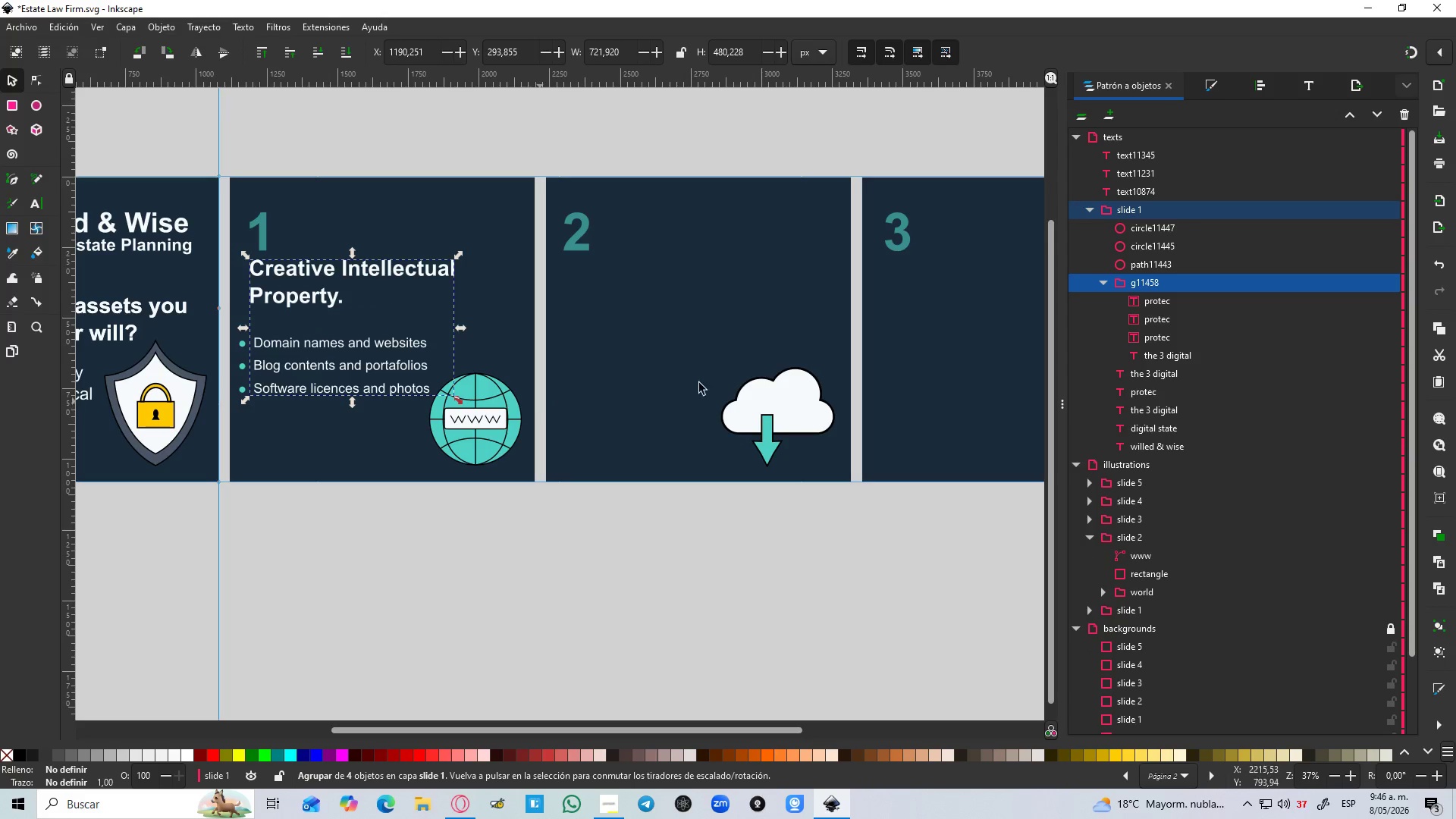 
key(Control+G)
 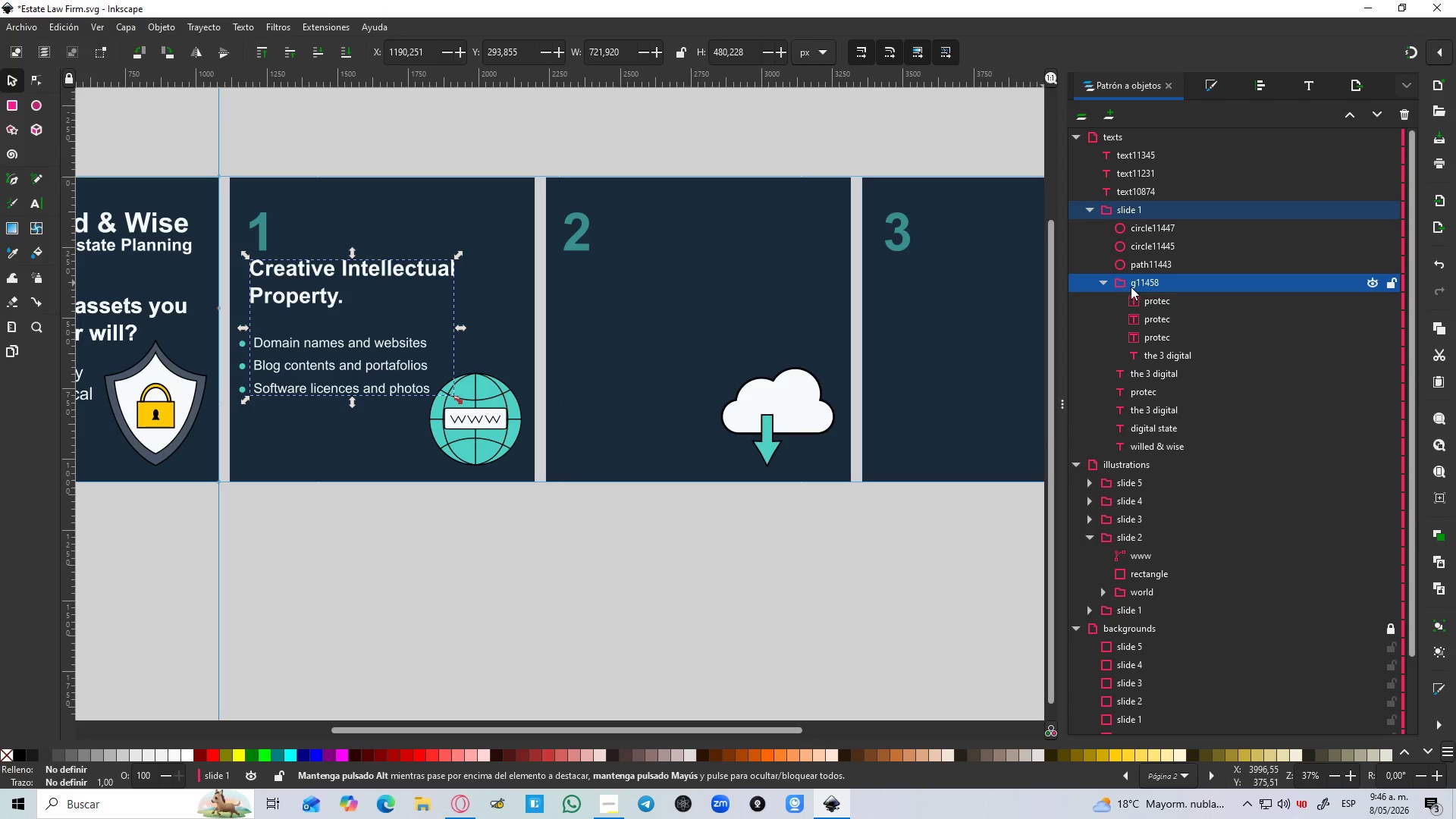 
double_click([1134, 286])
 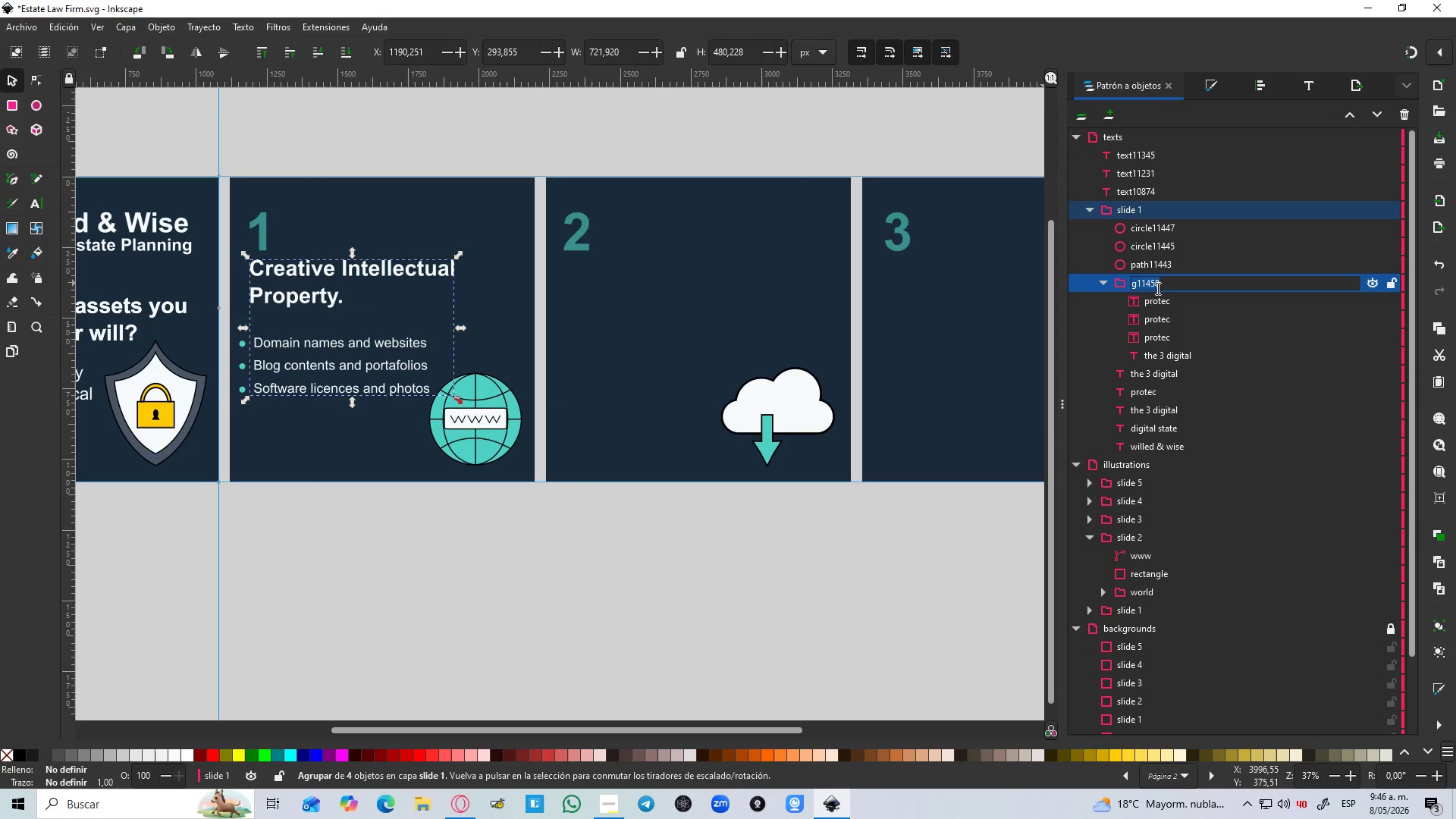 
type(sile)
key(Backspace)
type(d)
key(Backspace)
key(Backspace)
key(Backspace)
type(lide 2)
 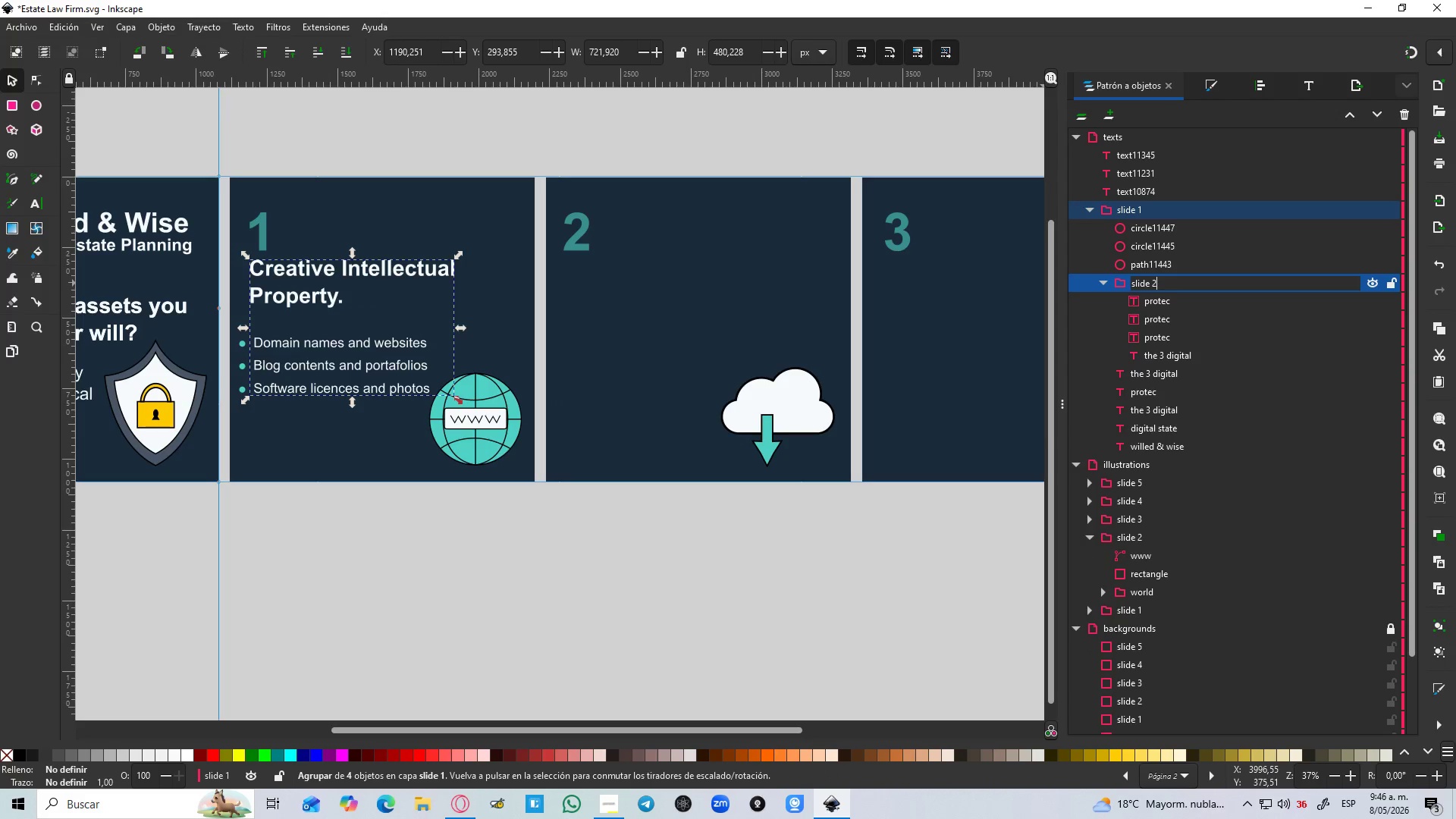 
key(Enter)
 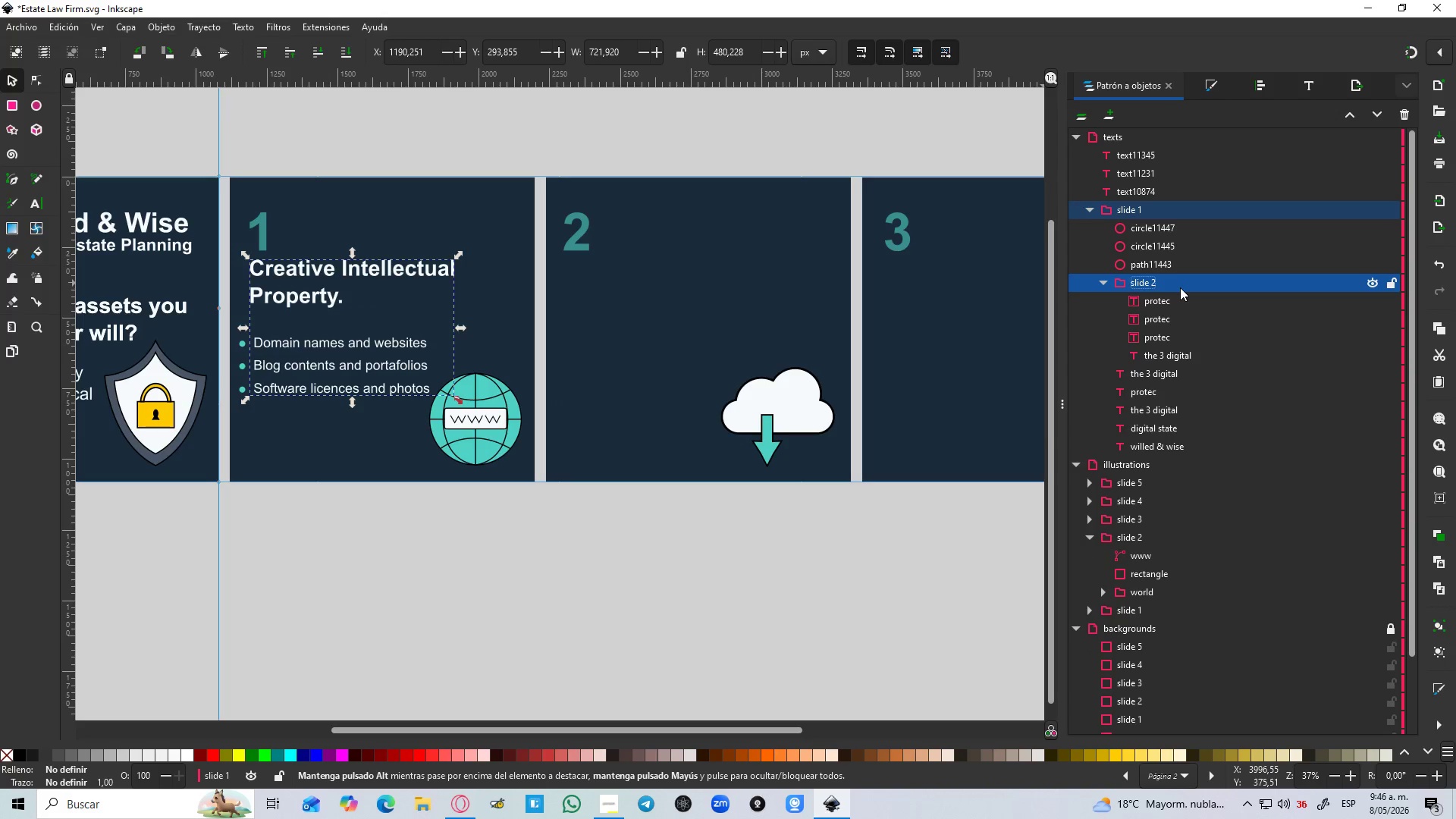 
left_click_drag(start_coordinate=[1175, 284], to_coordinate=[1191, 199])
 